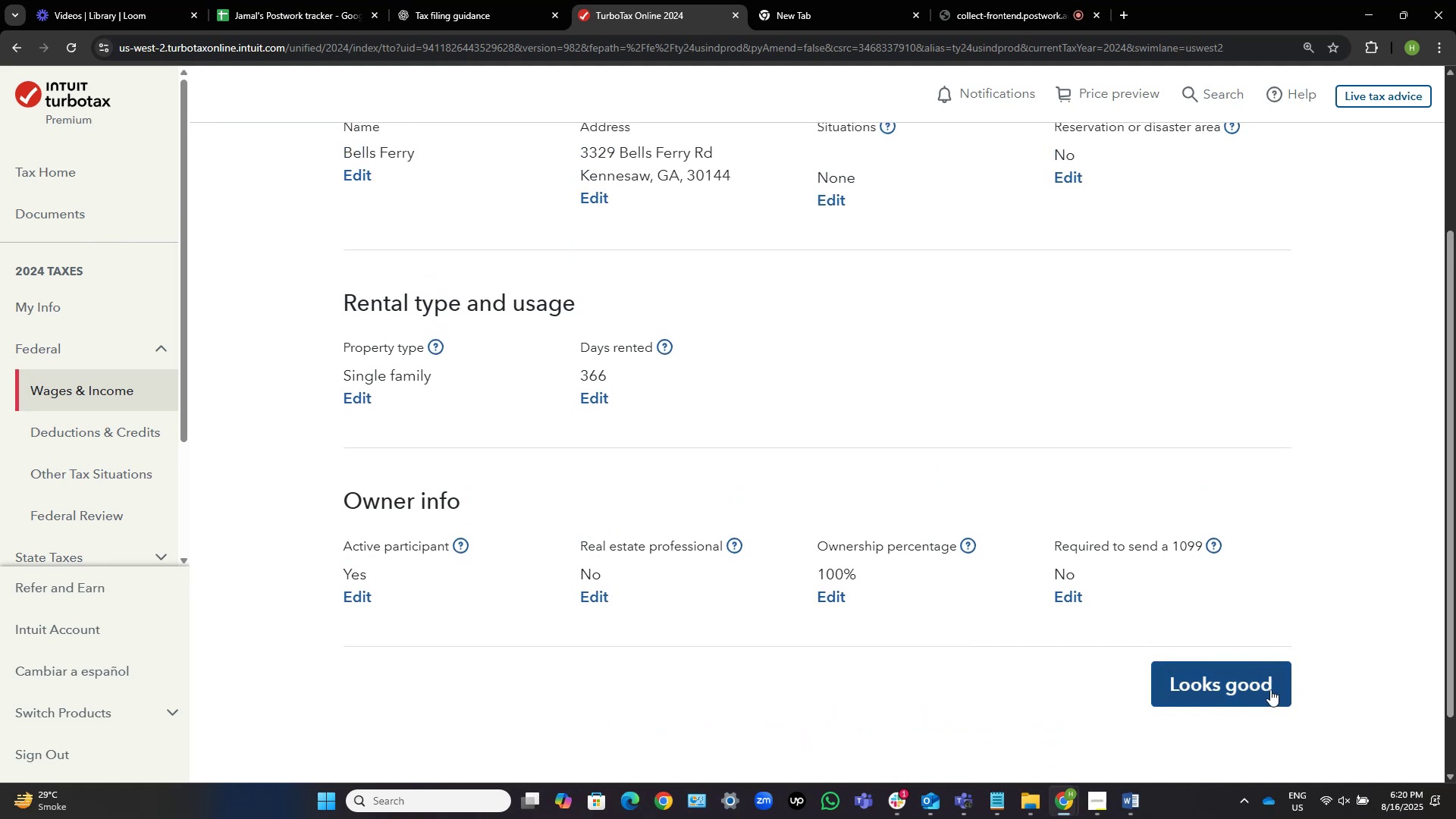 
left_click([1269, 689])
 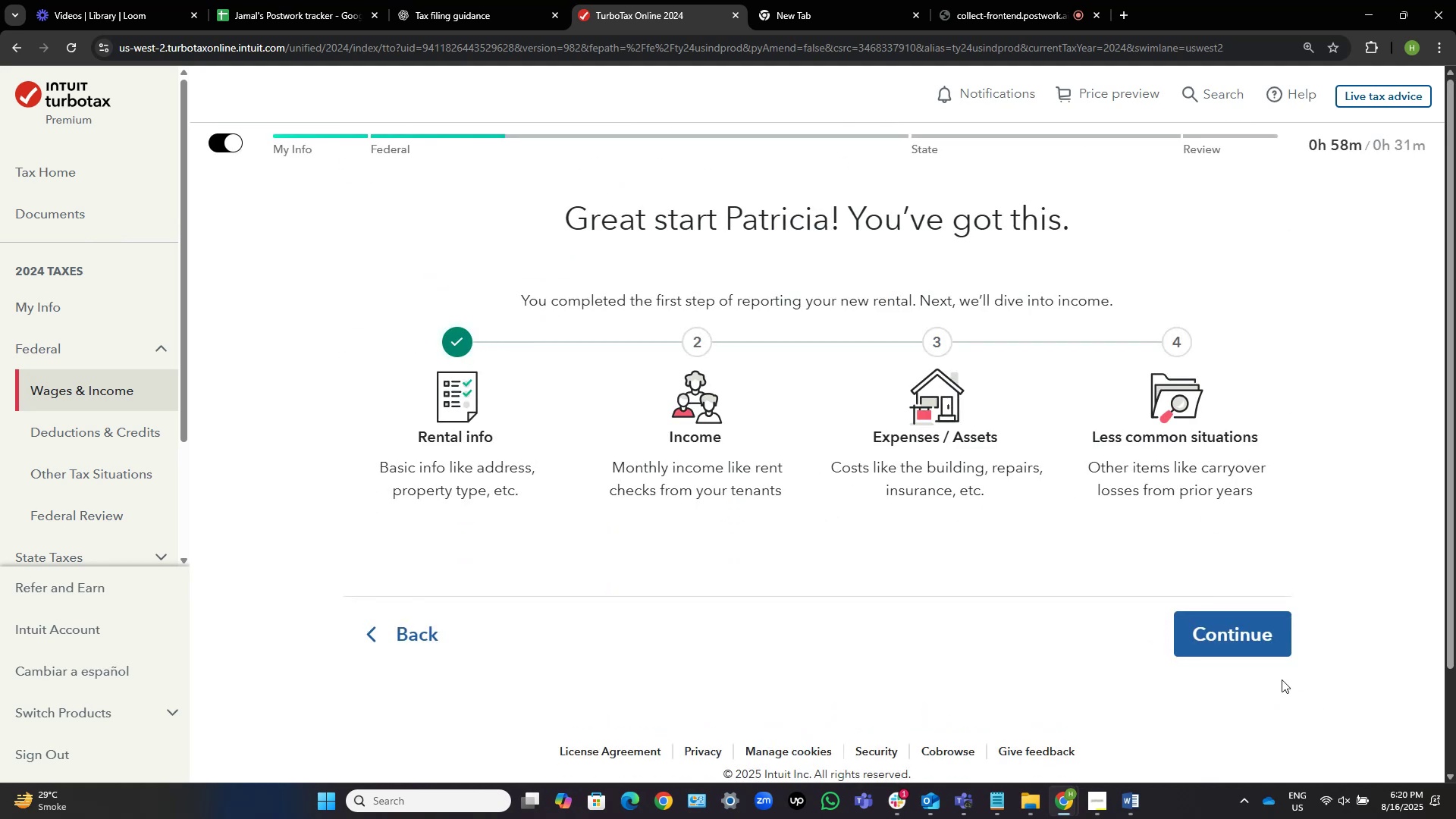 
left_click([1247, 638])
 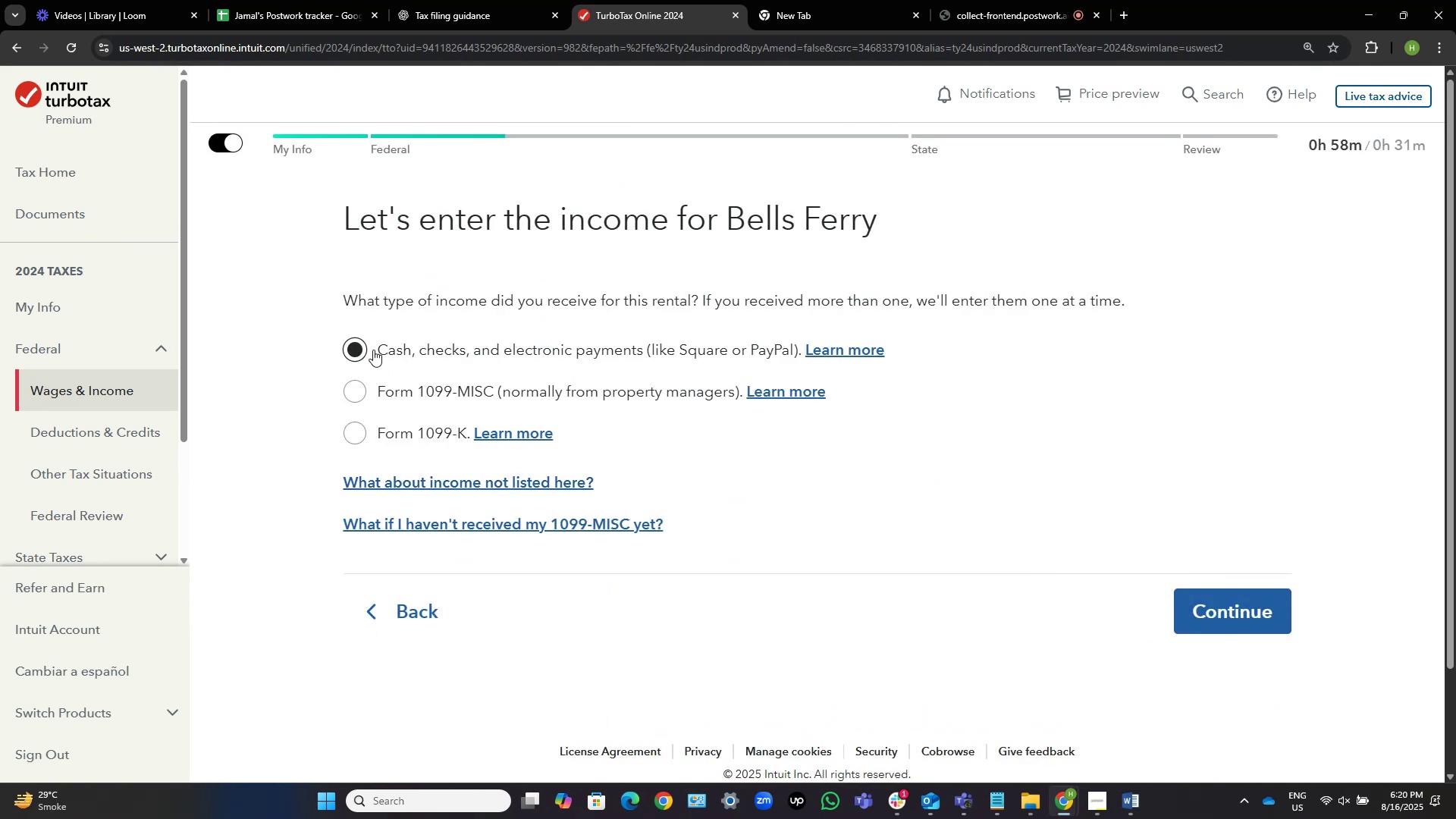 
left_click([1239, 610])
 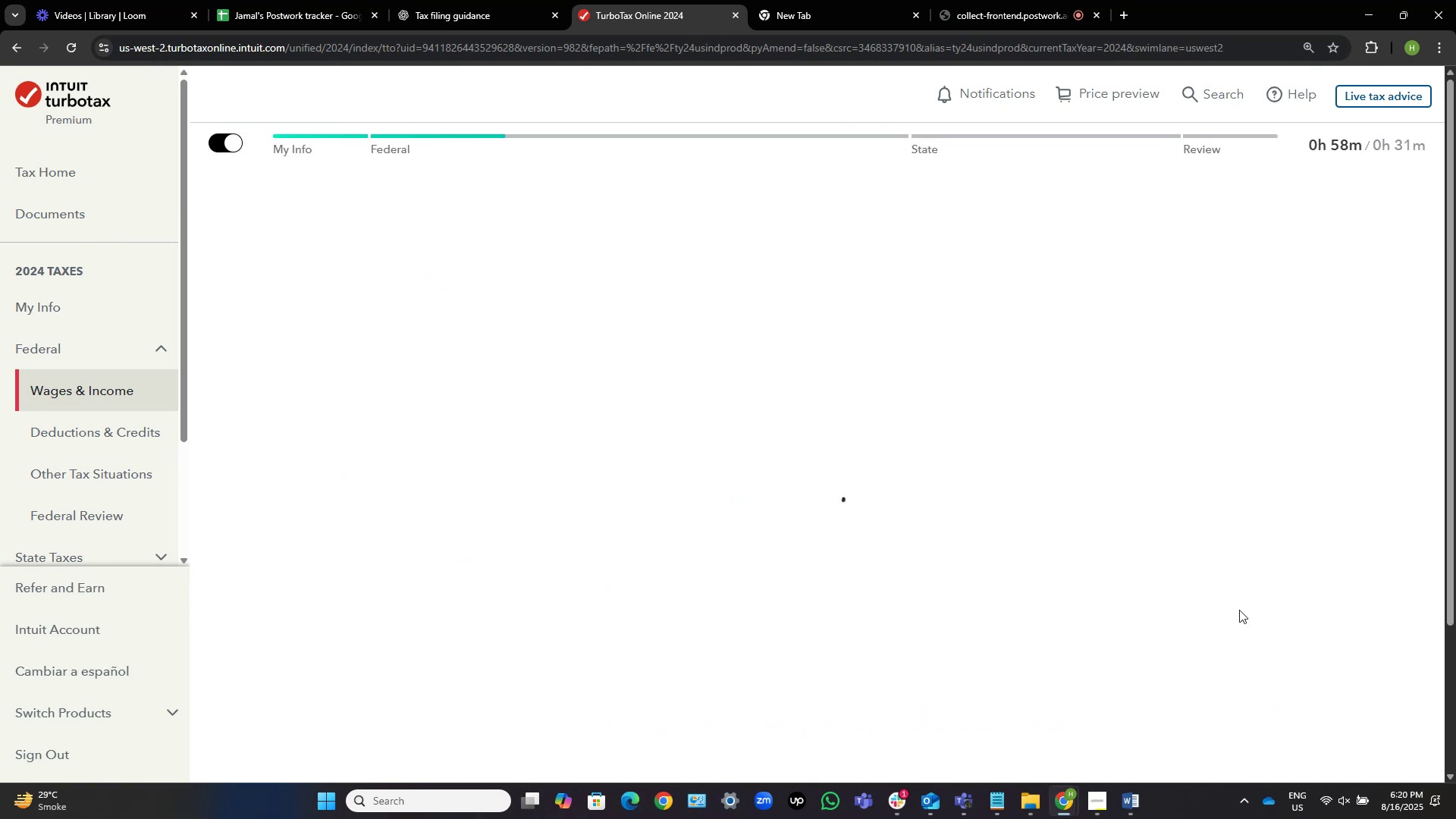 
key(Alt+AltLeft)
 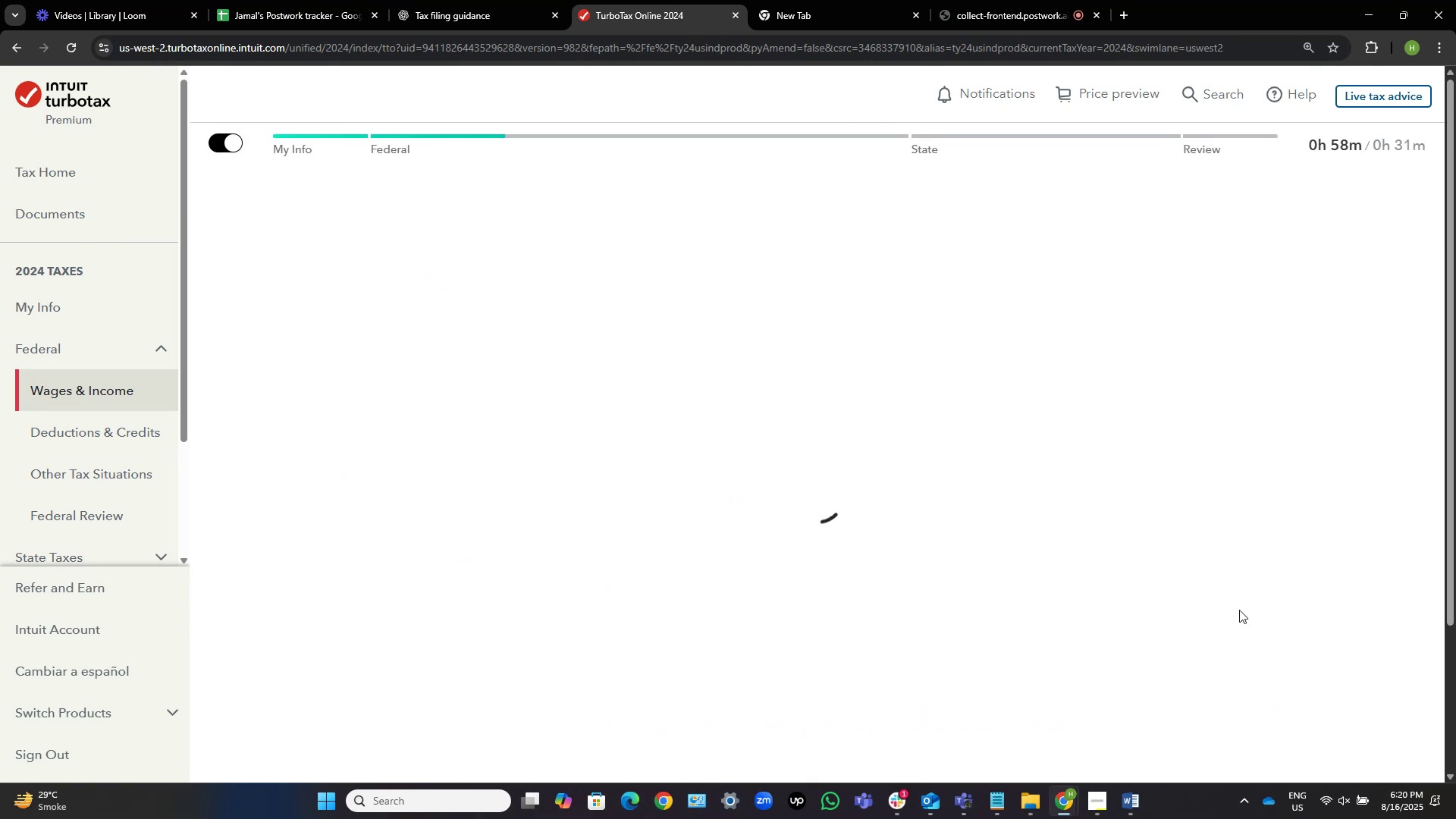 
key(Alt+Tab)
 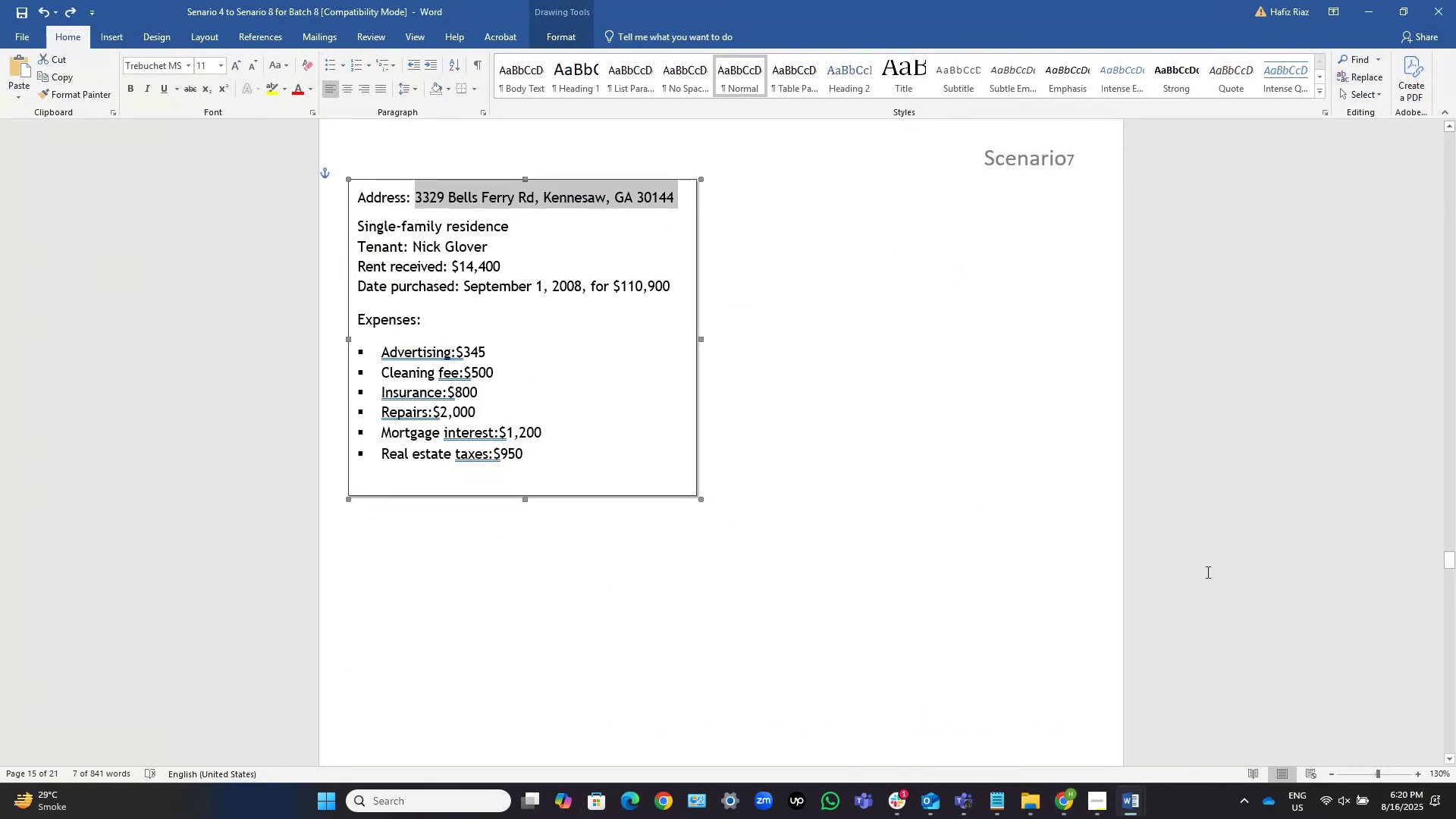 
key(Alt+AltLeft)
 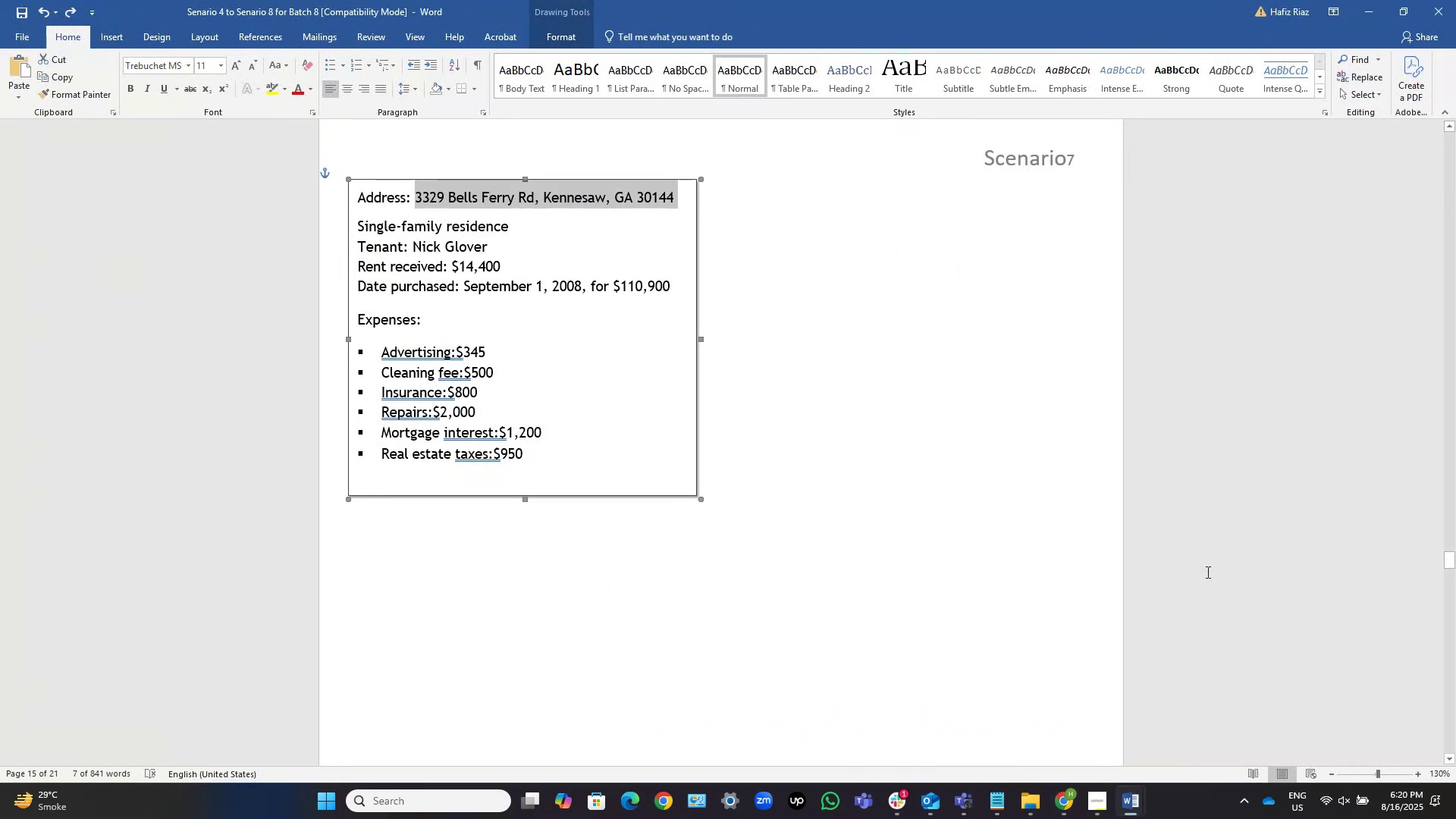 
key(Alt+Tab)
 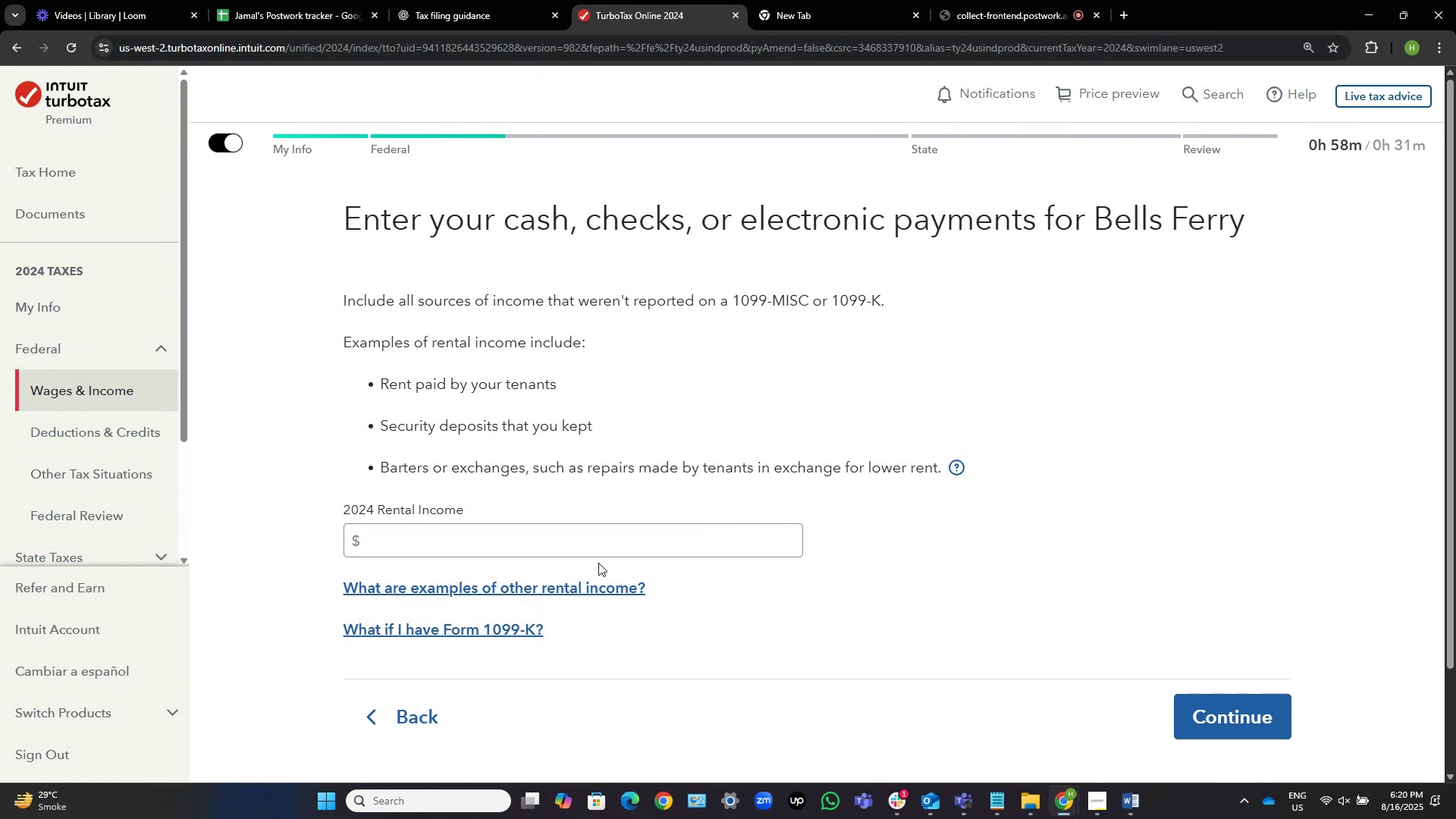 
left_click([607, 551])
 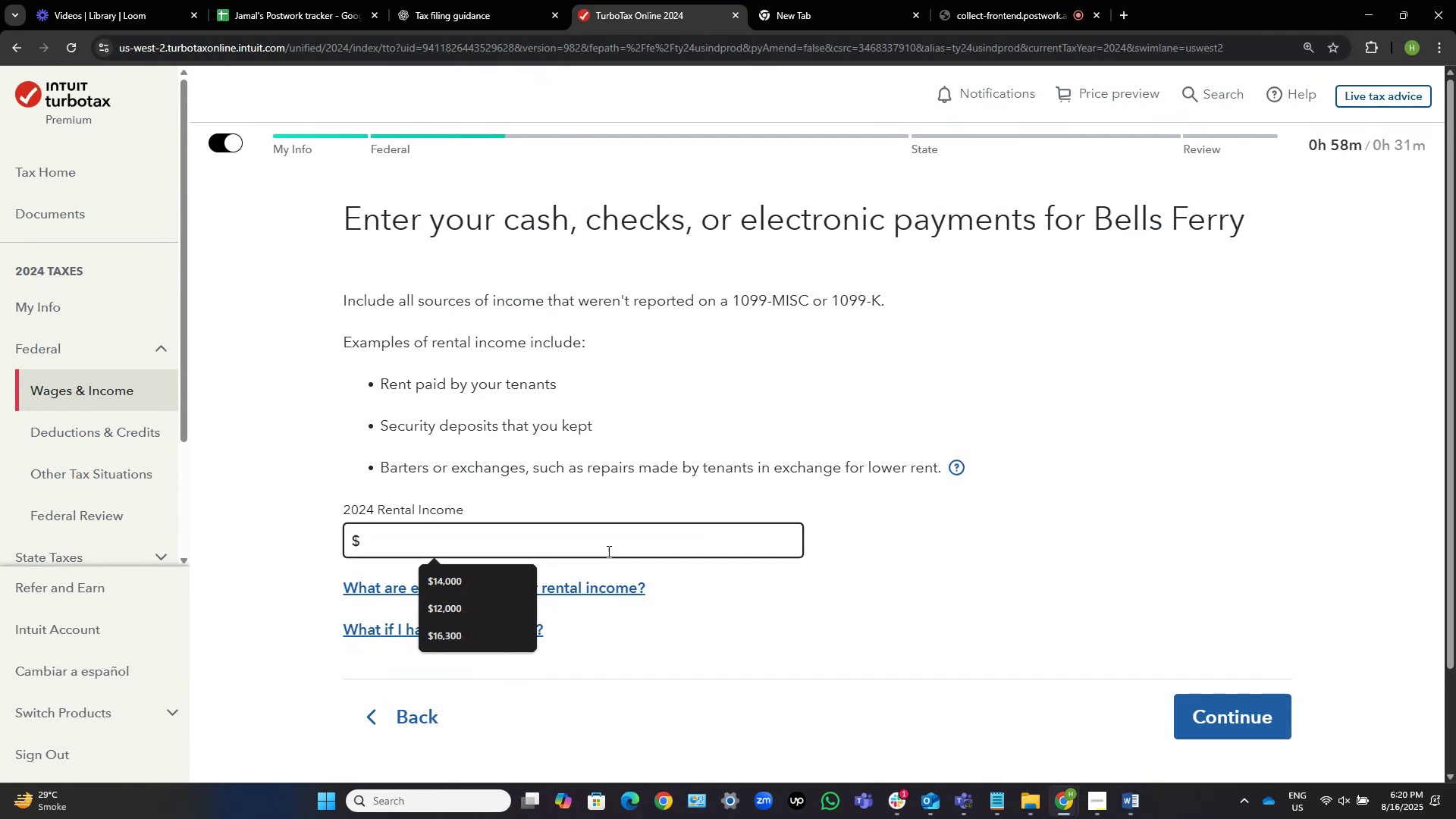 
key(Numpad1)
 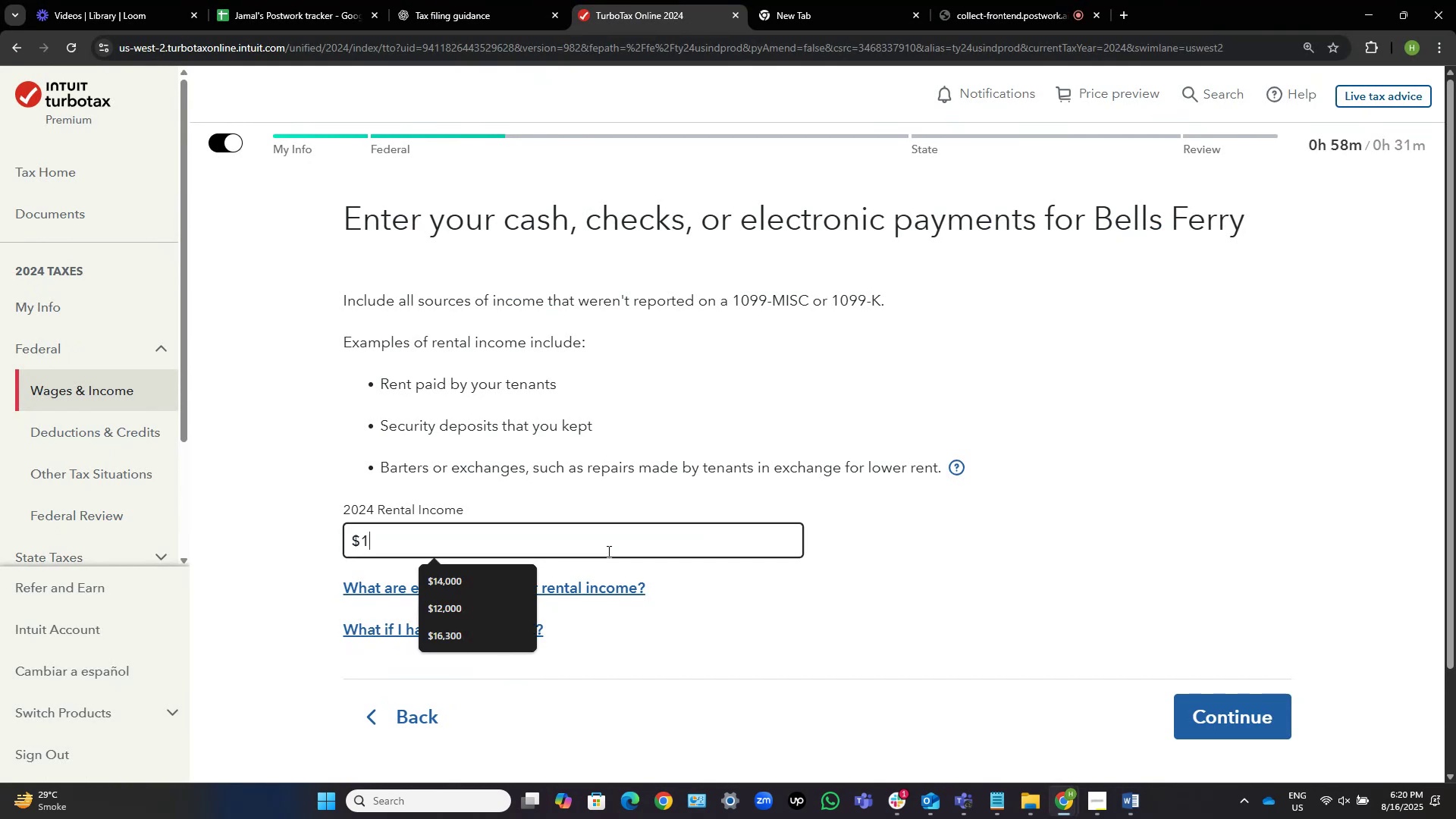 
key(Numpad4)
 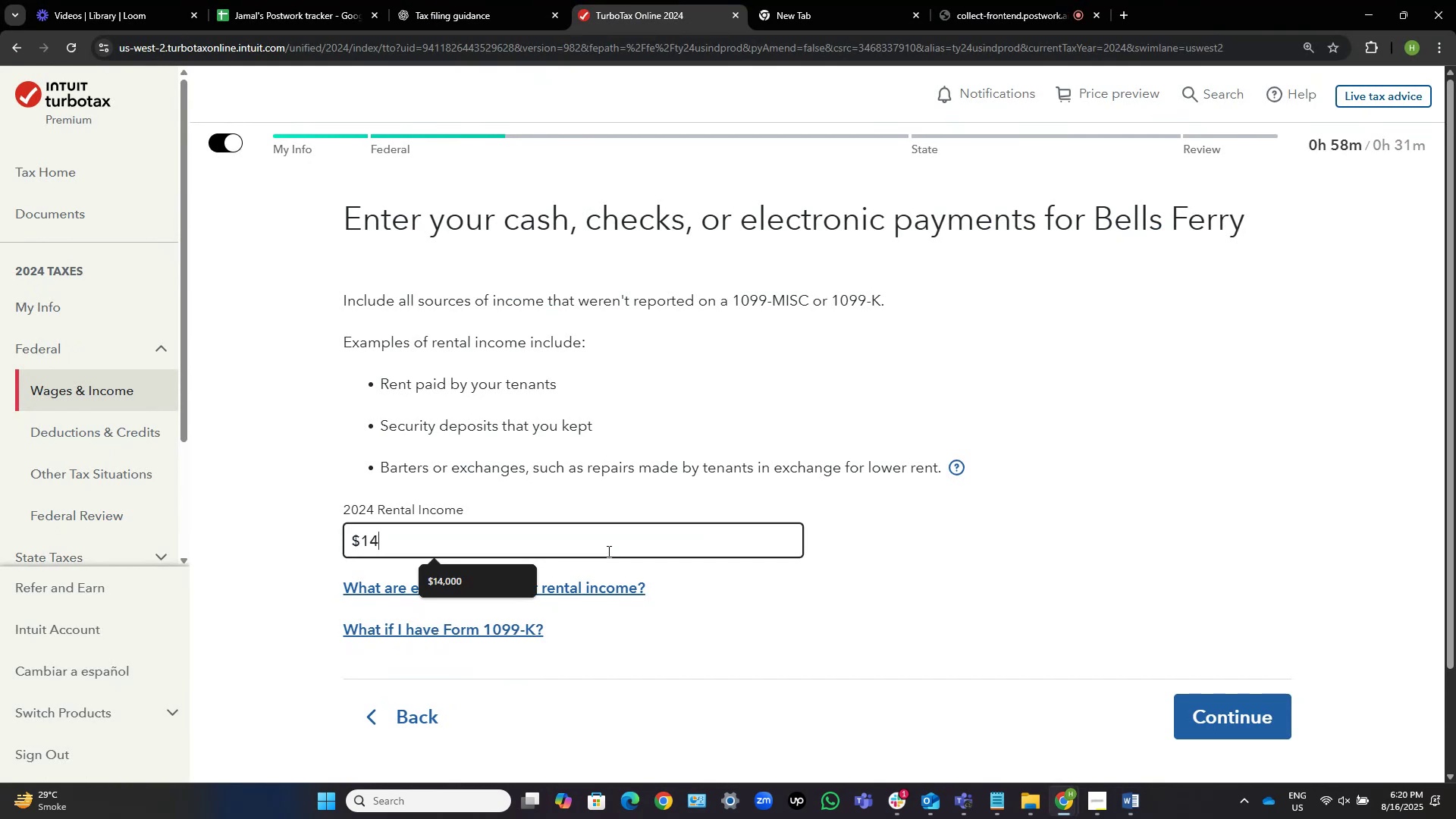 
key(Numpad4)
 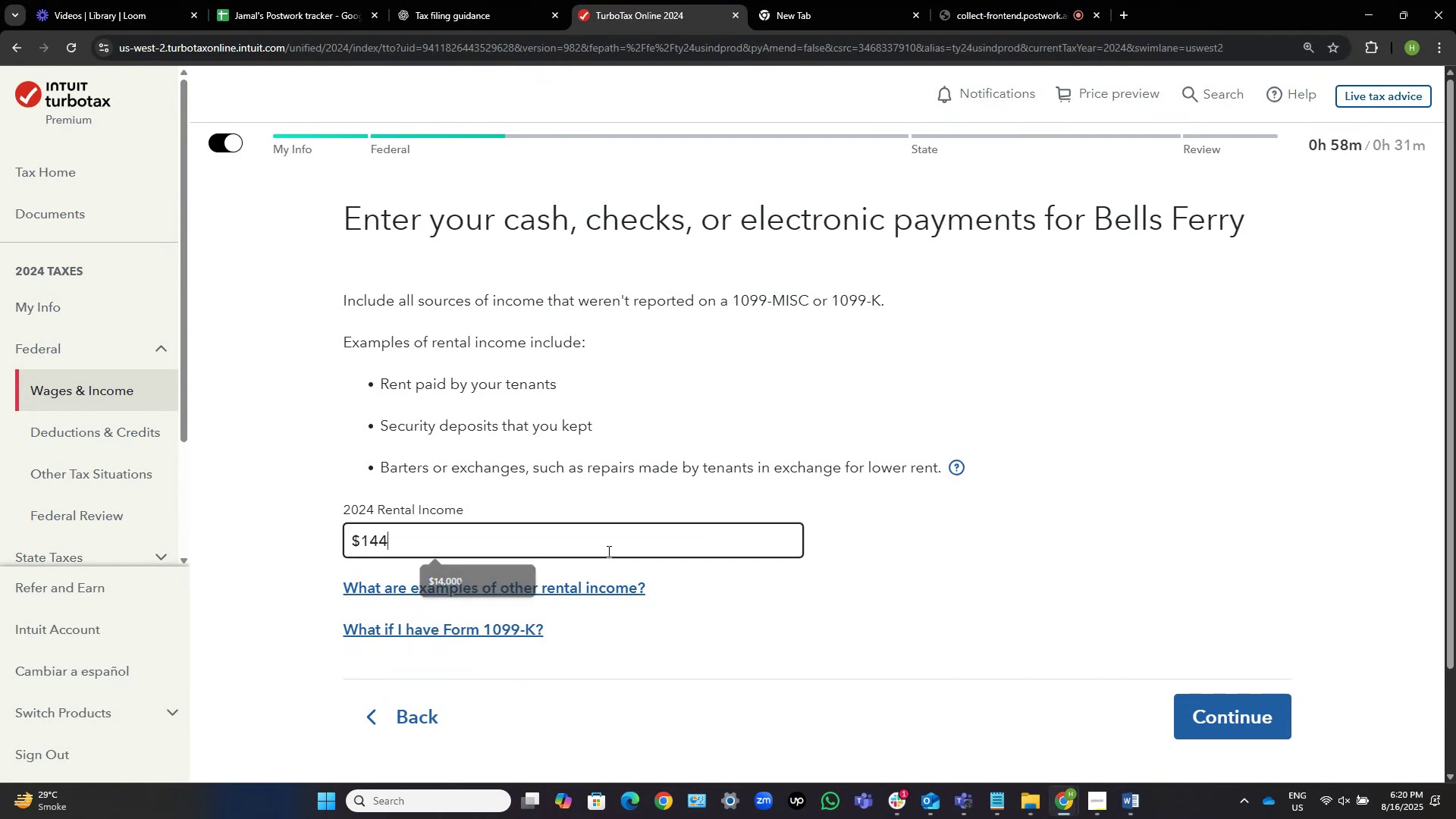 
key(Numpad0)
 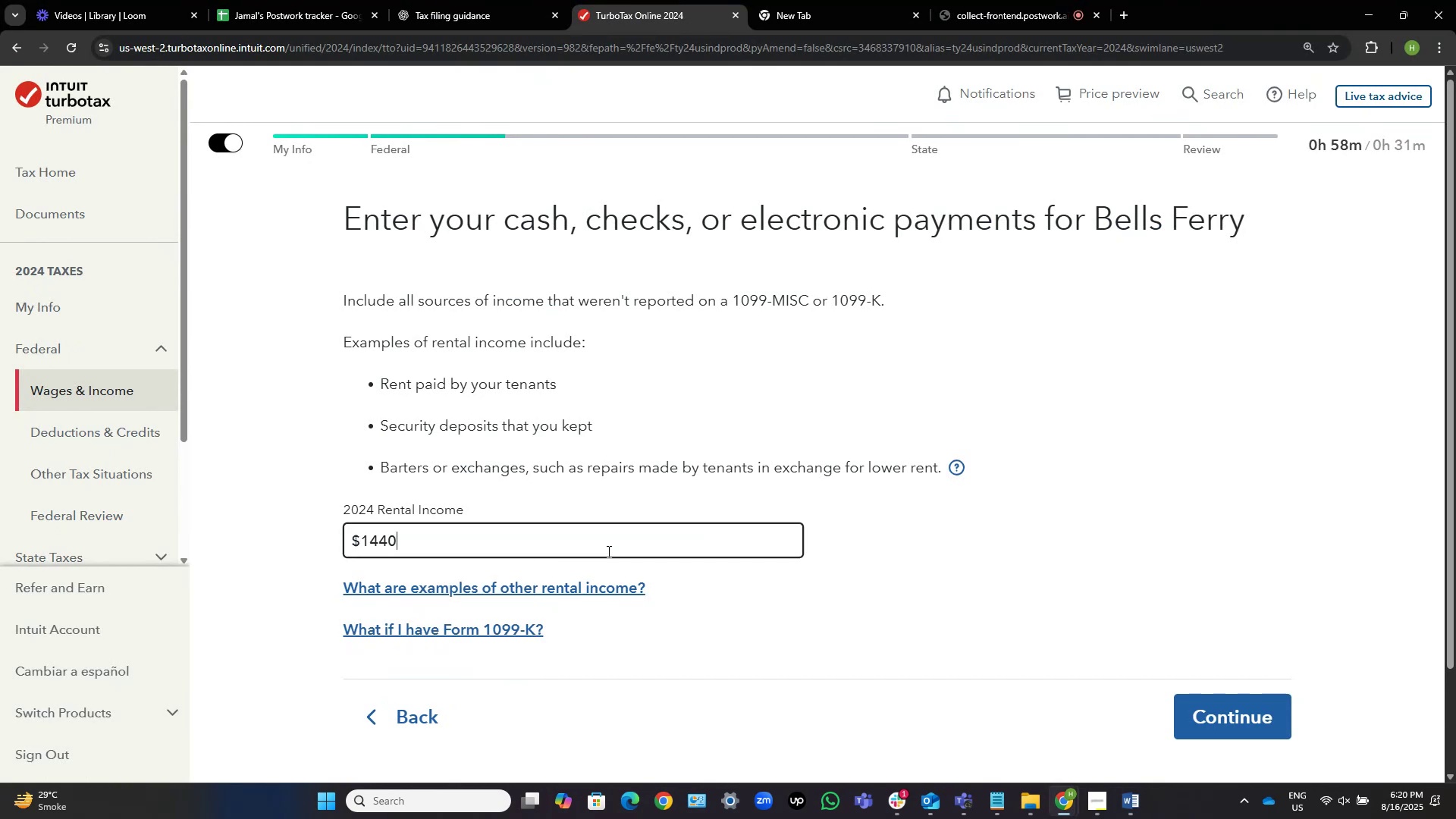 
key(Numpad0)
 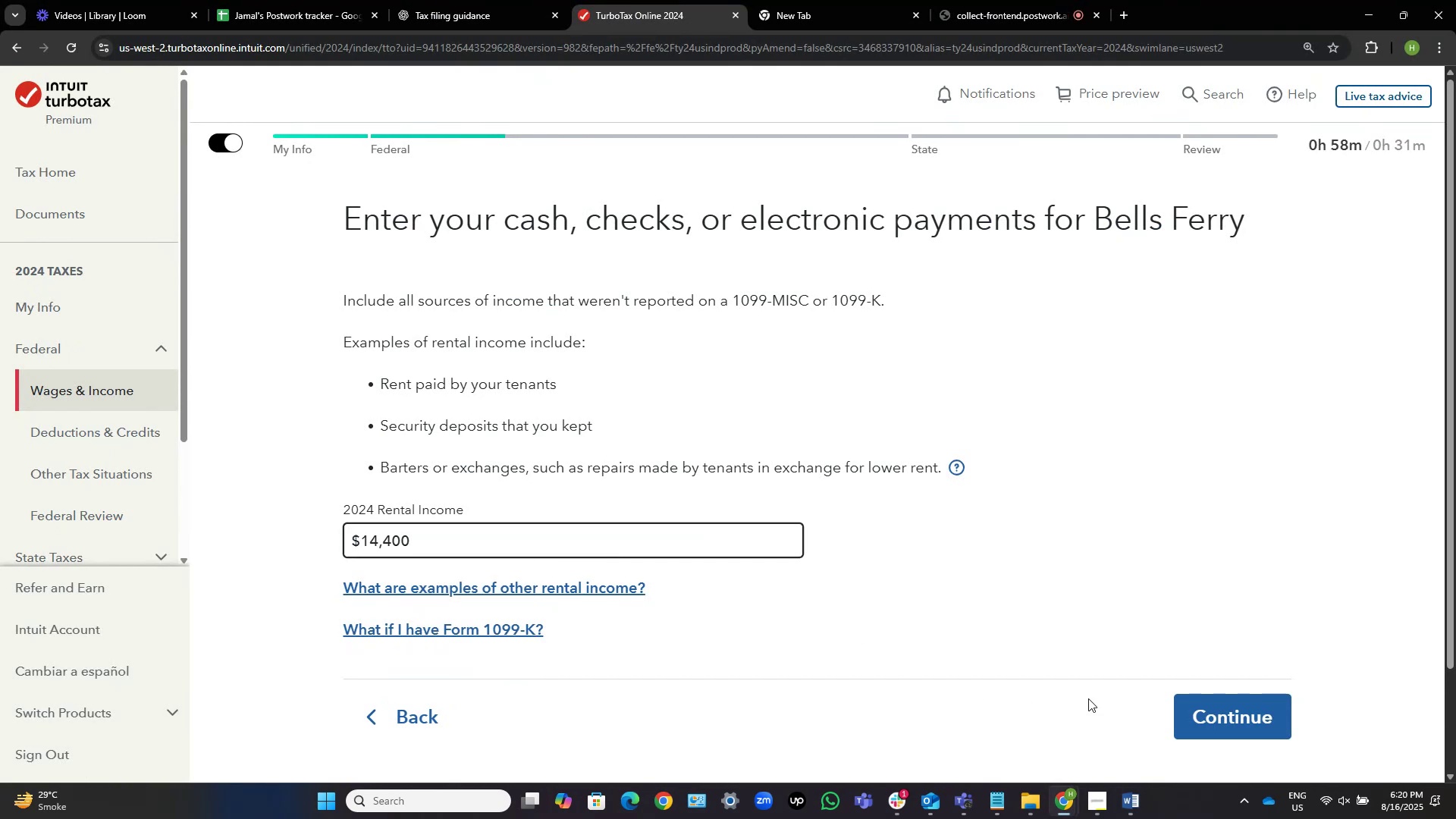 
left_click([1210, 705])
 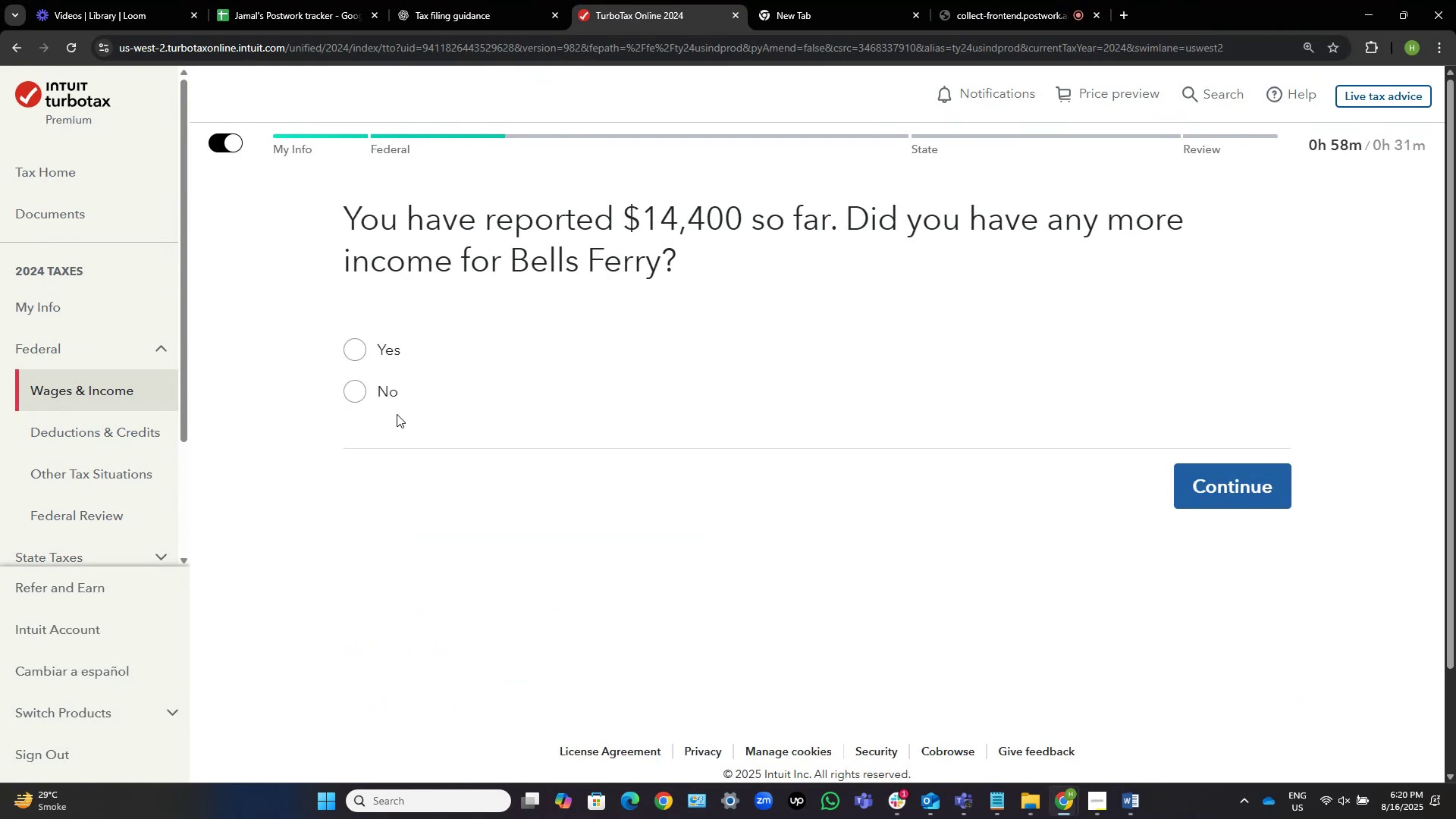 
left_click([378, 391])
 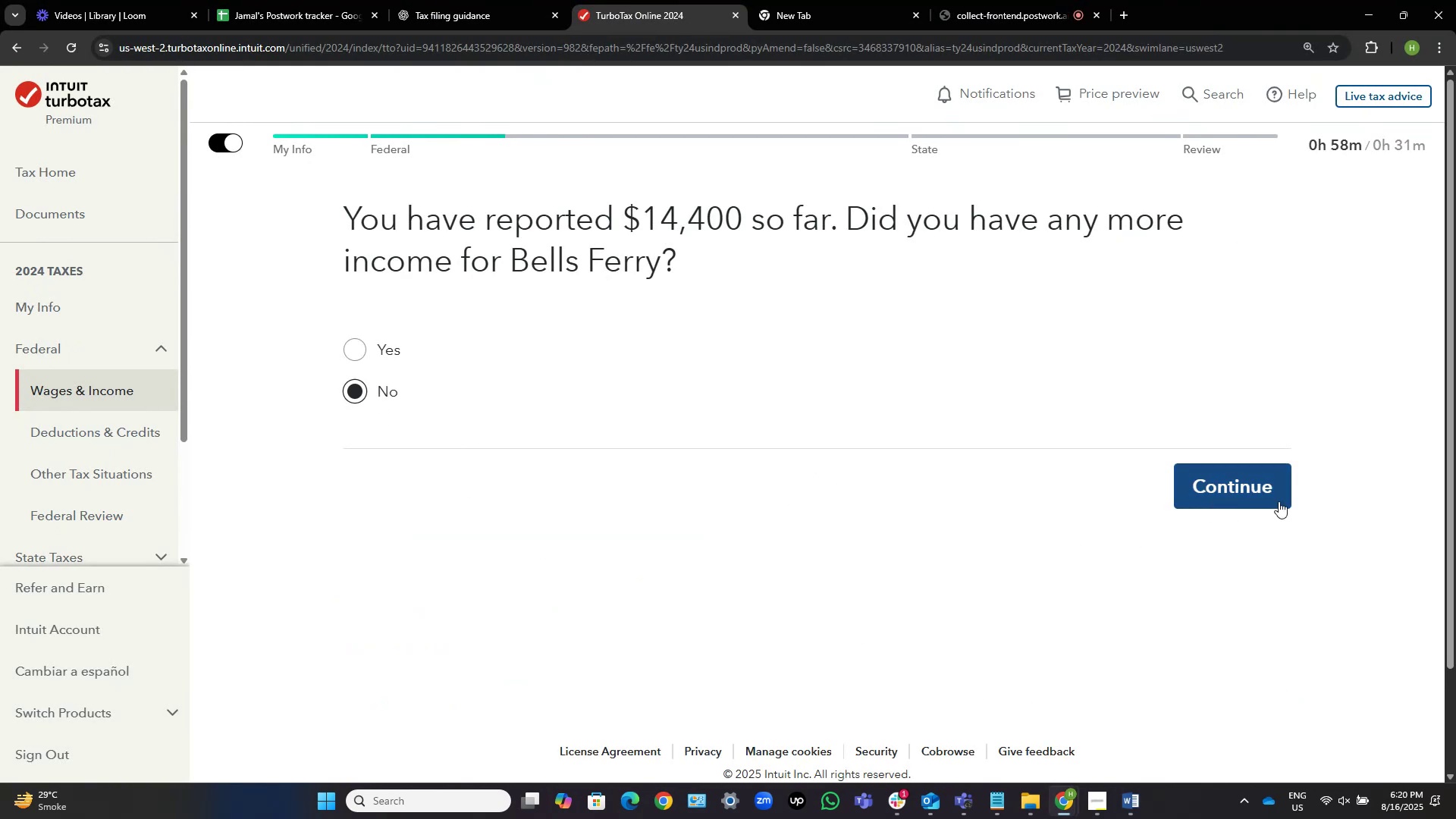 
left_click([1227, 483])
 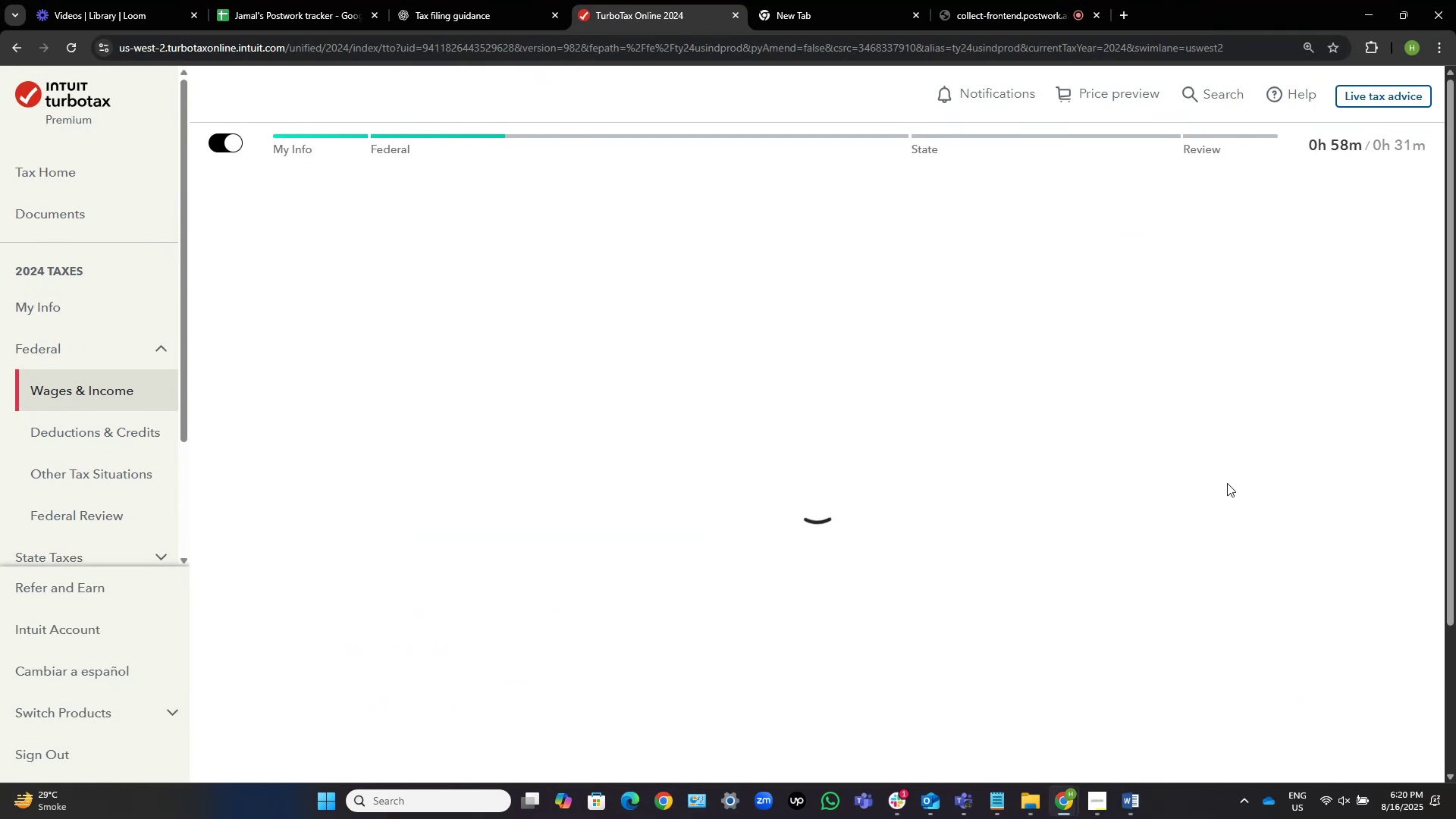 
key(Alt+AltLeft)
 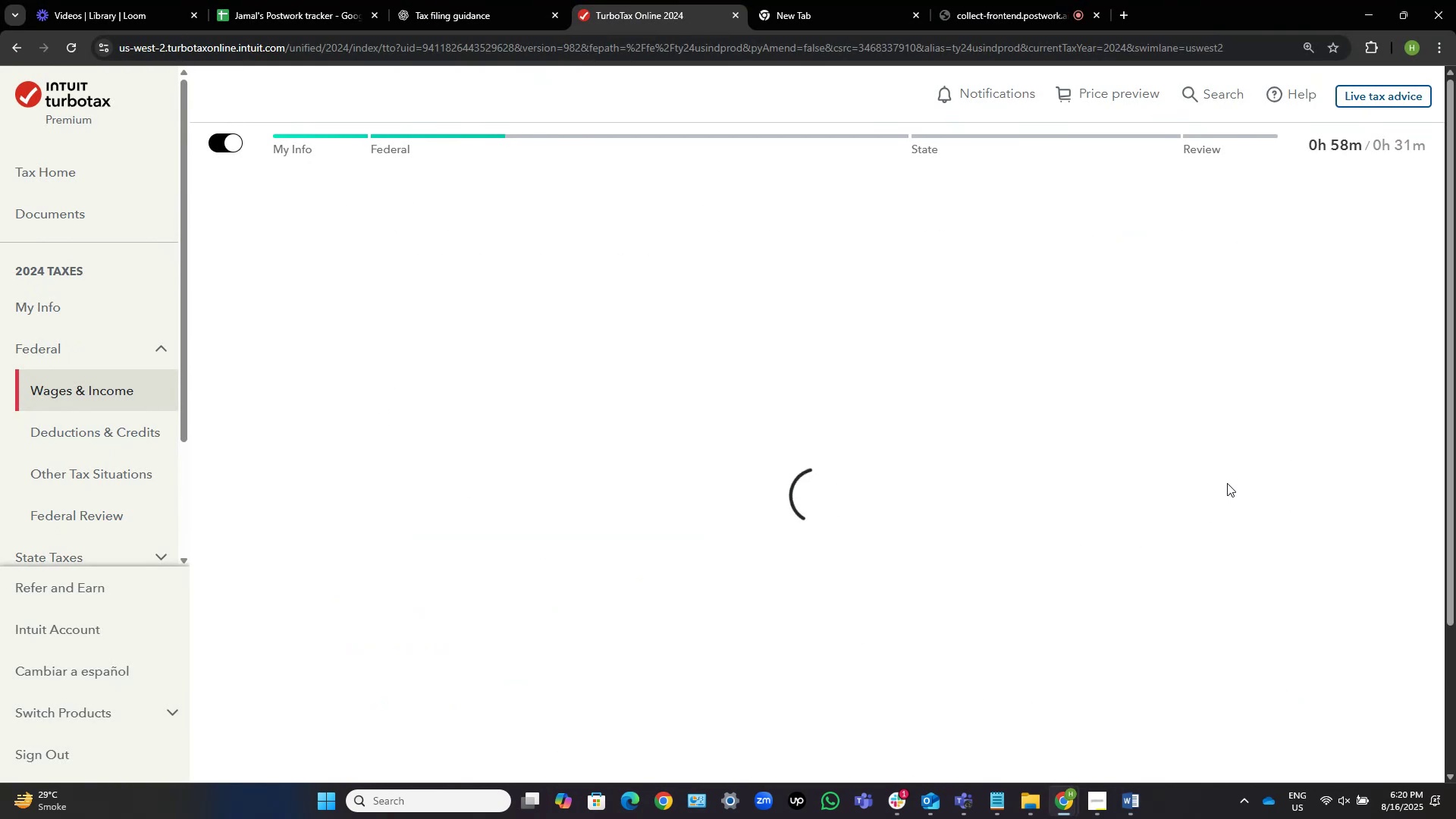 
key(Alt+Tab)
 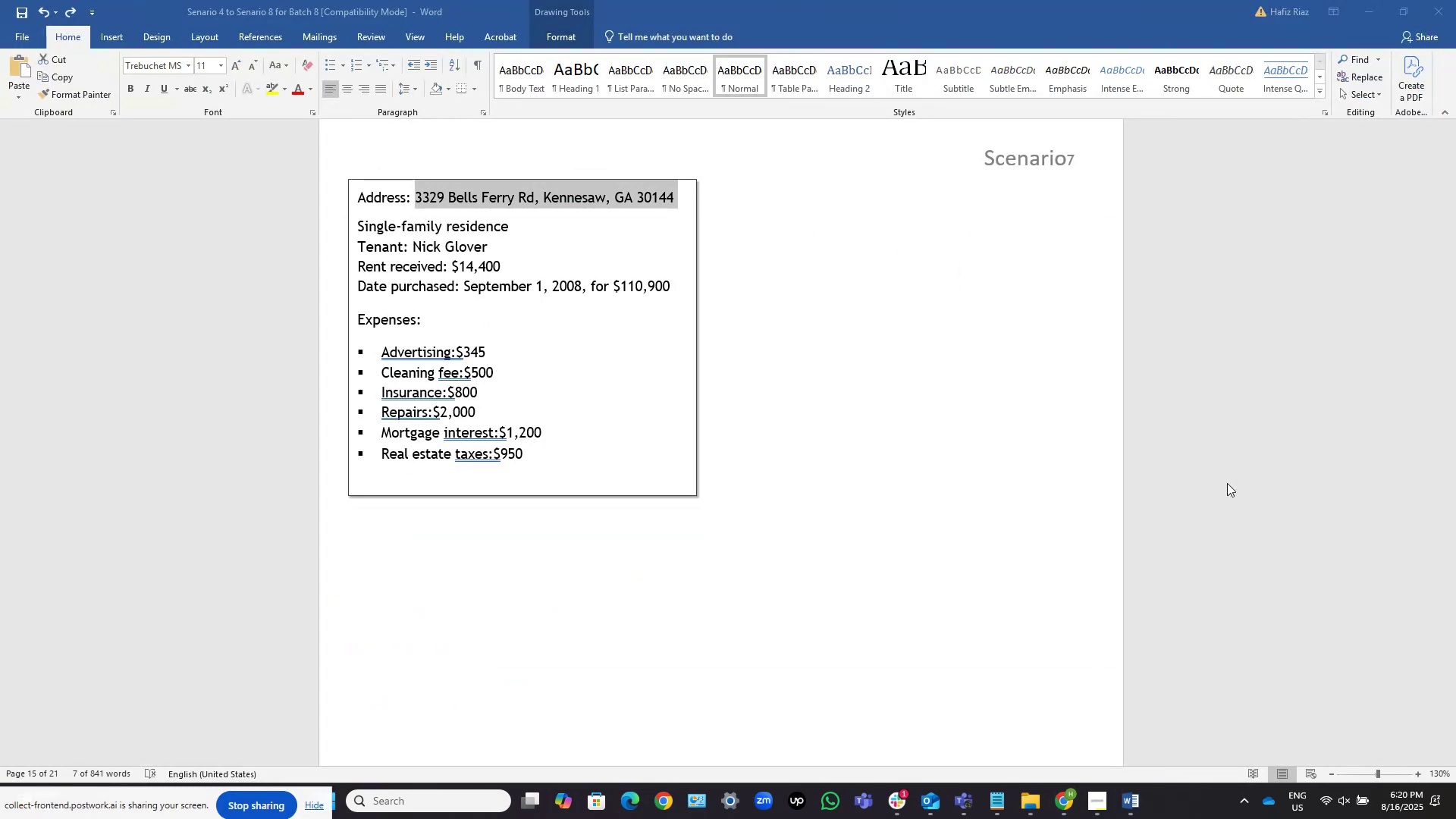 
key(Alt+AltLeft)
 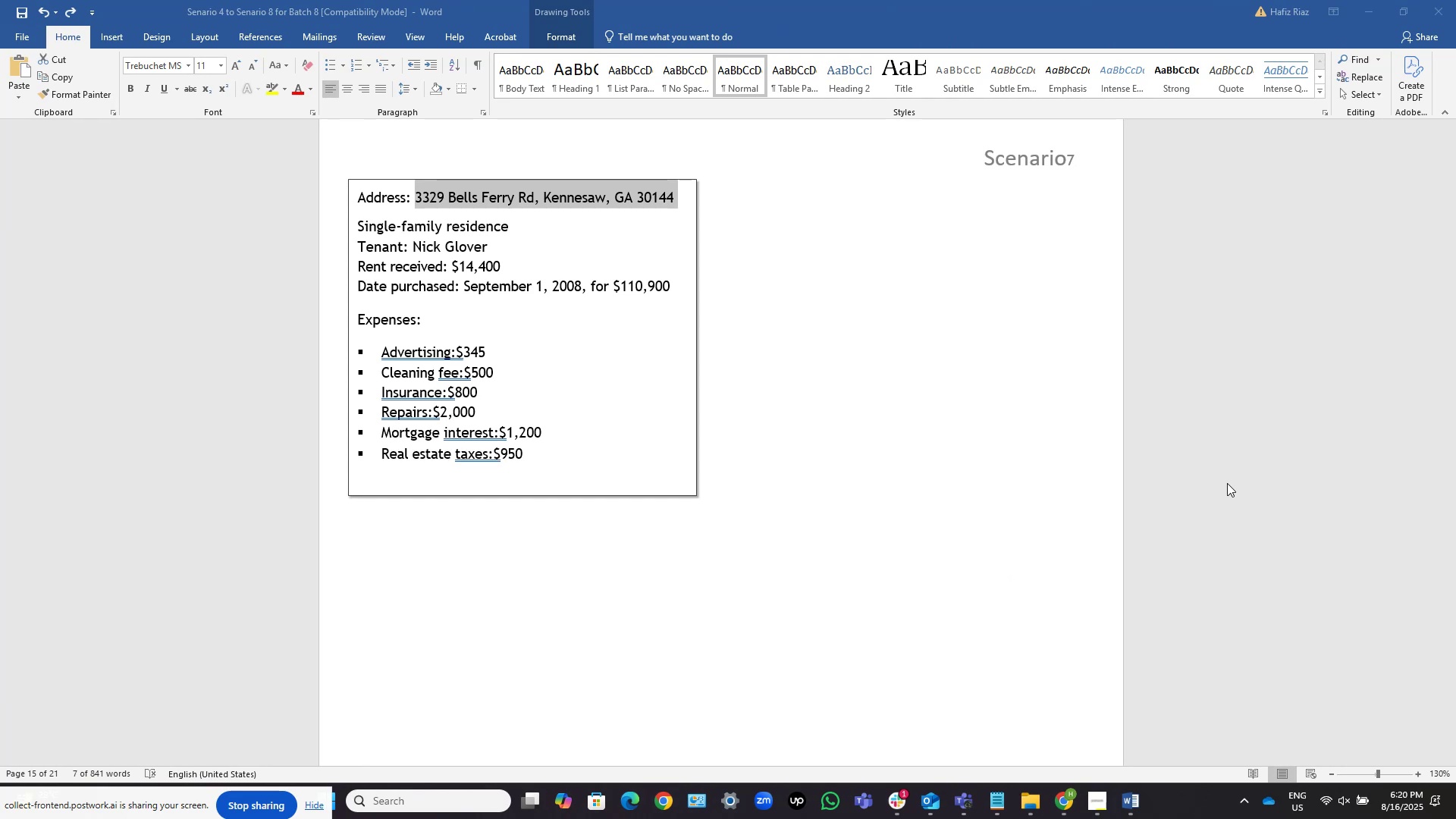 
key(Alt+Tab)
 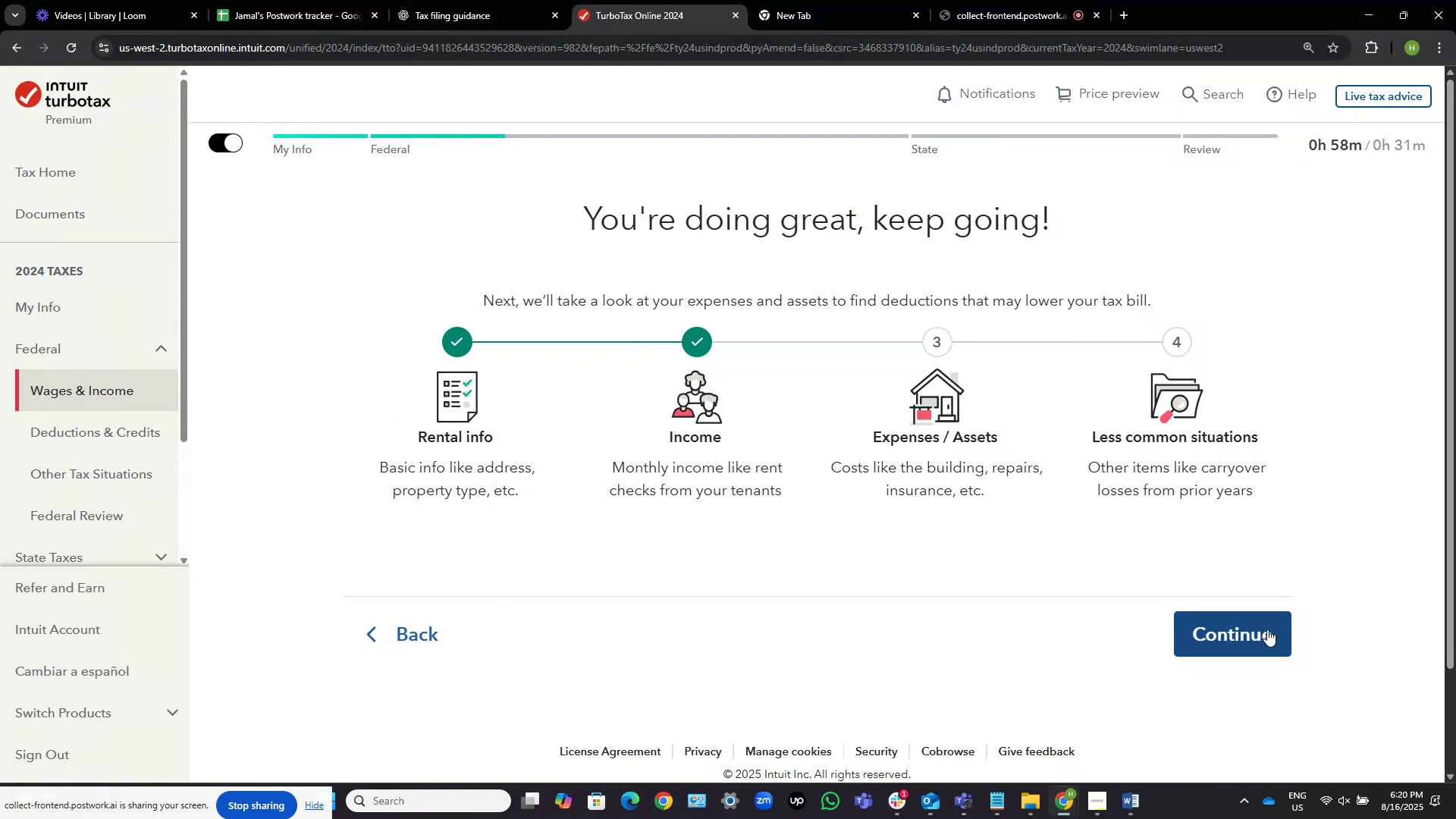 
key(Alt+AltLeft)
 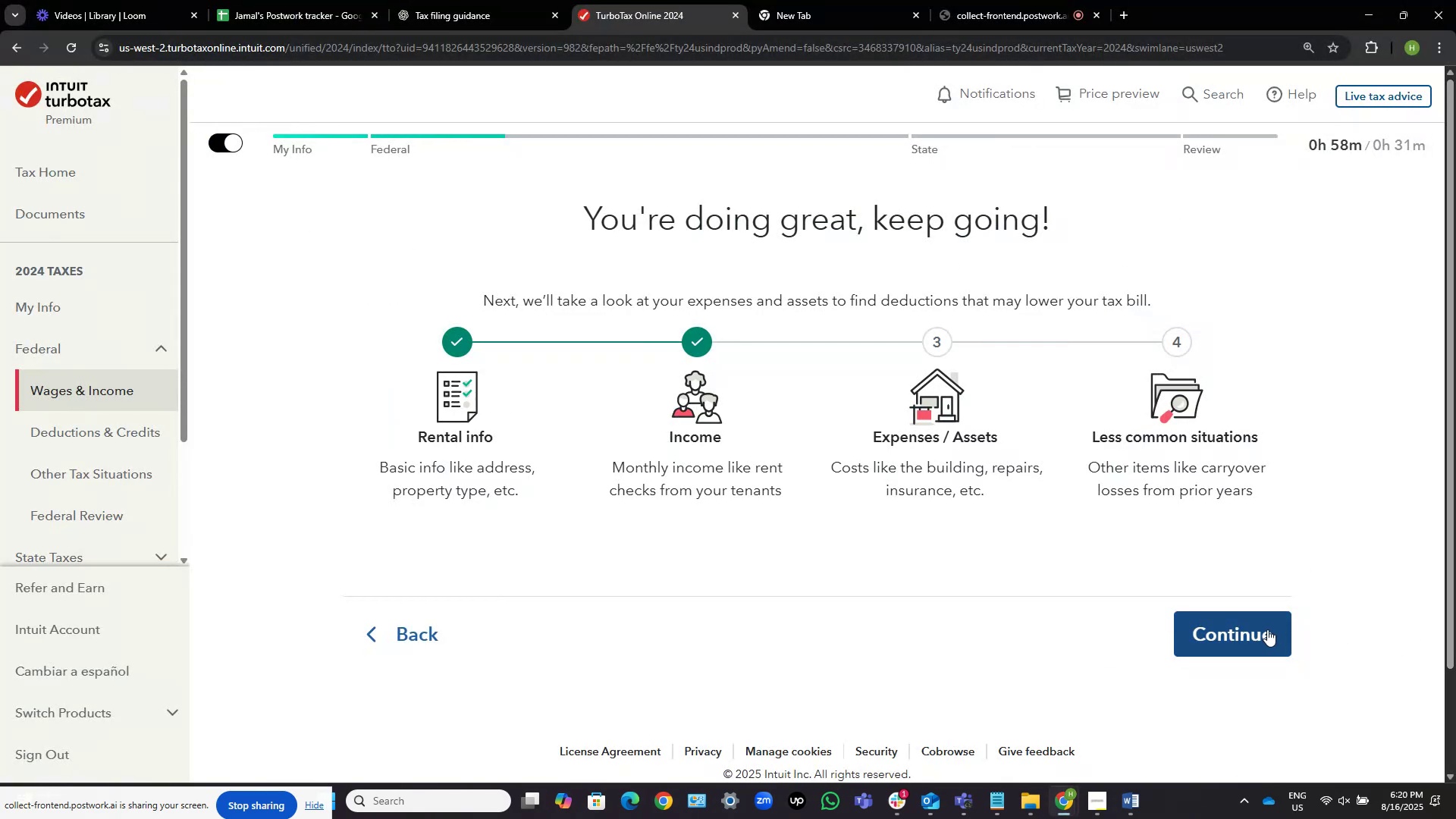 
key(Alt+Tab)
 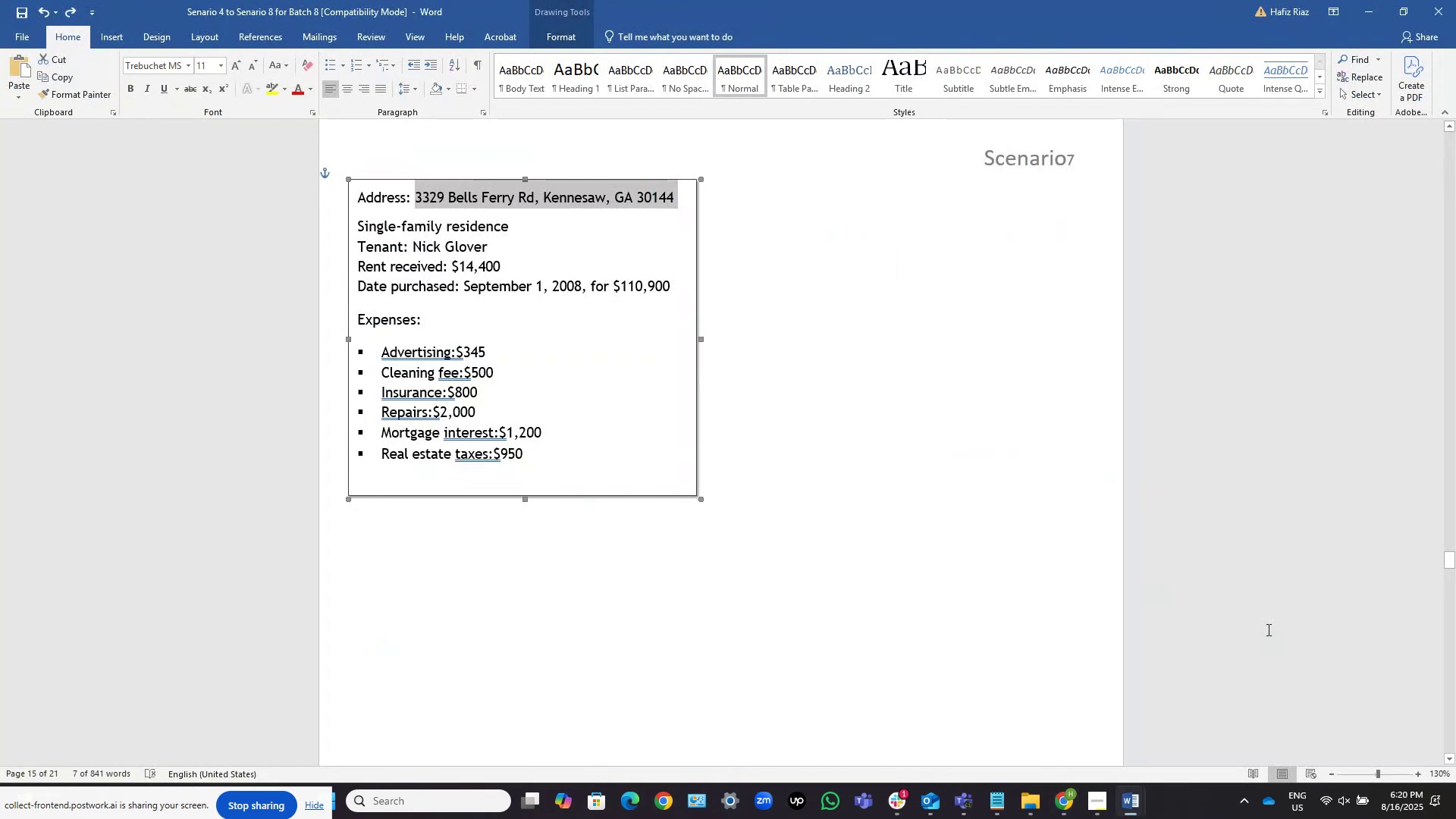 
key(Alt+AltLeft)
 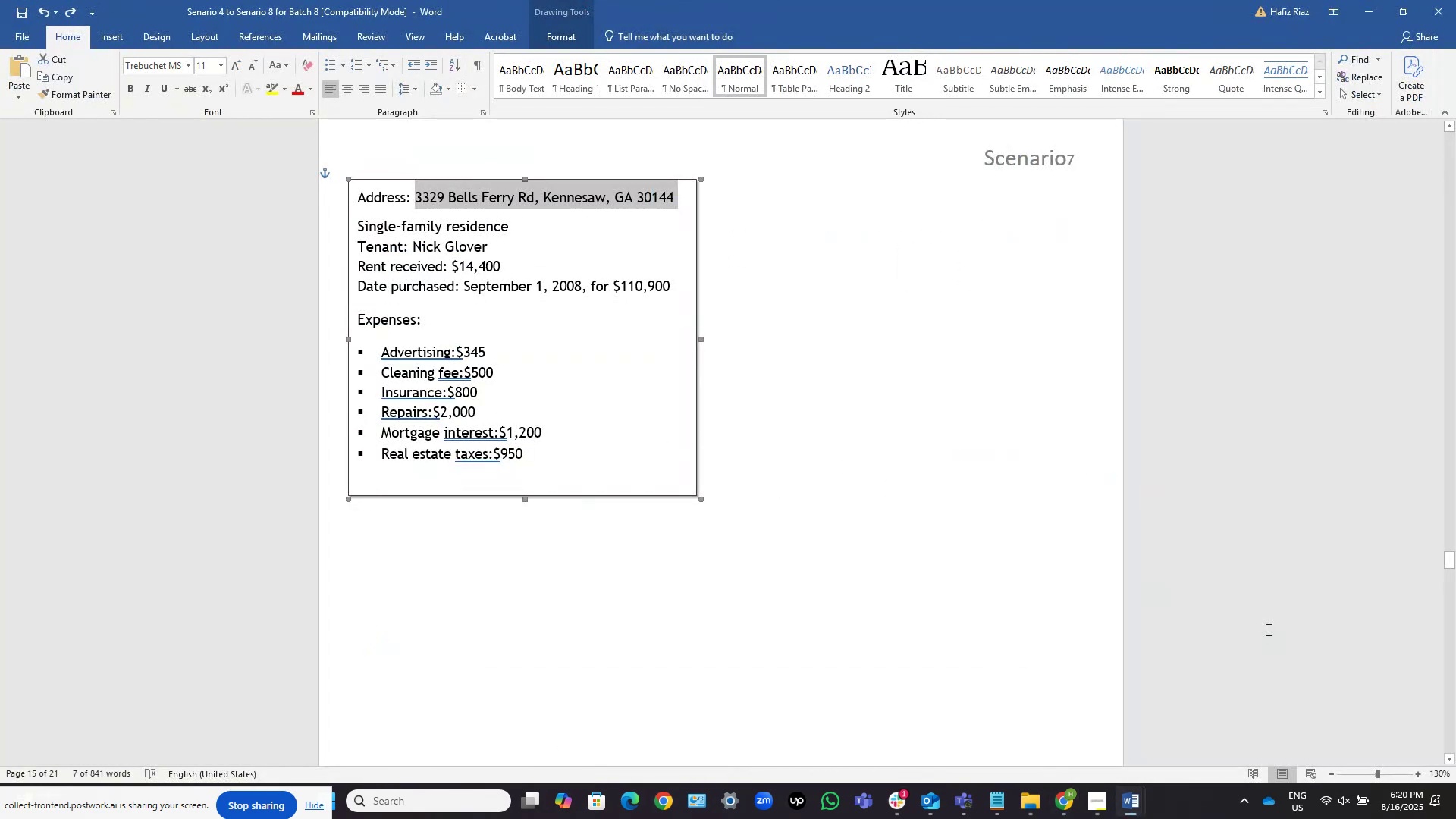 
key(Alt+Tab)
 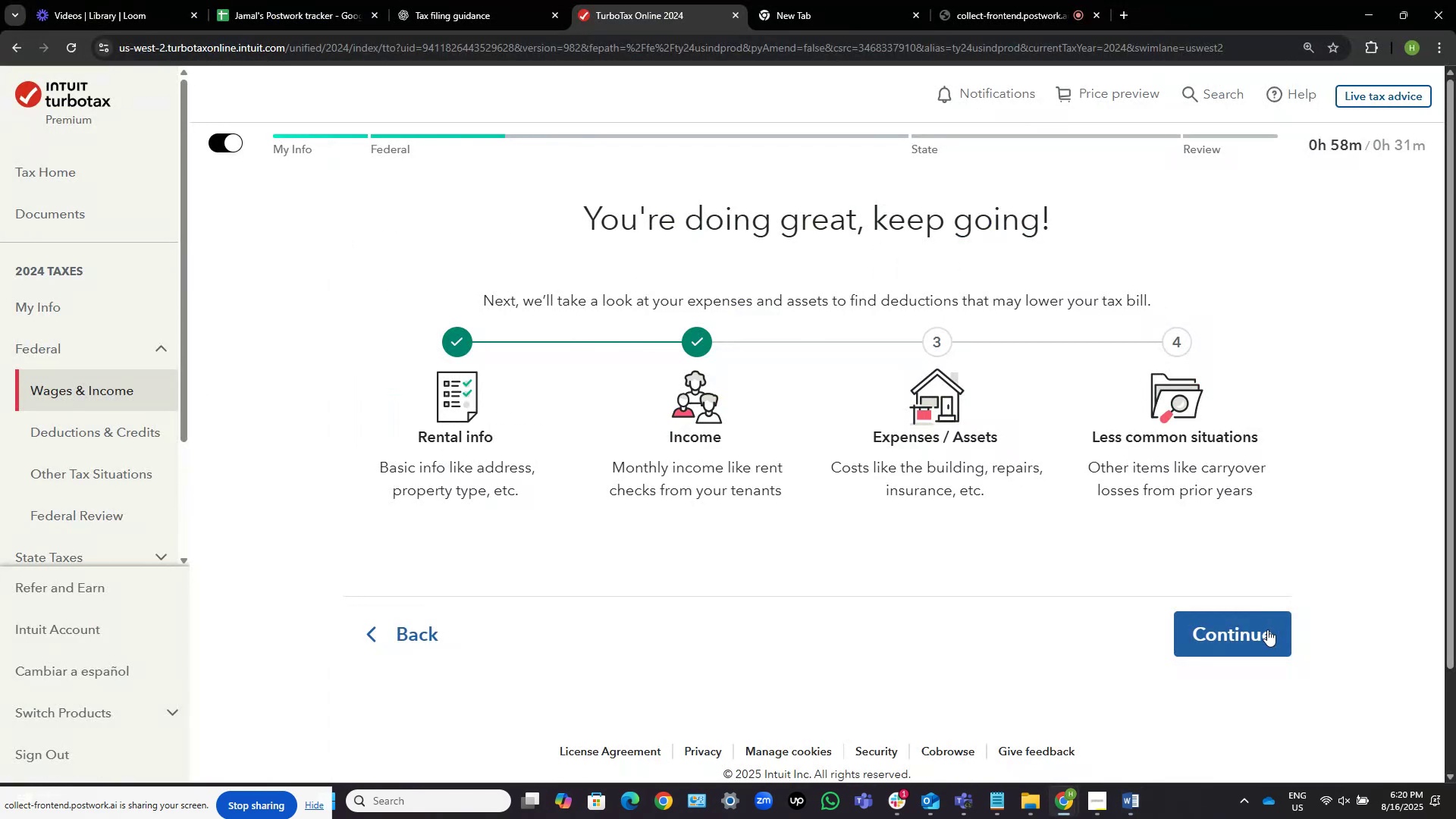 
left_click([1267, 629])
 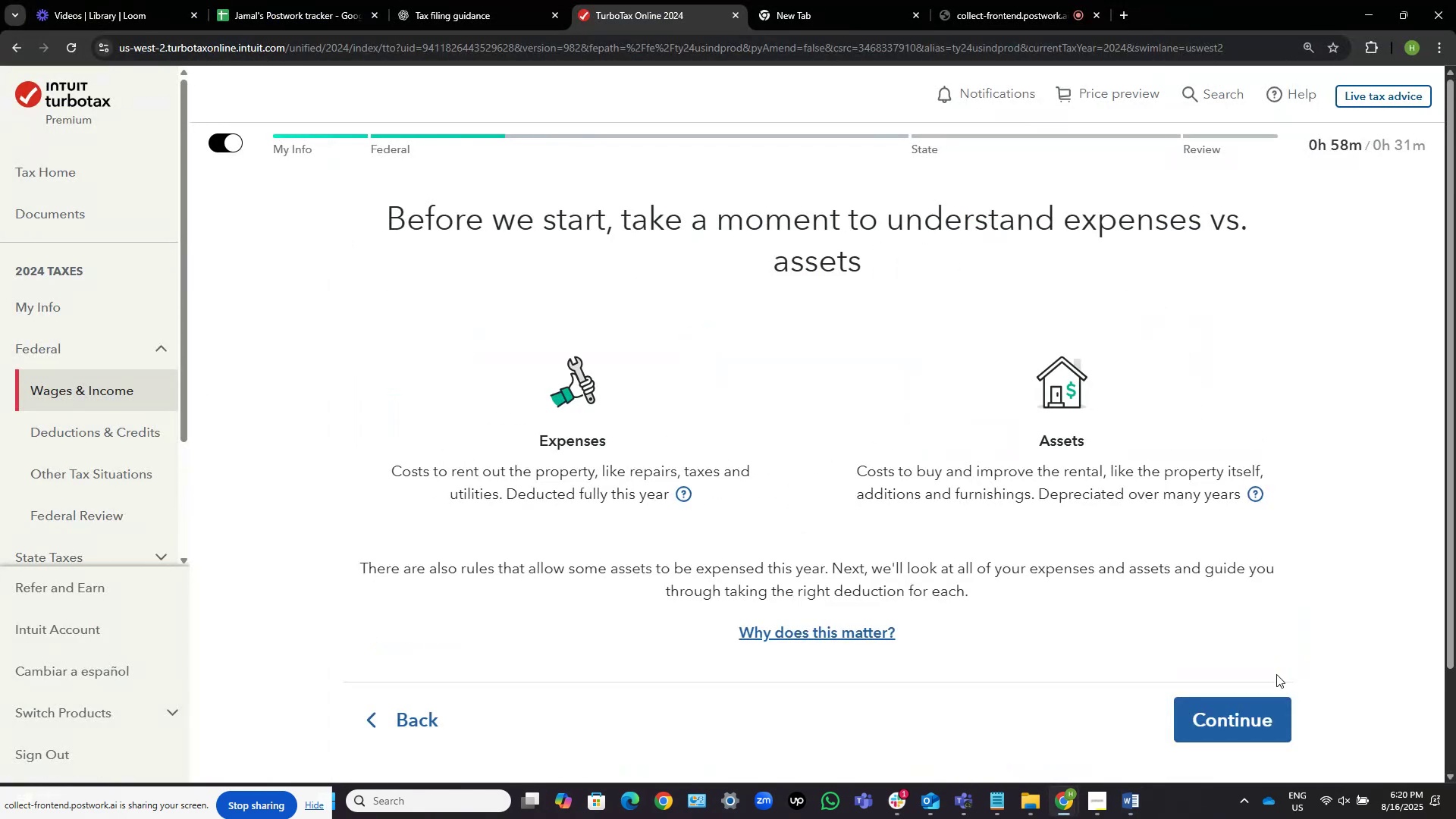 
left_click([1252, 733])
 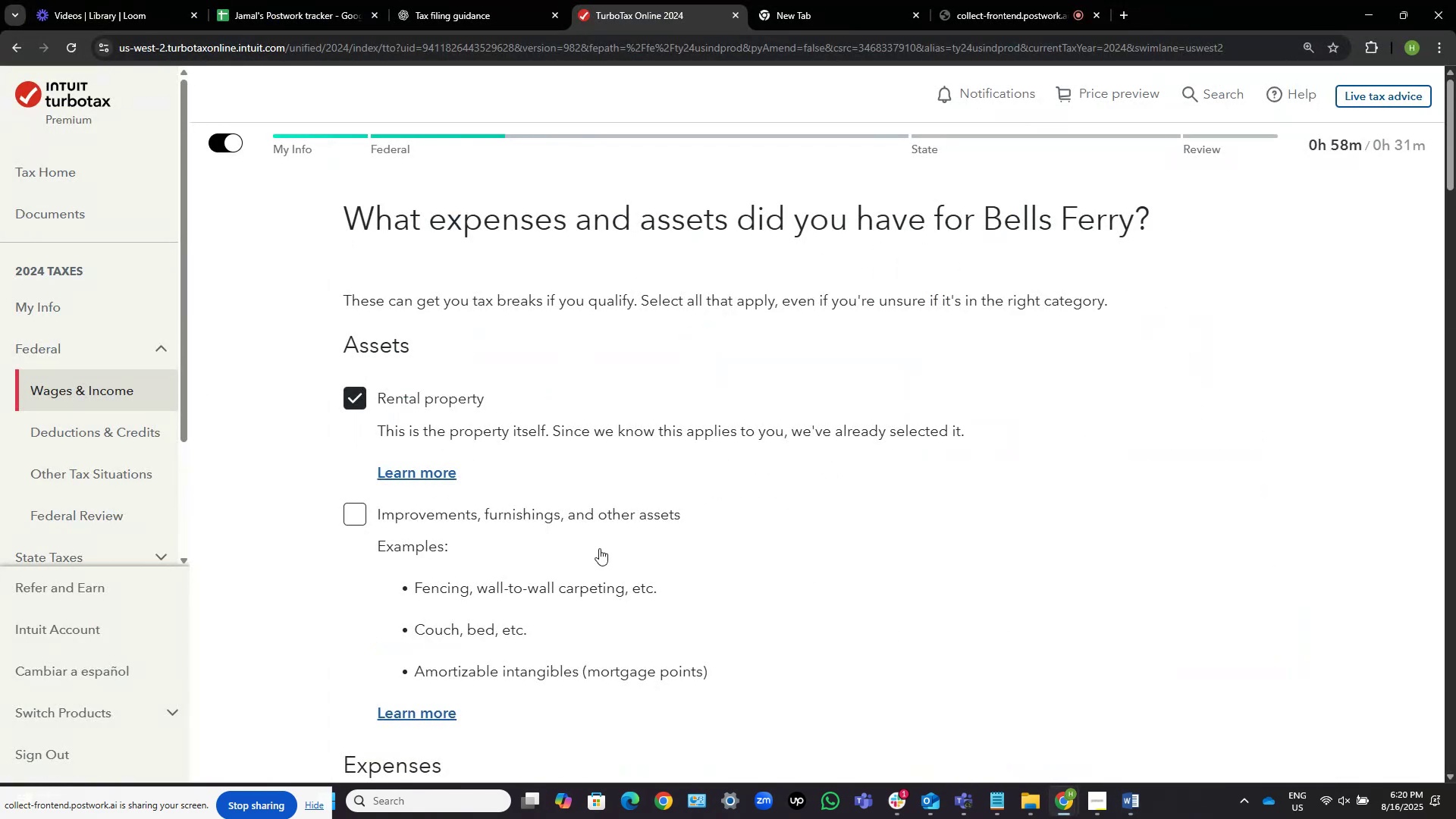 
scroll: coordinate [545, 477], scroll_direction: down, amount: 6.0
 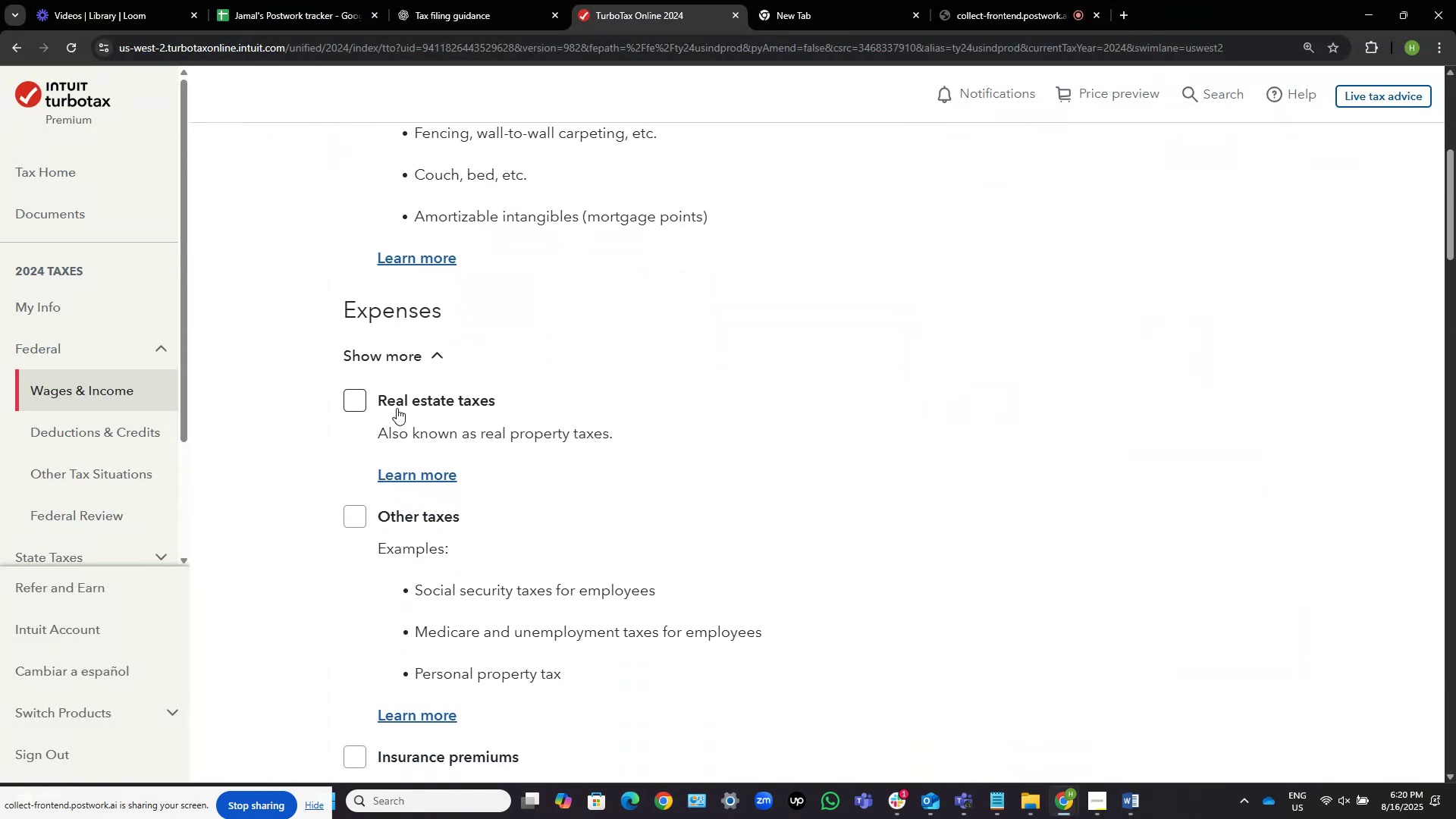 
left_click([401, 403])
 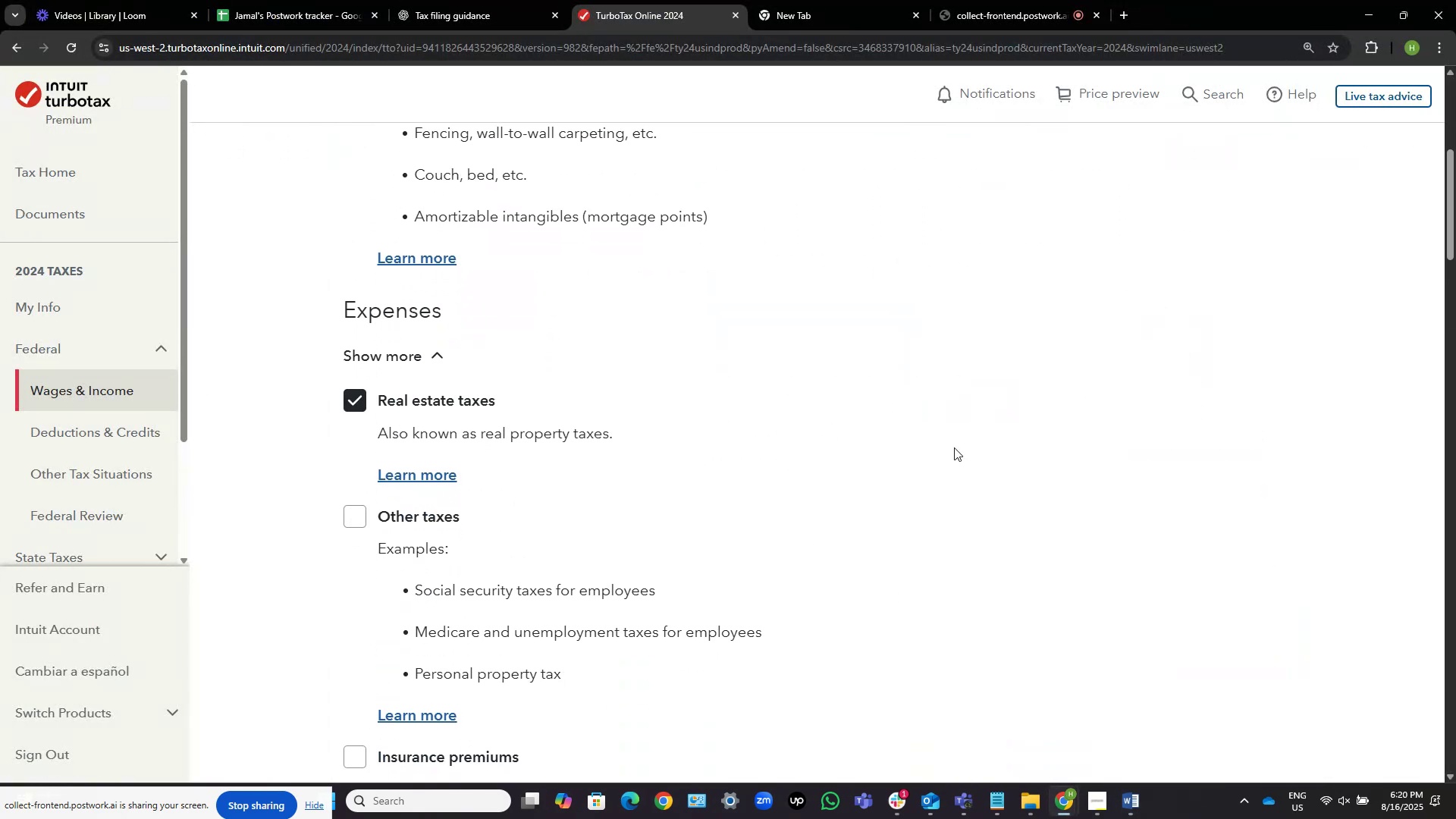 
scroll: coordinate [931, 476], scroll_direction: down, amount: 5.0
 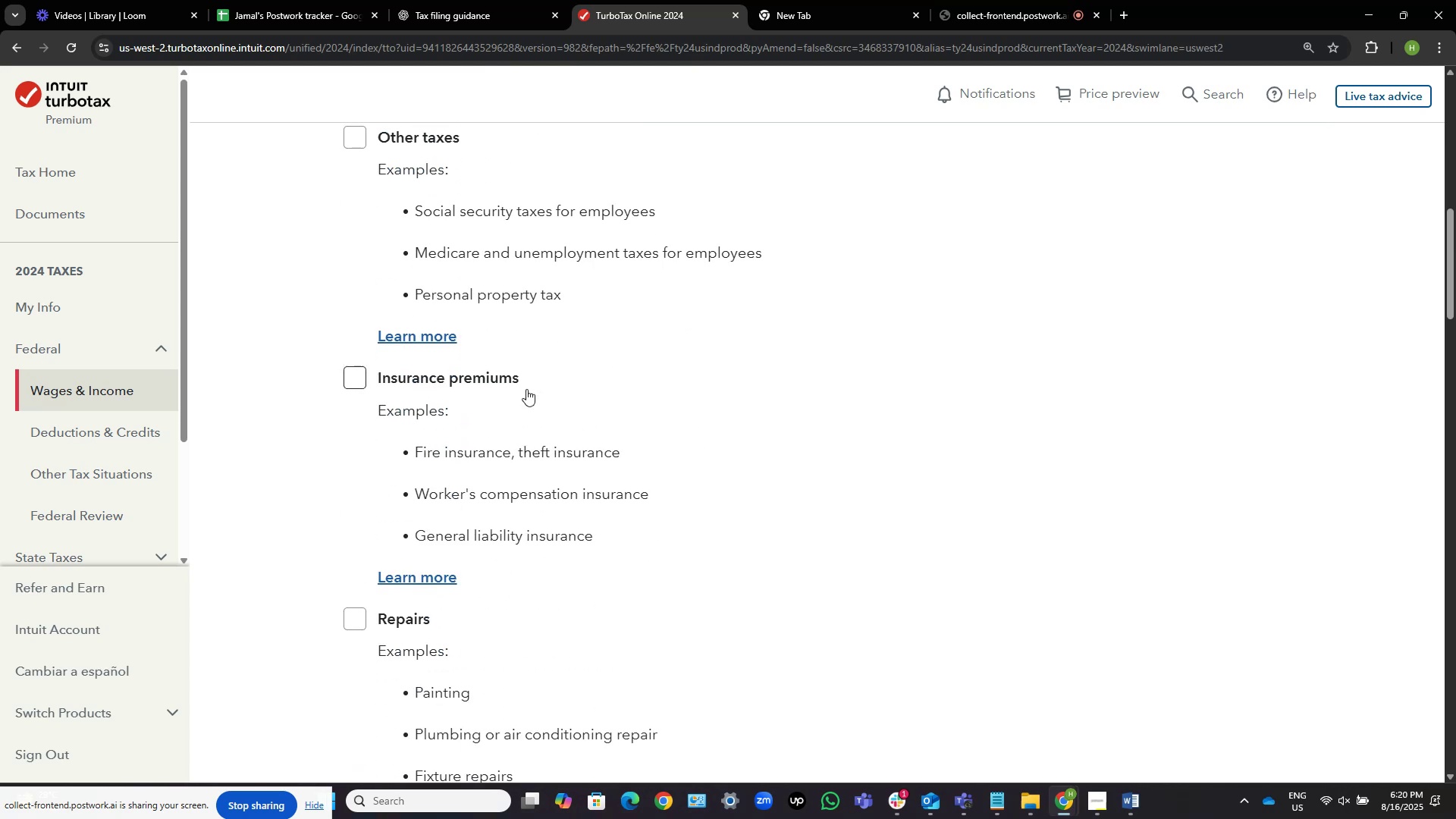 
left_click([427, 379])
 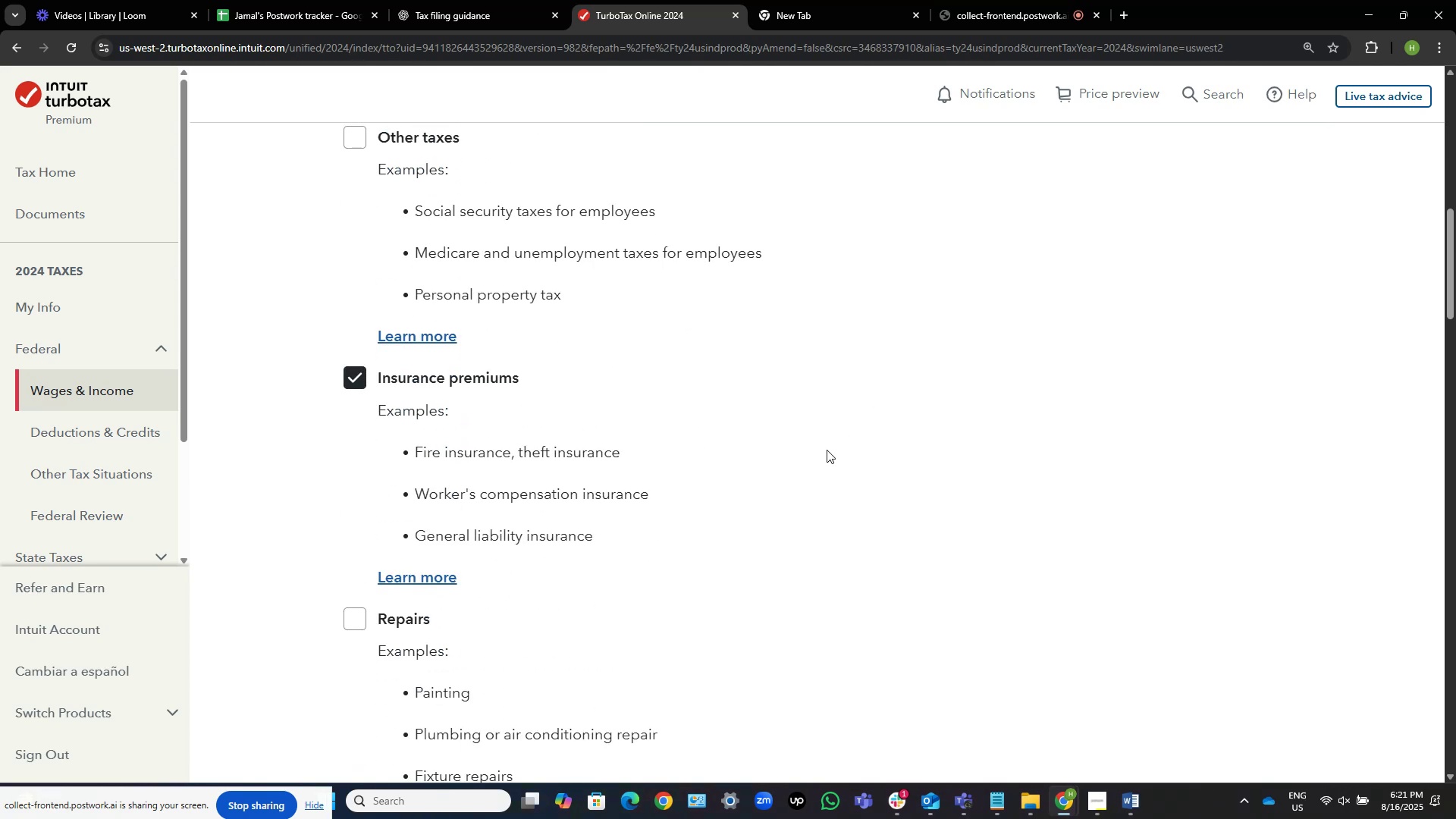 
key(Alt+AltLeft)
 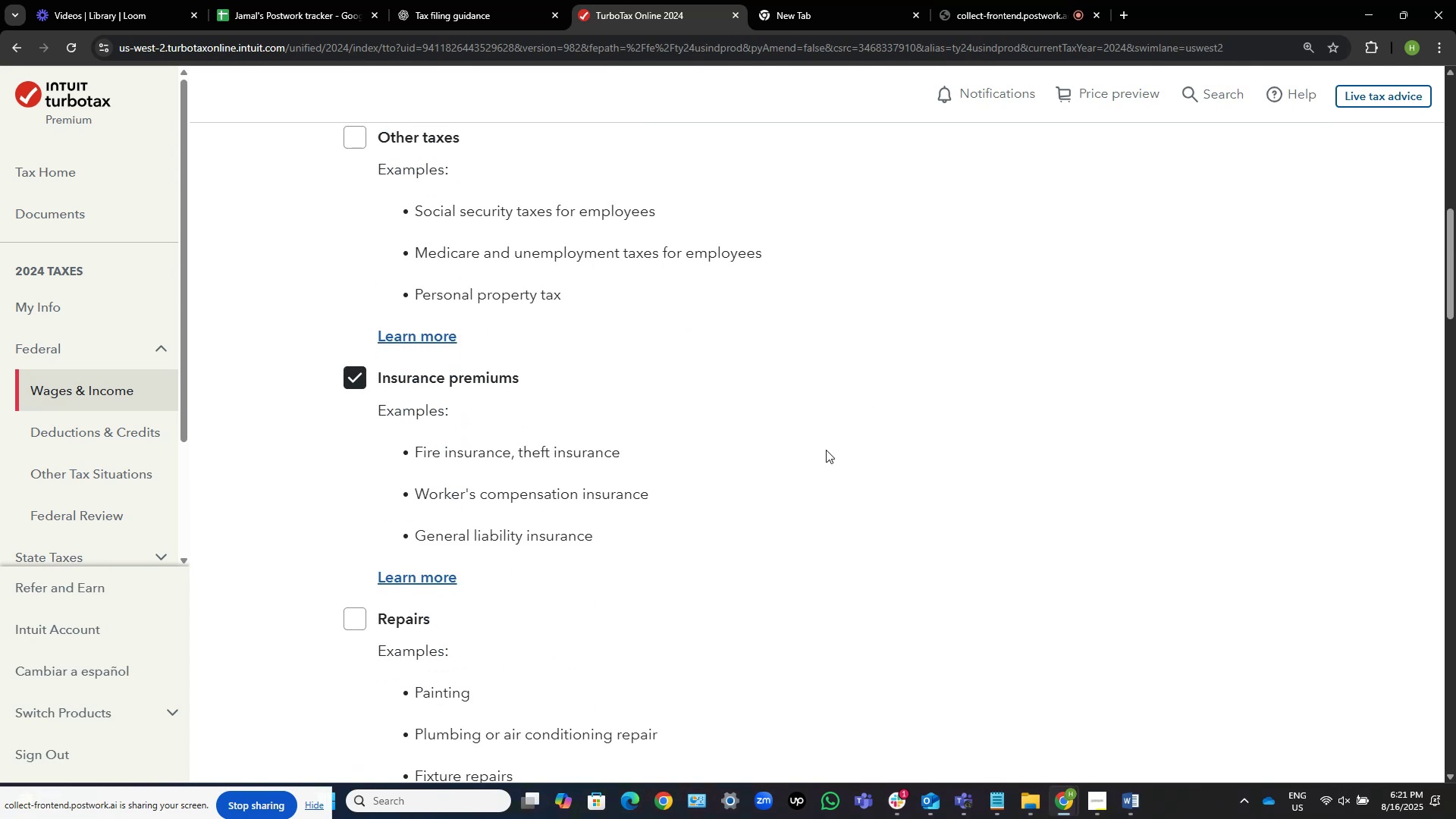 
key(Alt+Tab)
 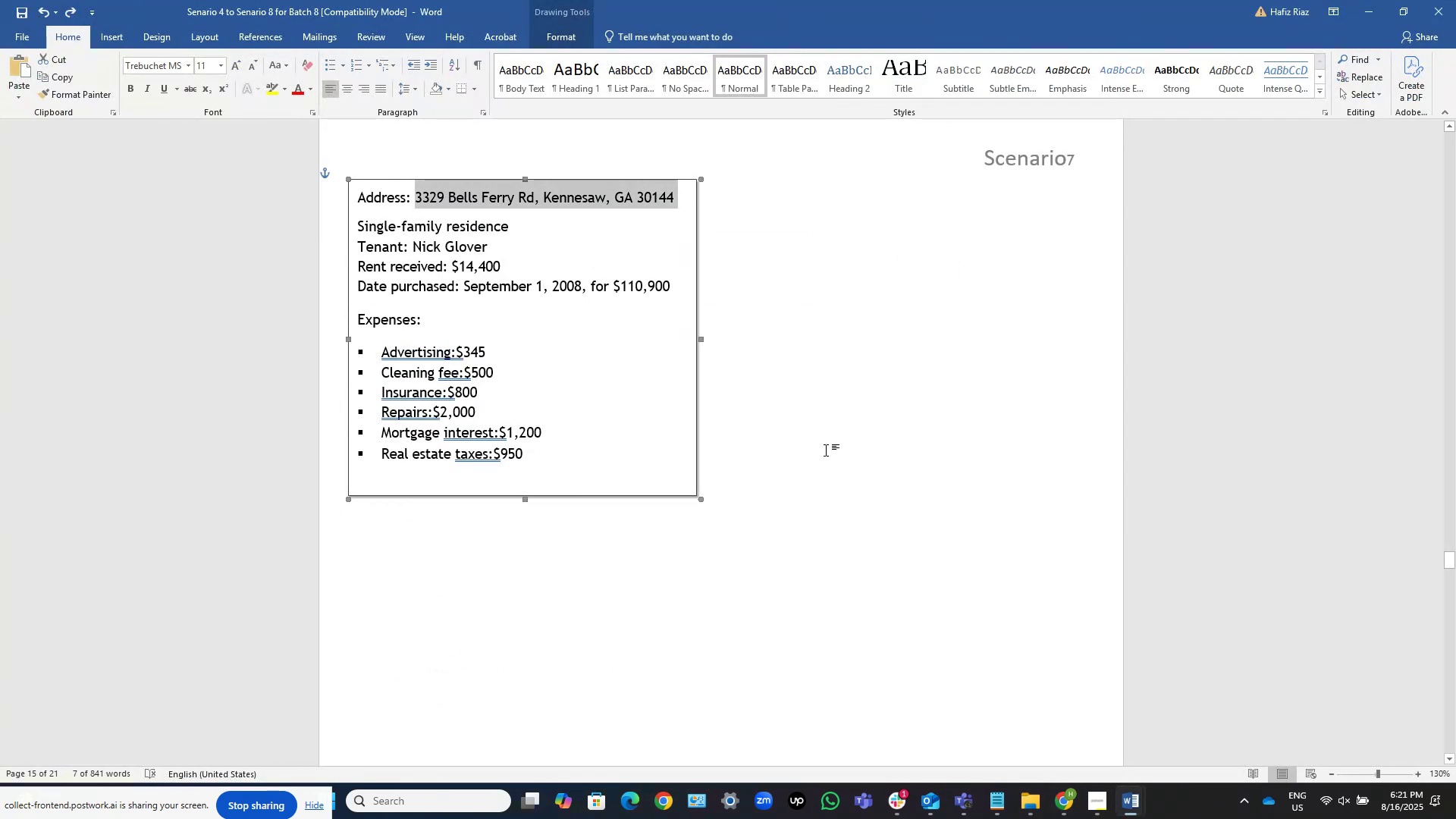 
key(Alt+AltLeft)
 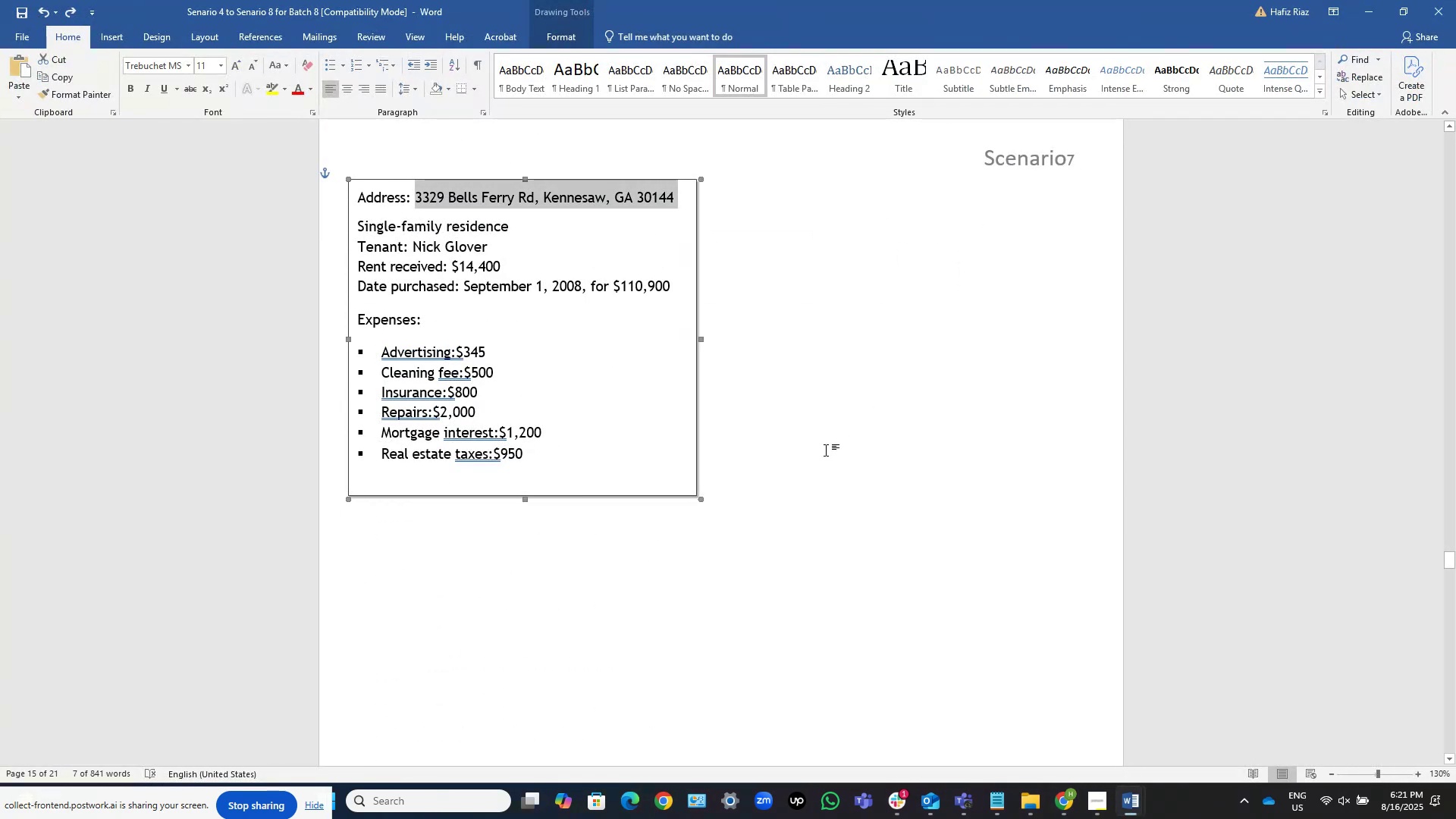 
key(Alt+Tab)
 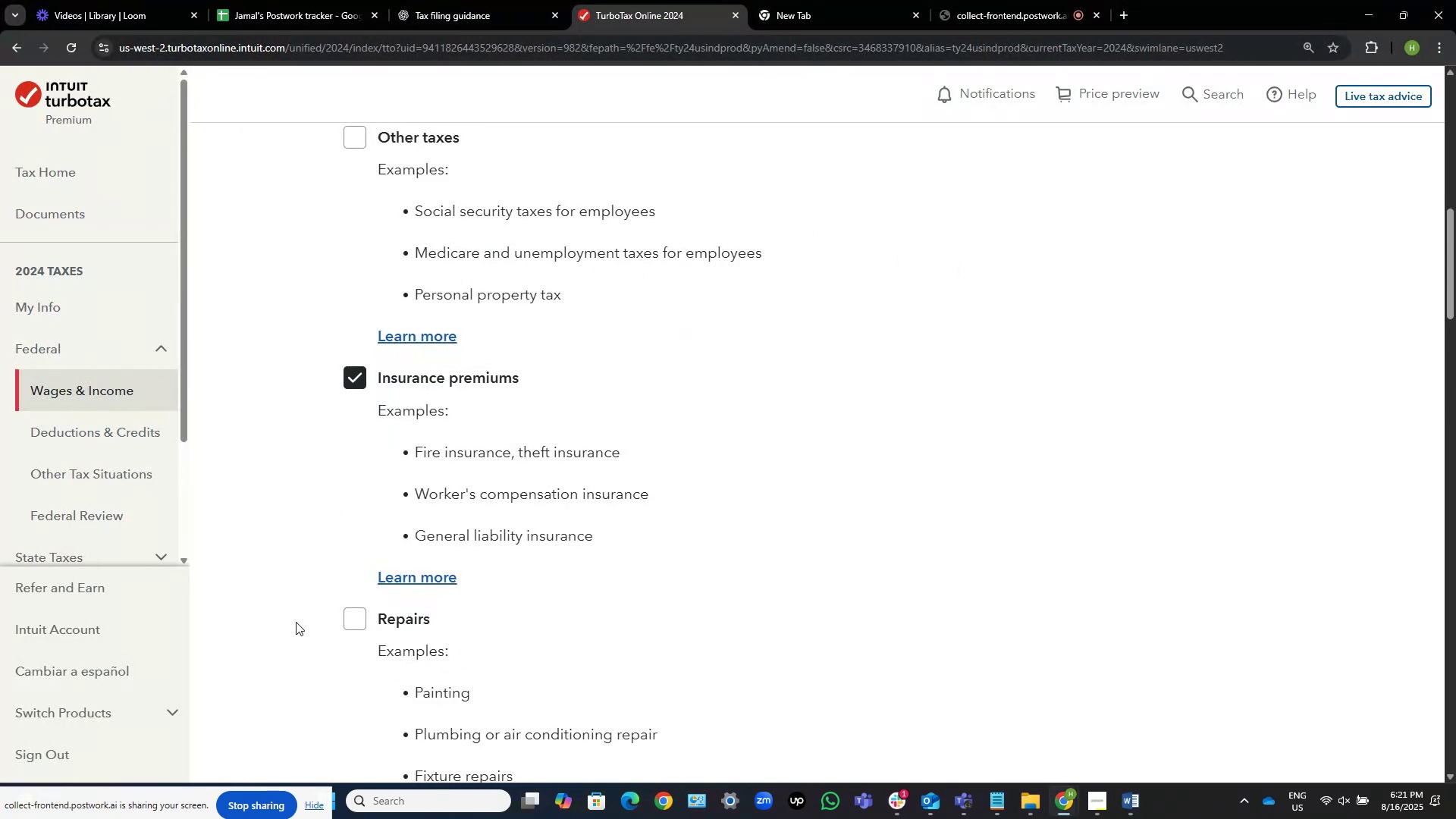 
left_click([384, 626])
 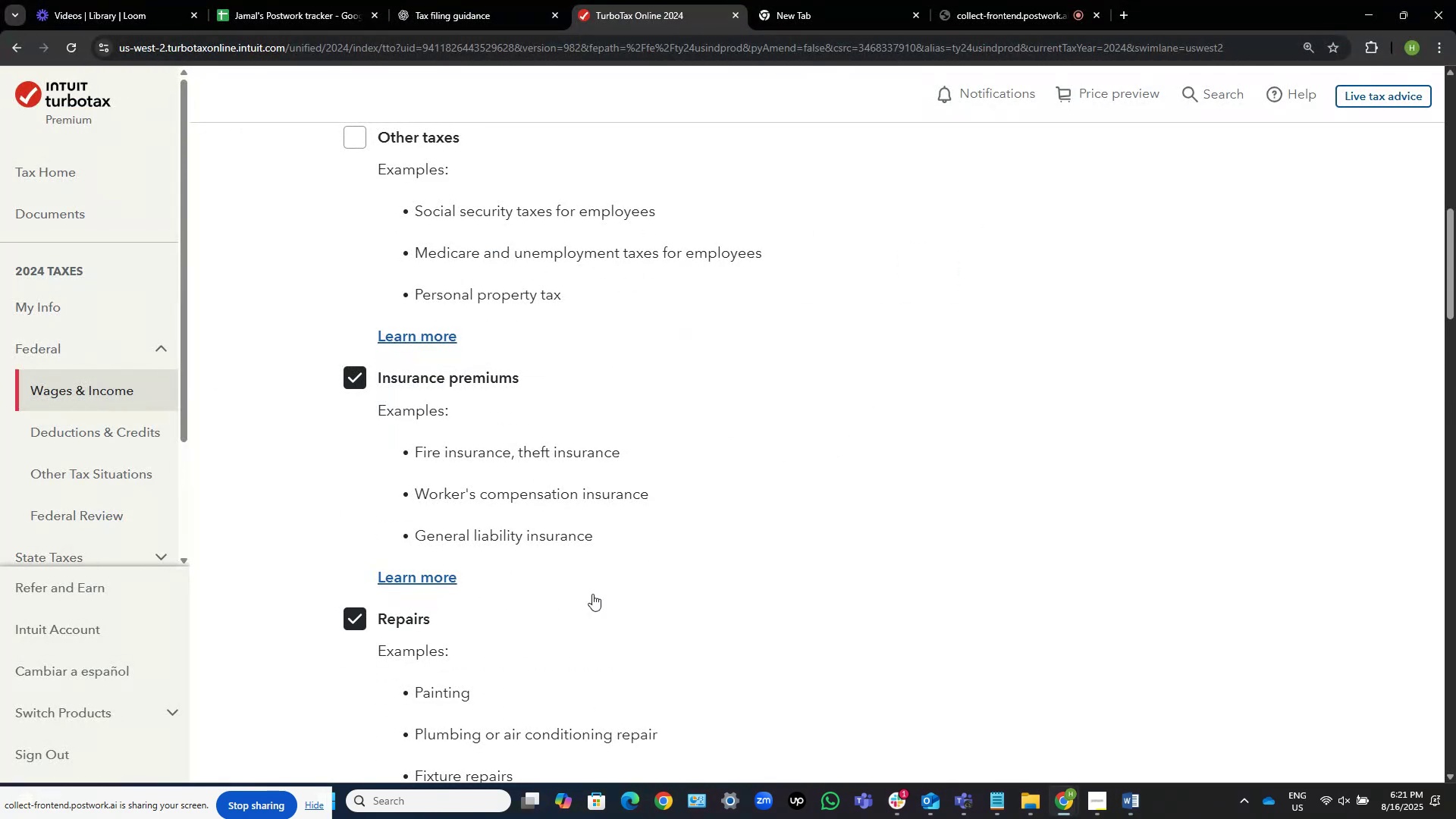 
scroll: coordinate [592, 557], scroll_direction: down, amount: 5.0
 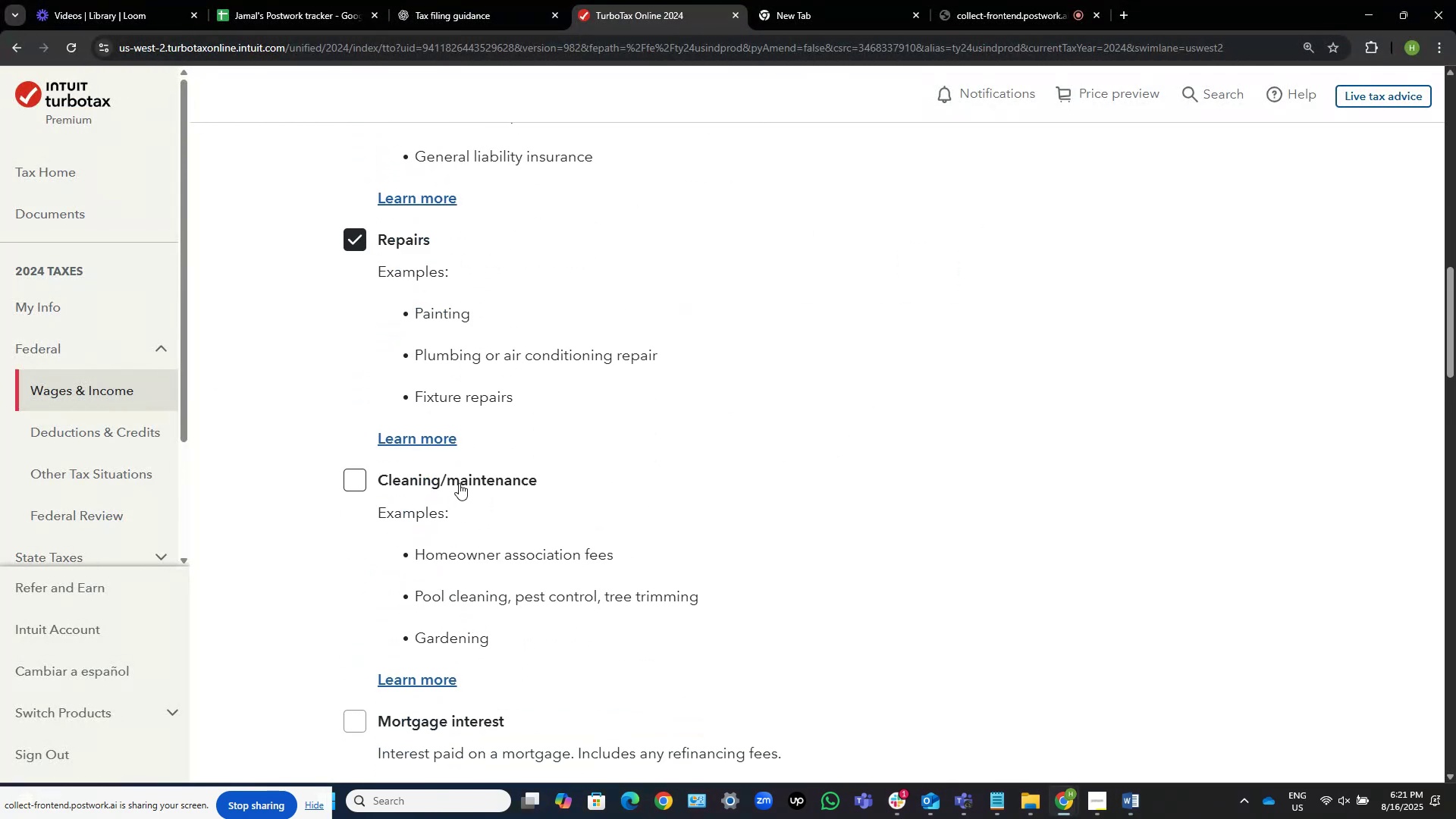 
left_click([463, 479])
 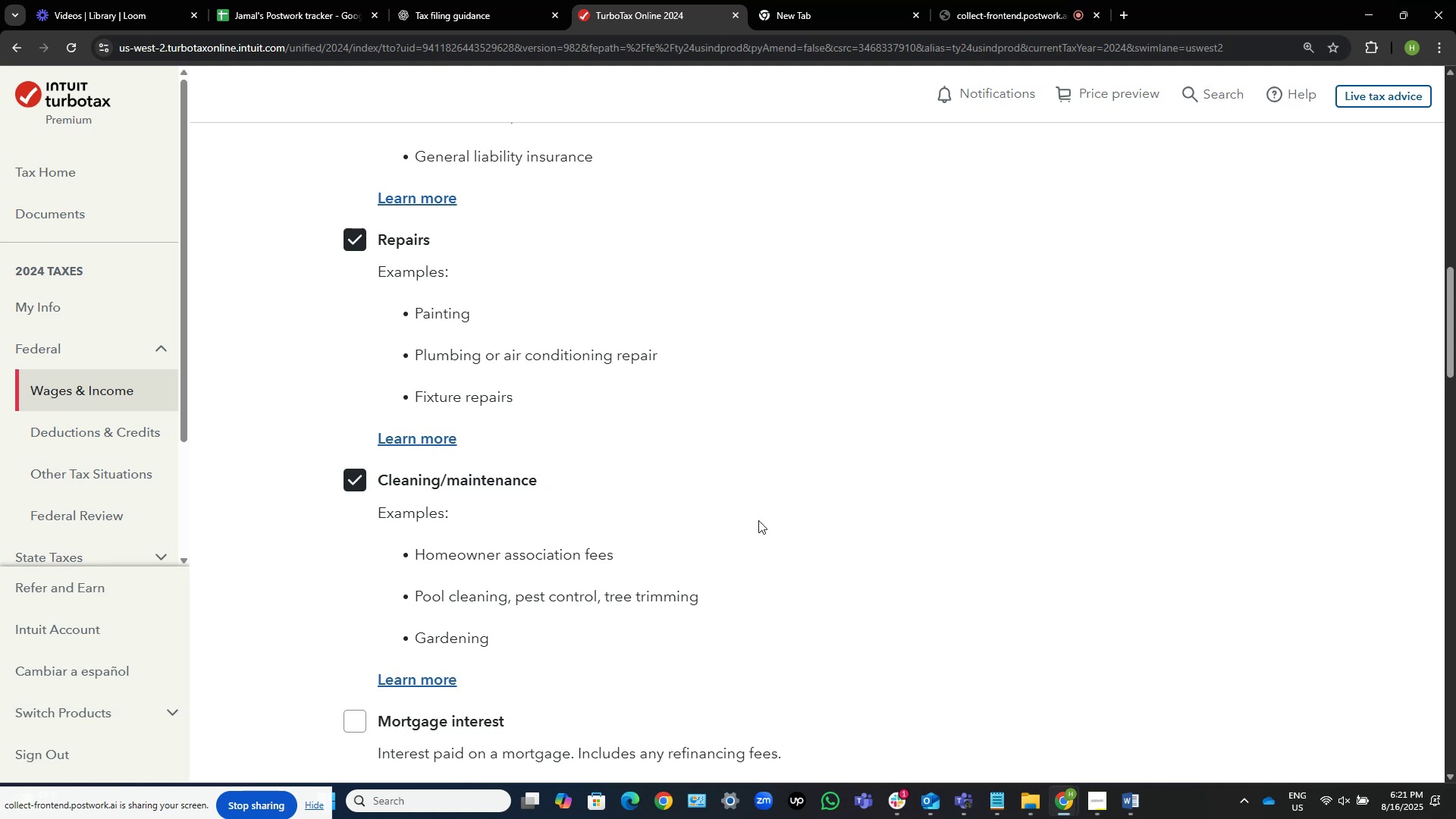 
scroll: coordinate [758, 528], scroll_direction: down, amount: 2.0
 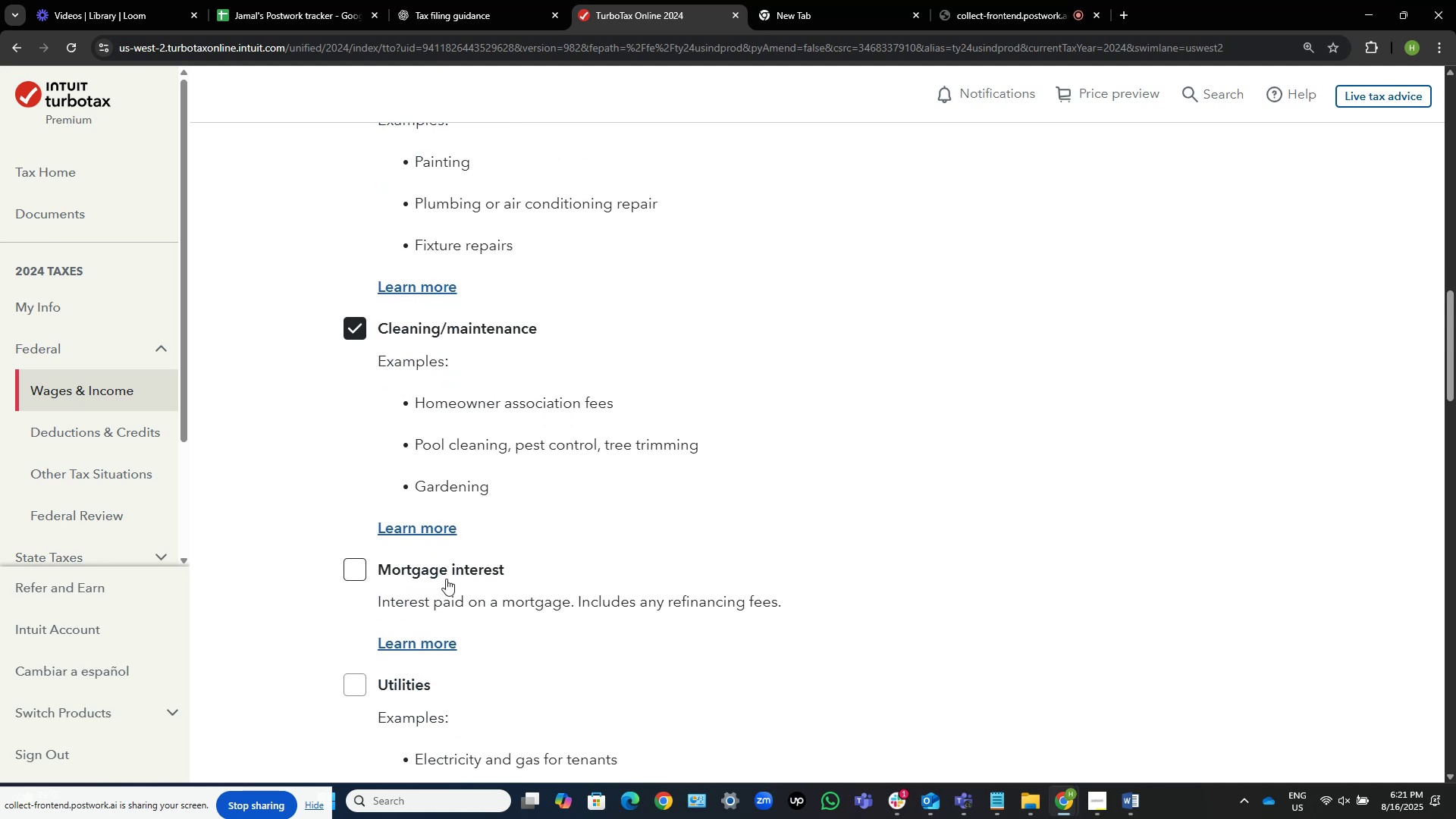 
left_click([448, 575])
 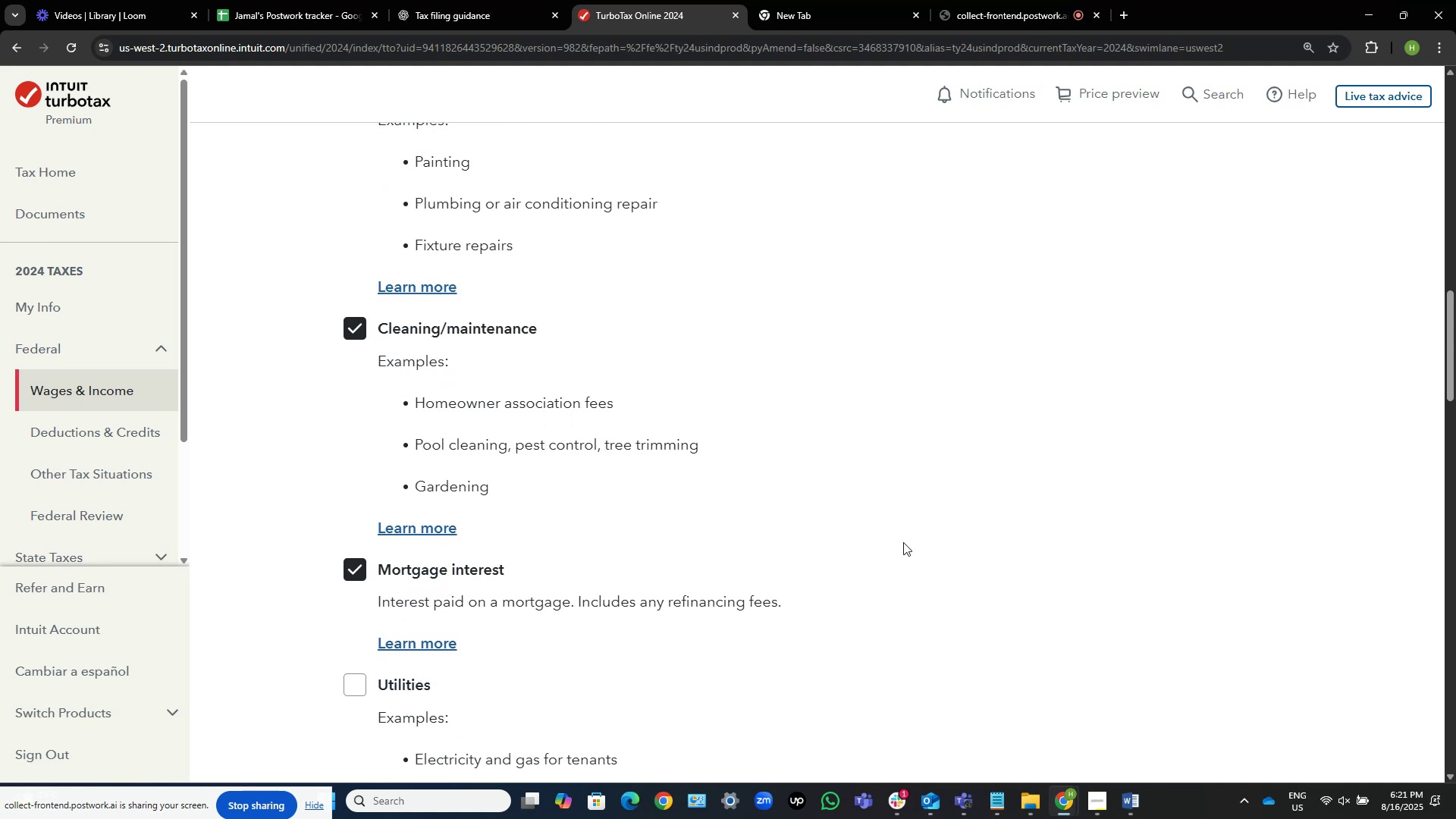 
scroll: coordinate [488, 494], scroll_direction: down, amount: 20.0
 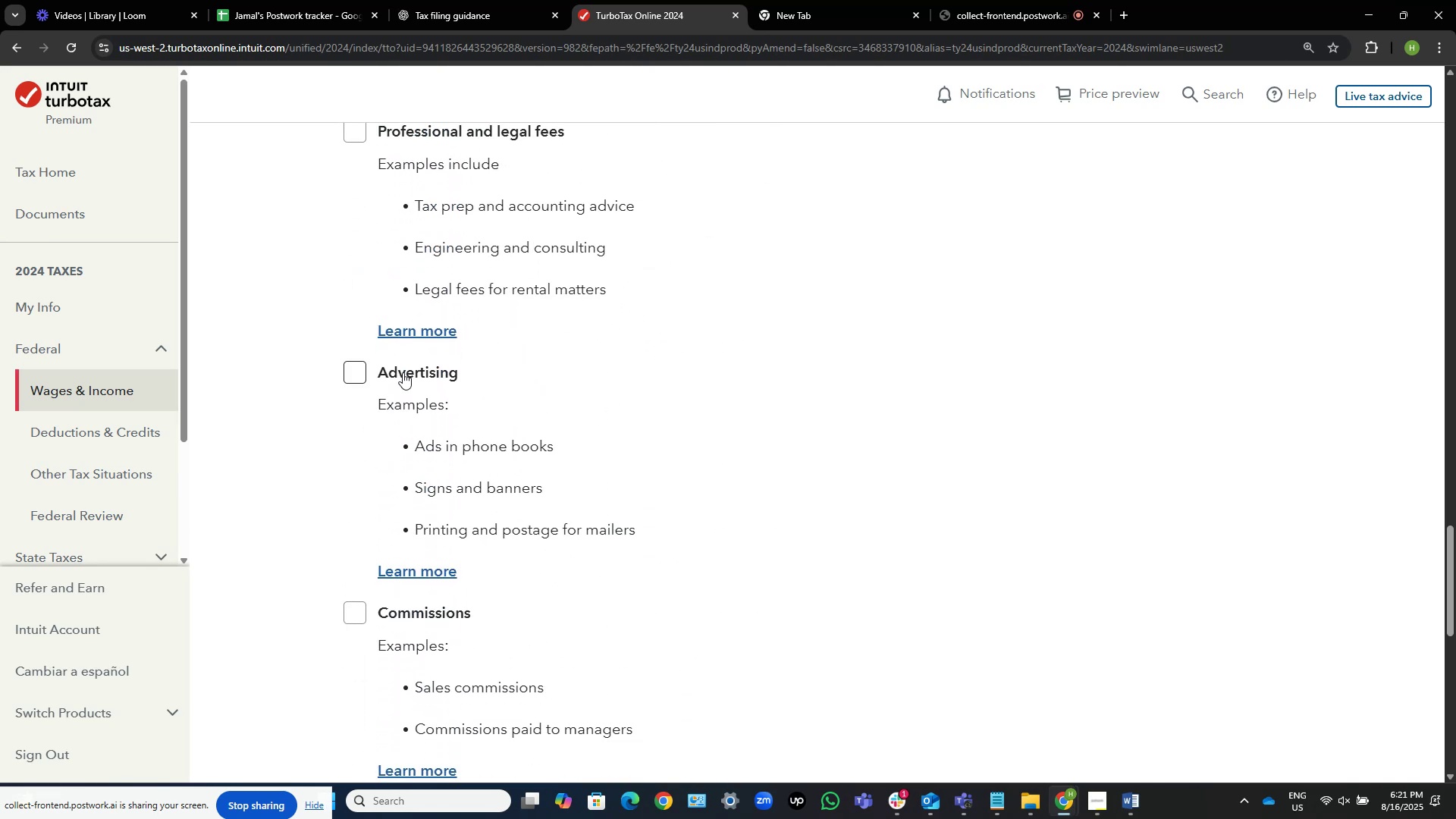 
left_click([403, 369])
 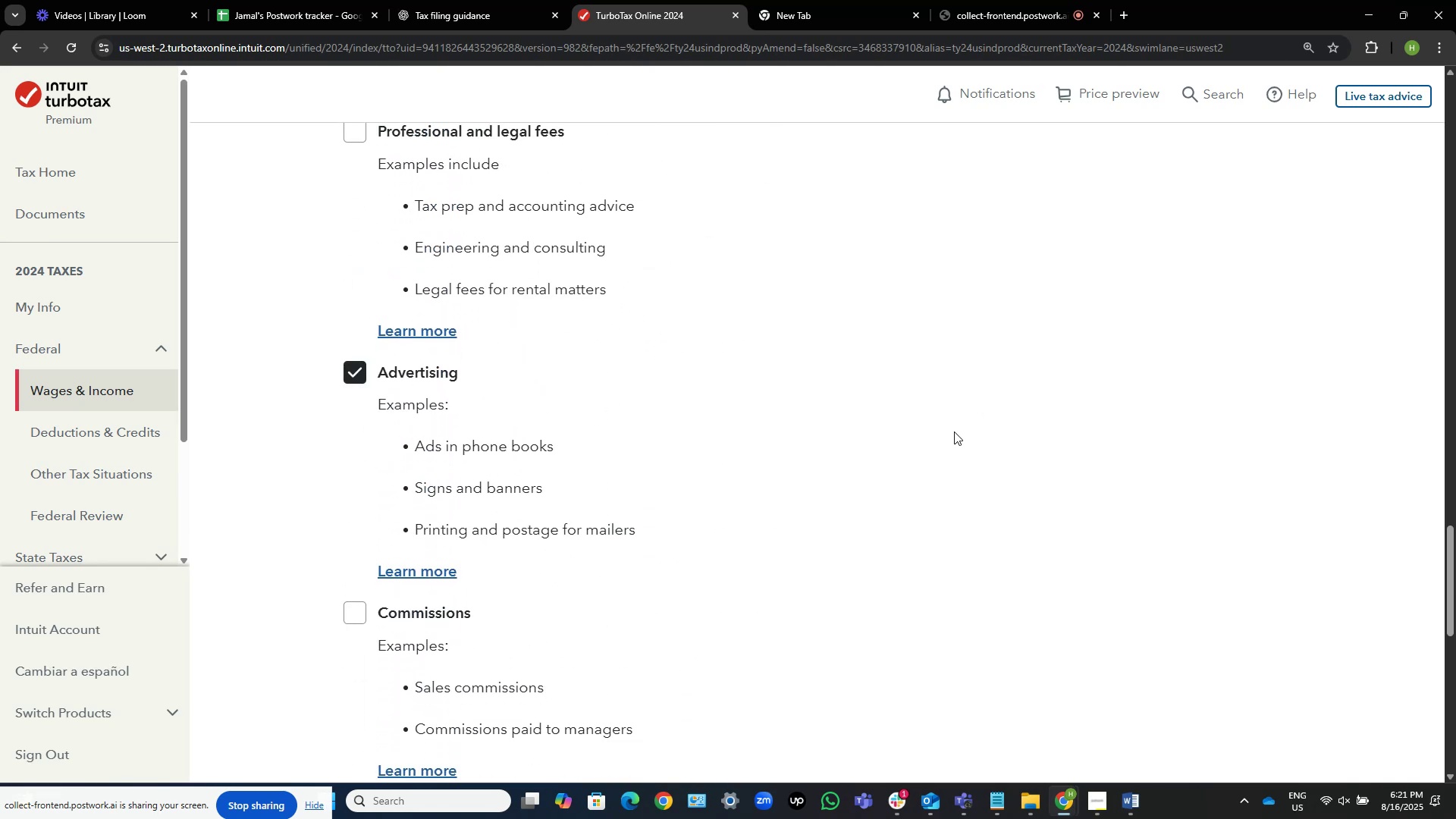 
scroll: coordinate [785, 485], scroll_direction: down, amount: 17.0
 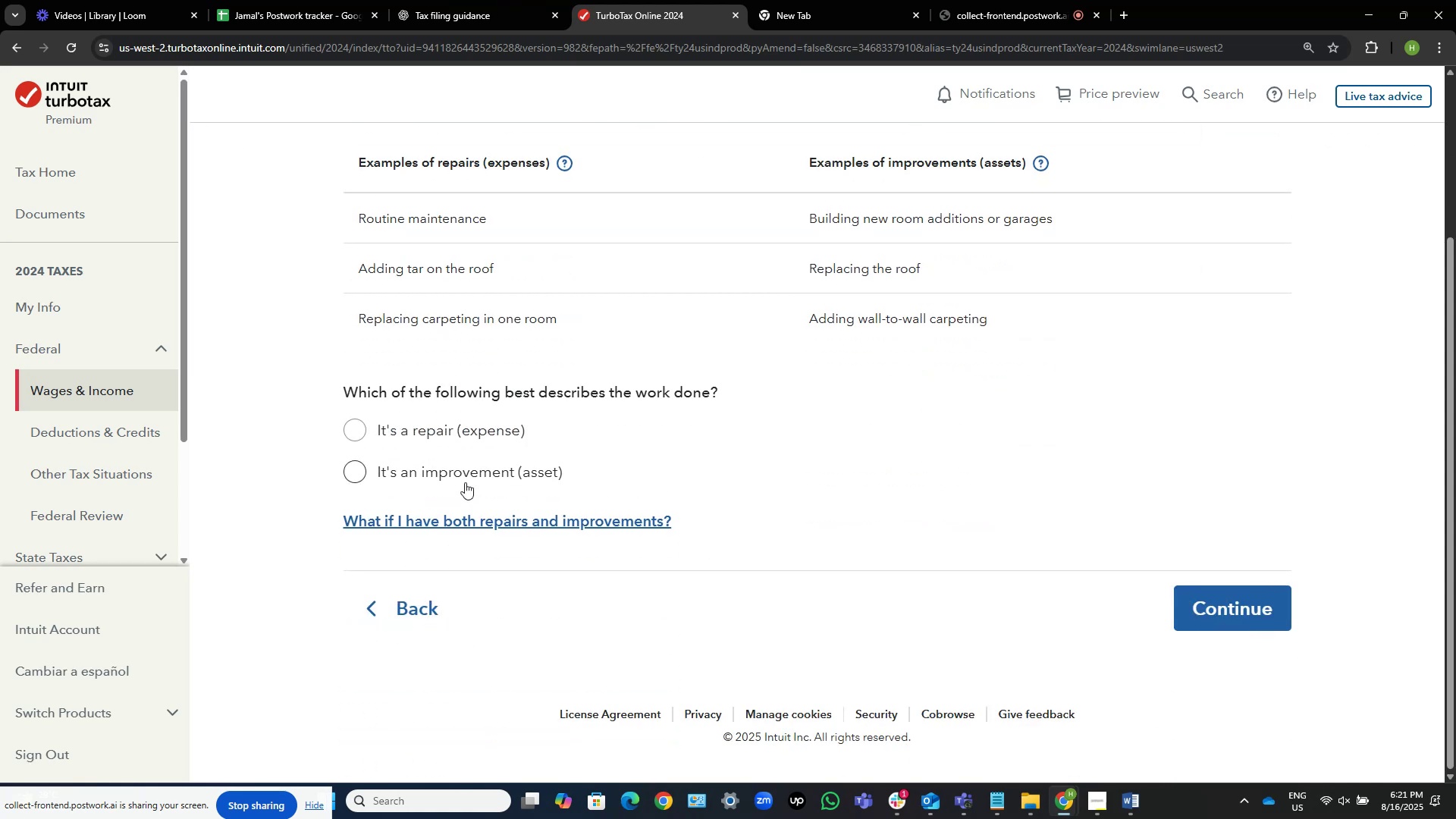 
left_click([474, 431])
 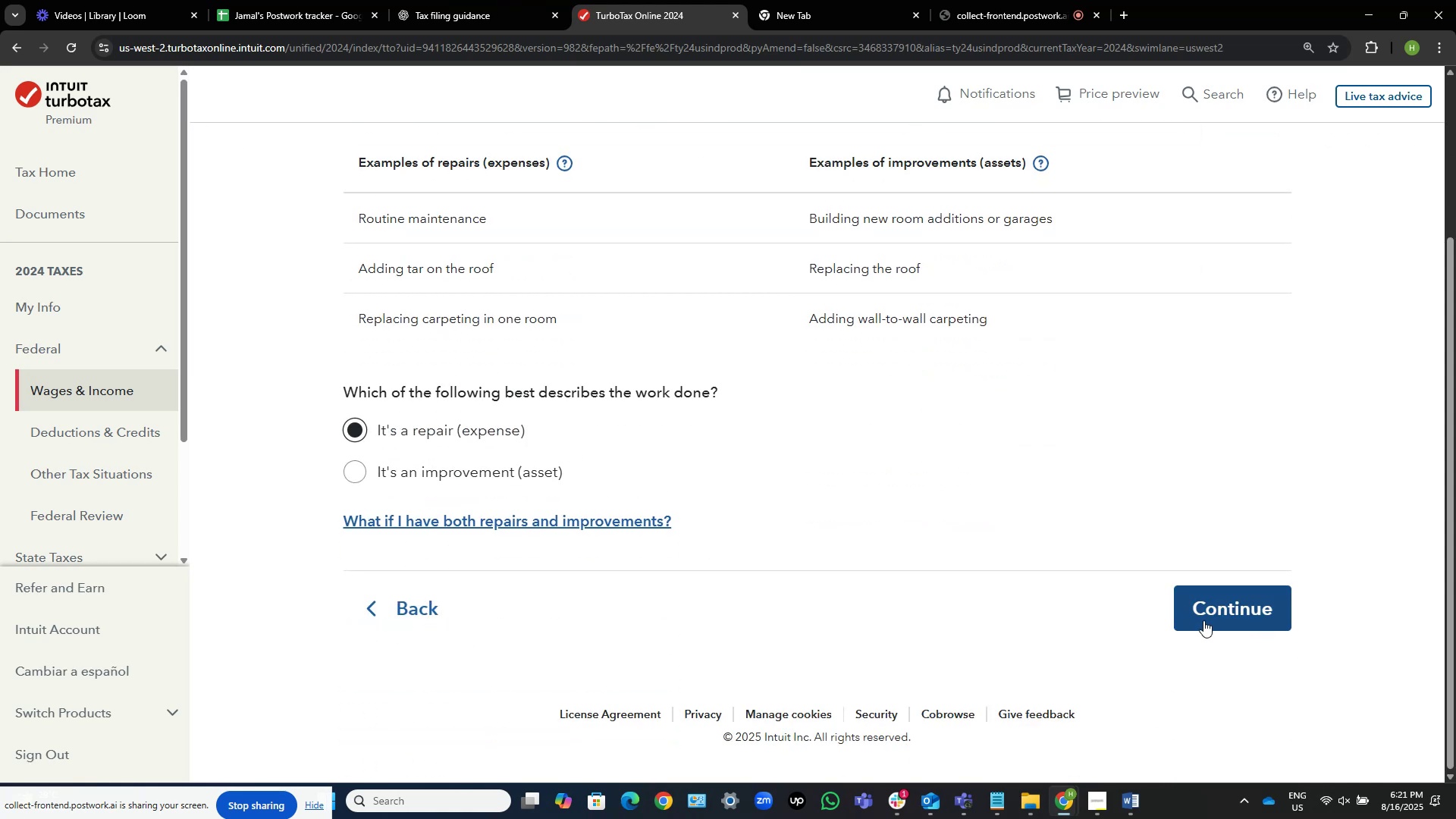 
left_click([1206, 619])
 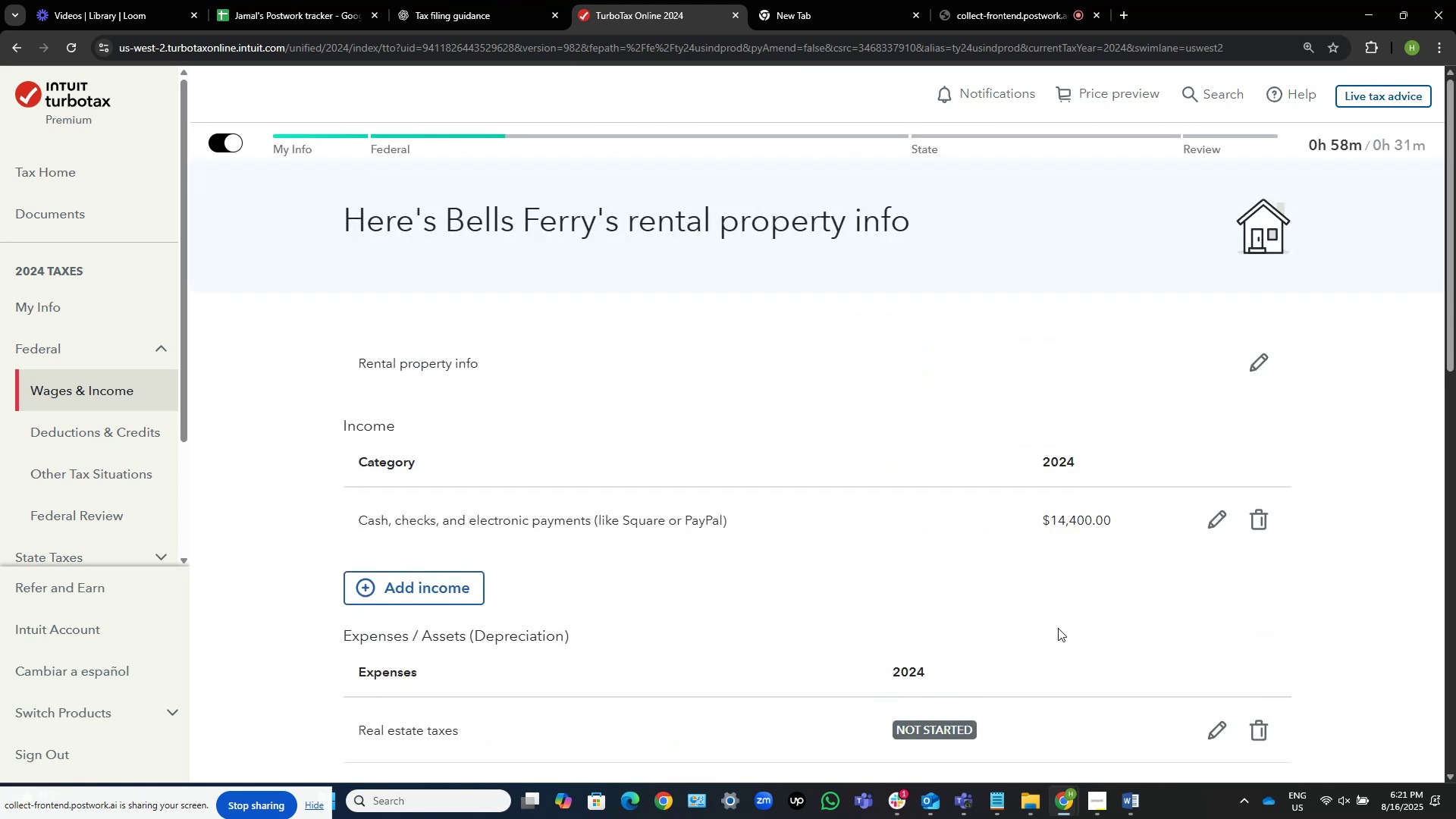 
scroll: coordinate [1025, 544], scroll_direction: down, amount: 6.0
 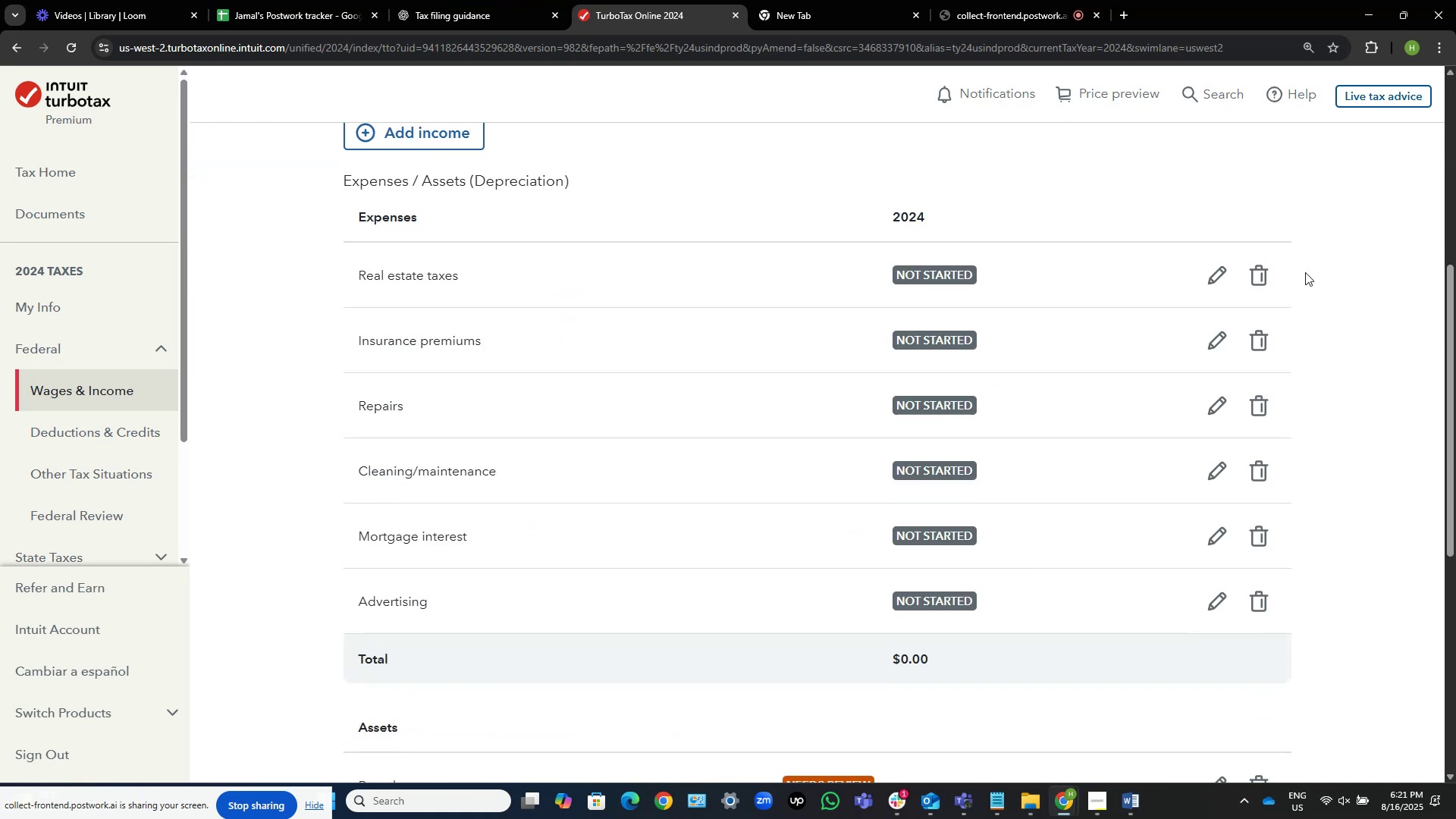 
left_click([1213, 282])
 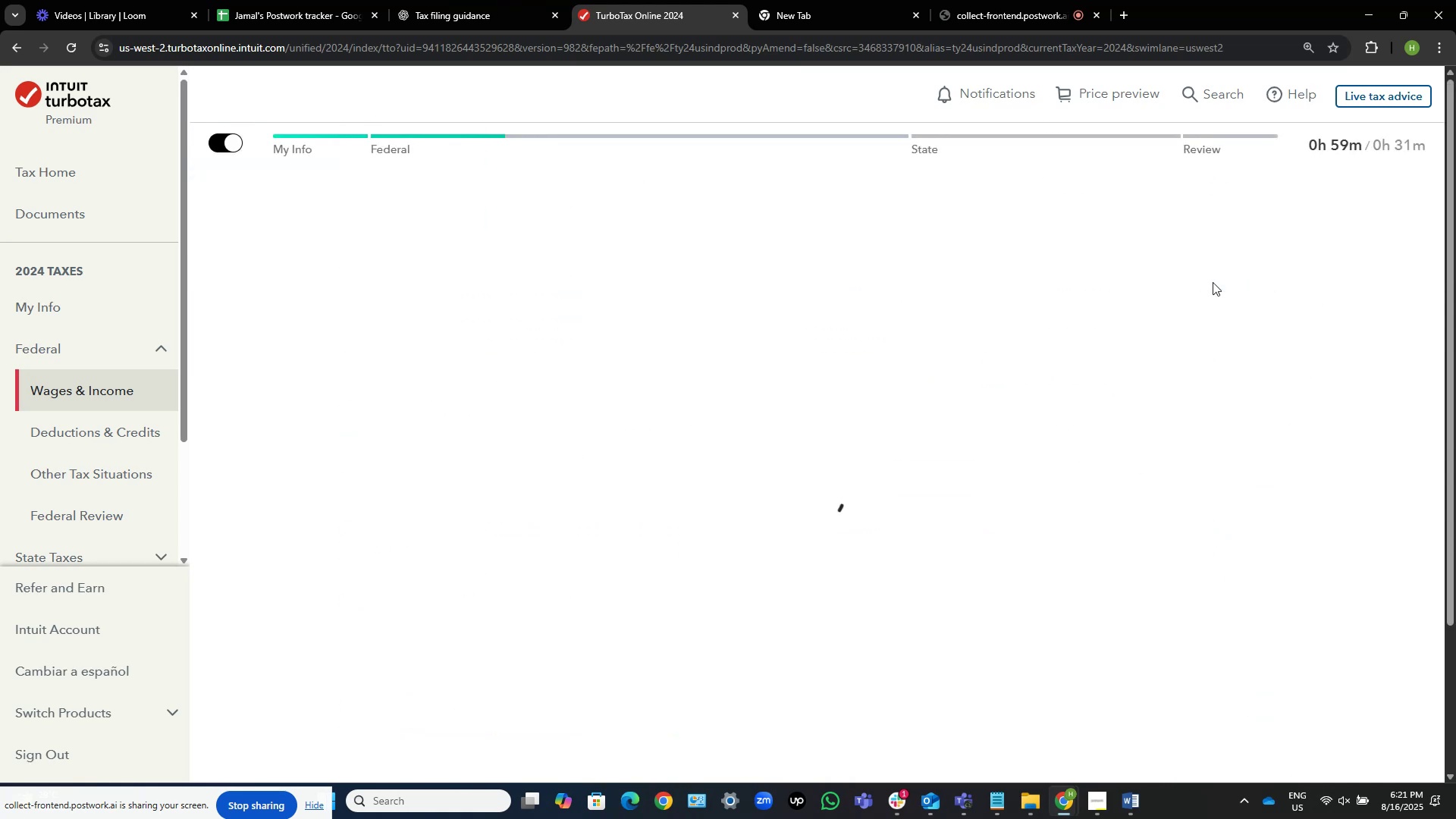 
key(Alt+AltLeft)
 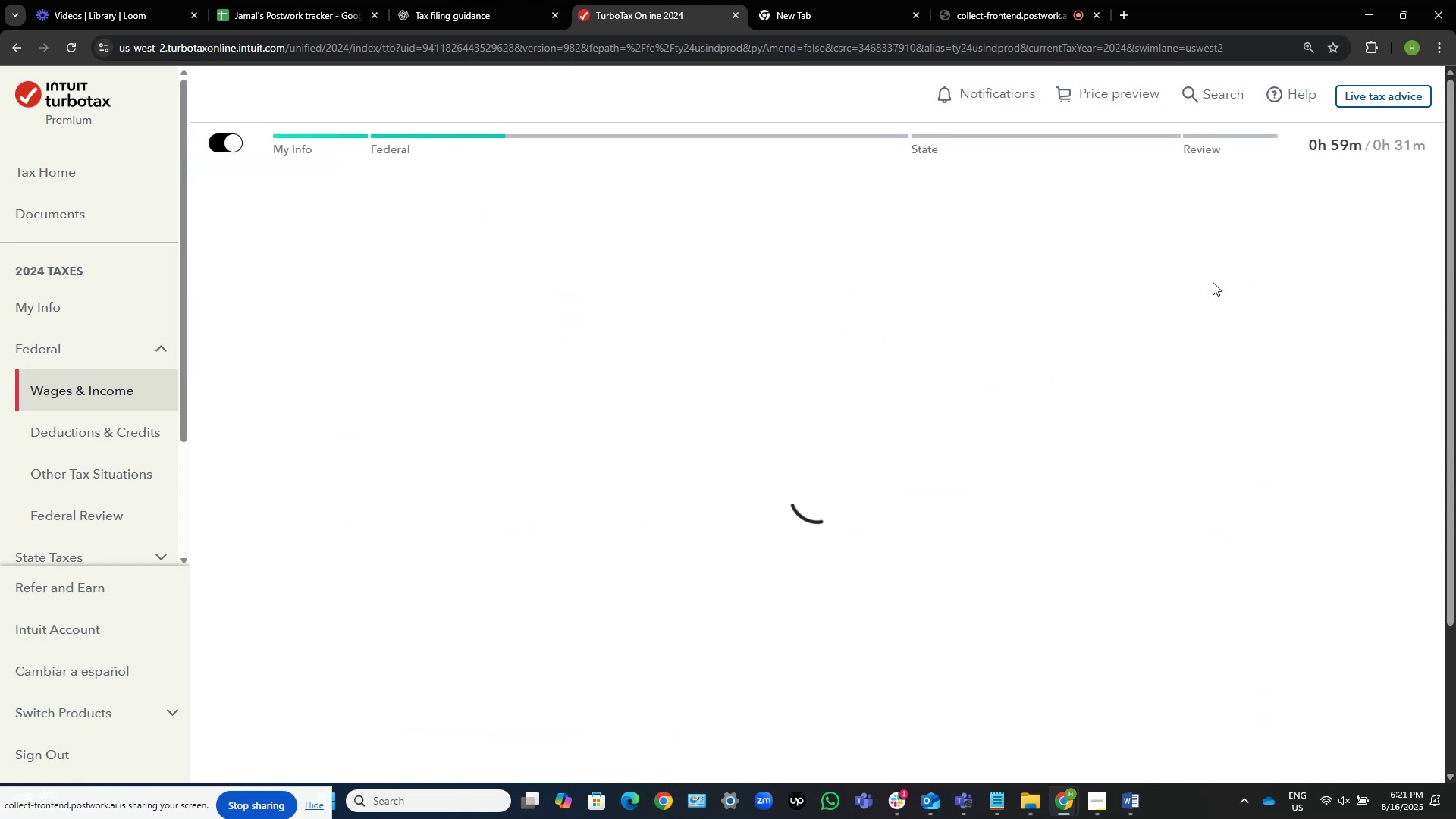 
key(Alt+Tab)
 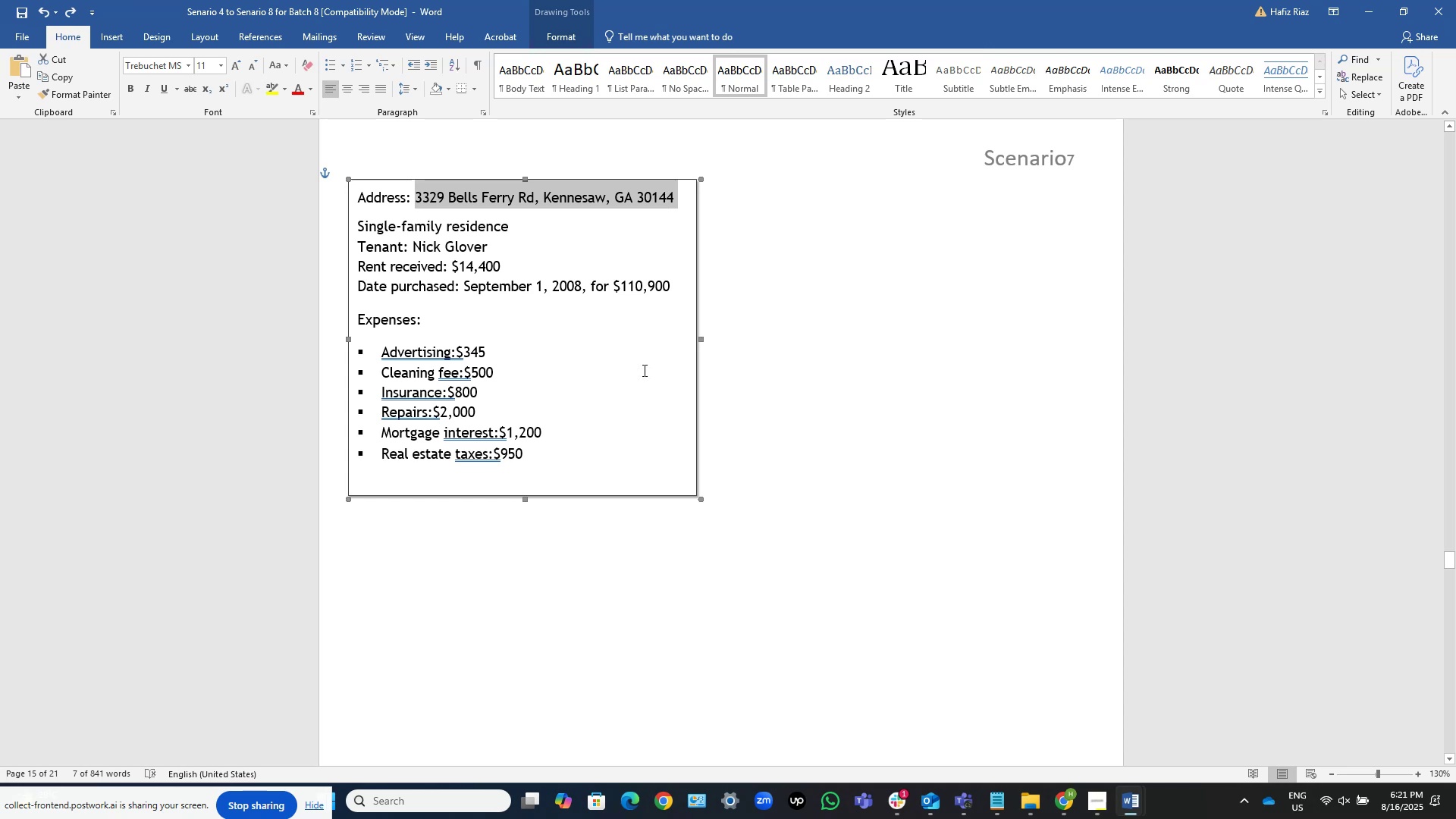 
key(Alt+AltLeft)
 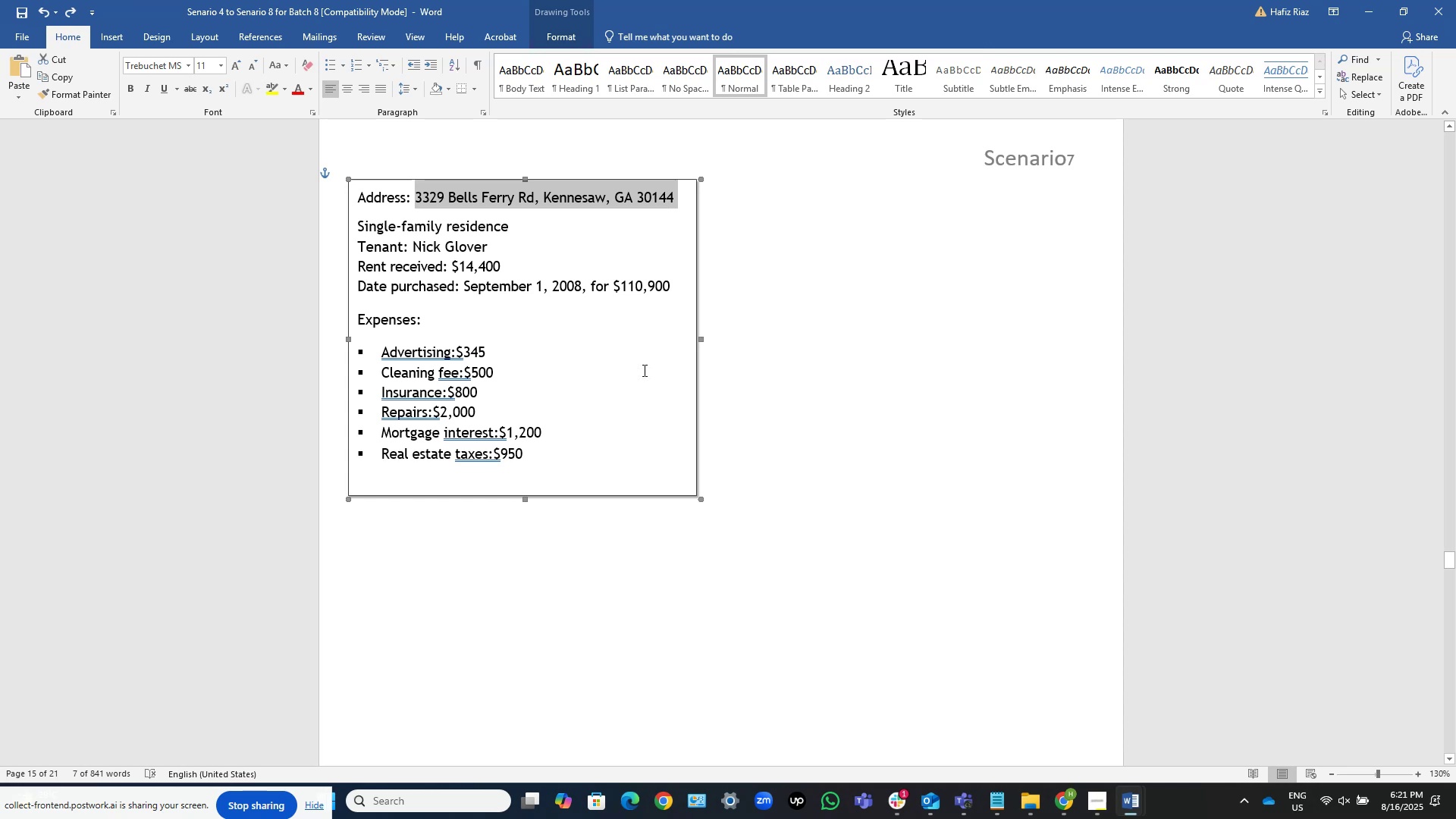 
key(Alt+Tab)
 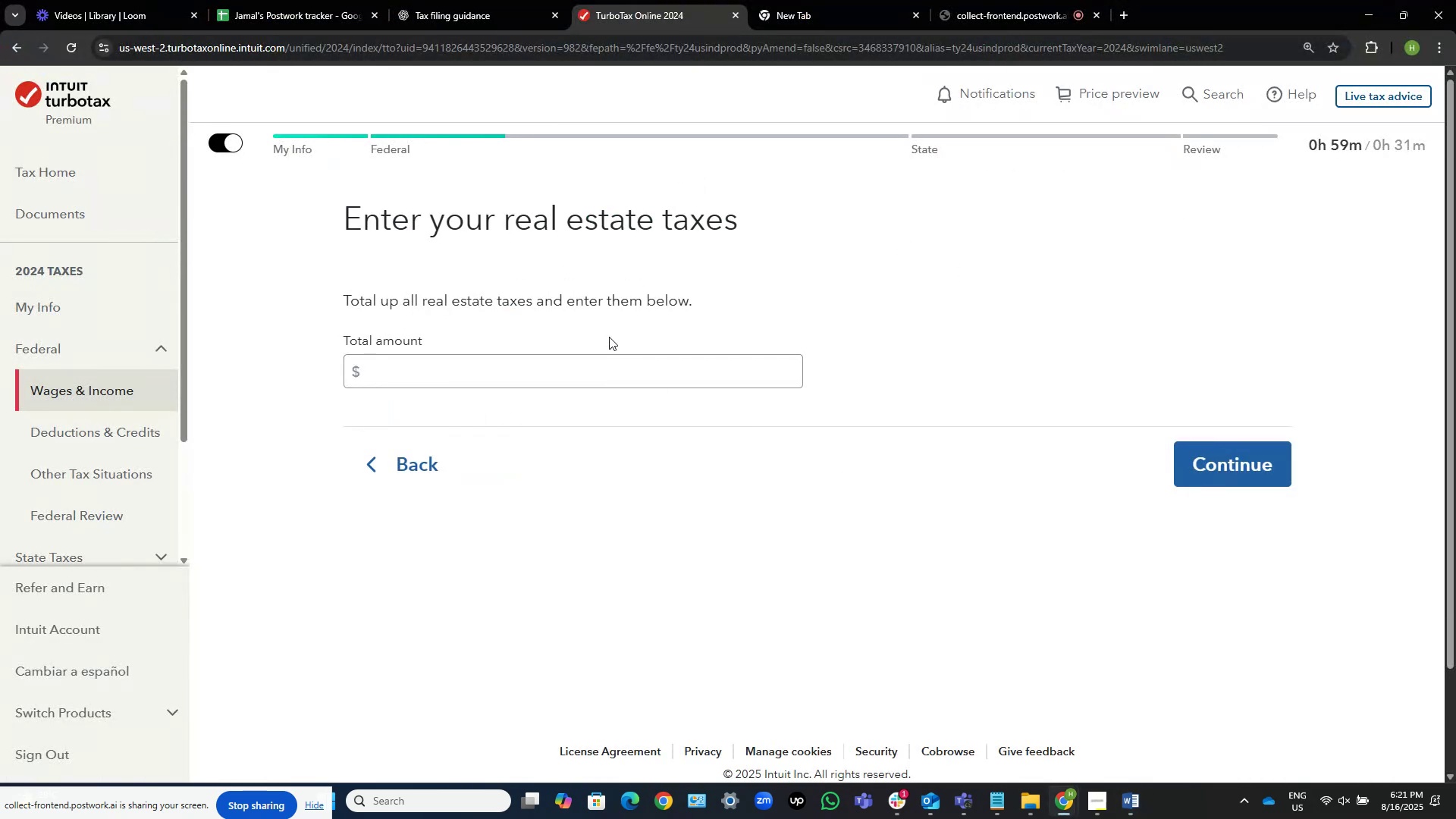 
double_click([619, 366])
 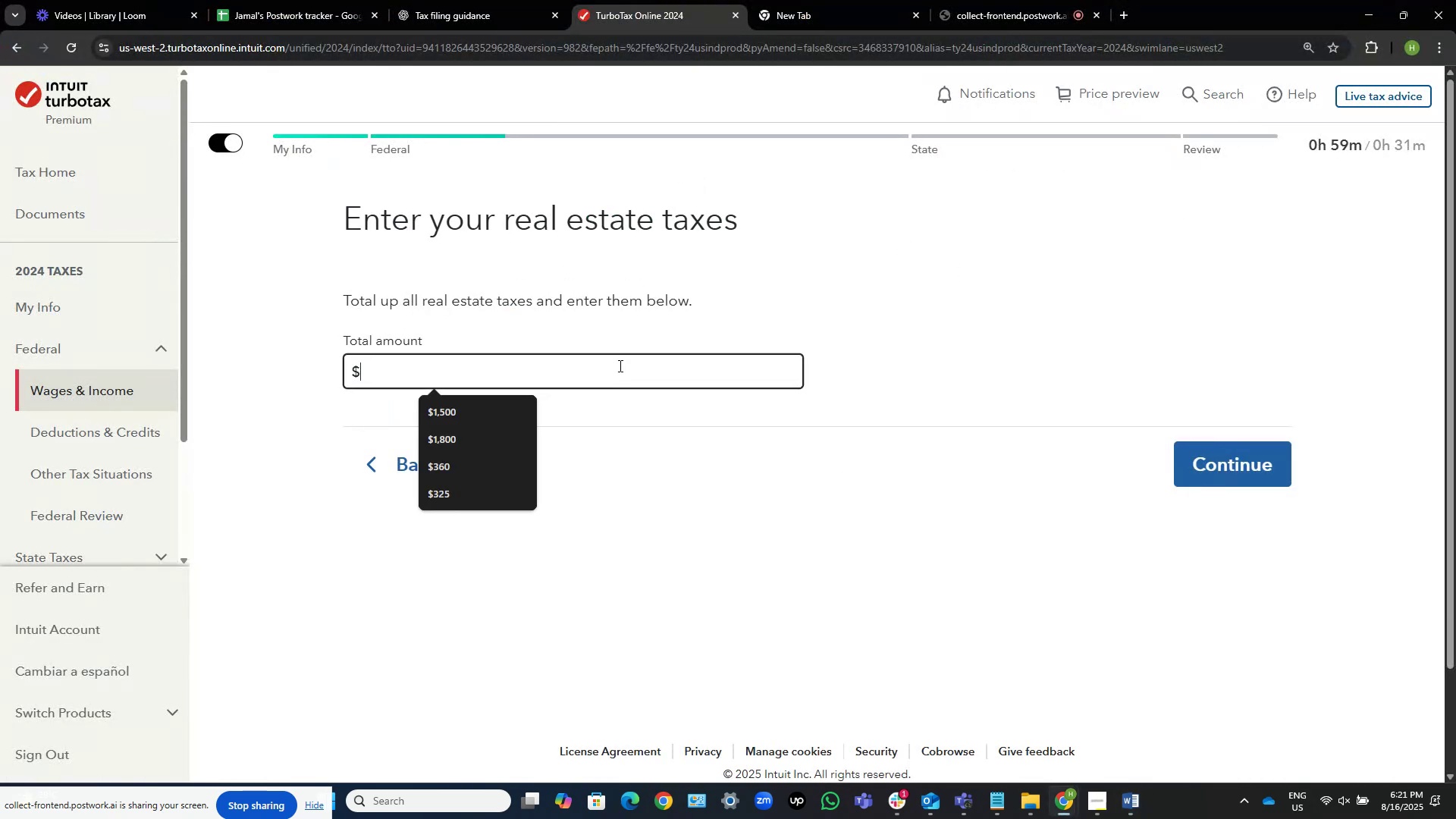 
key(Numpad9)
 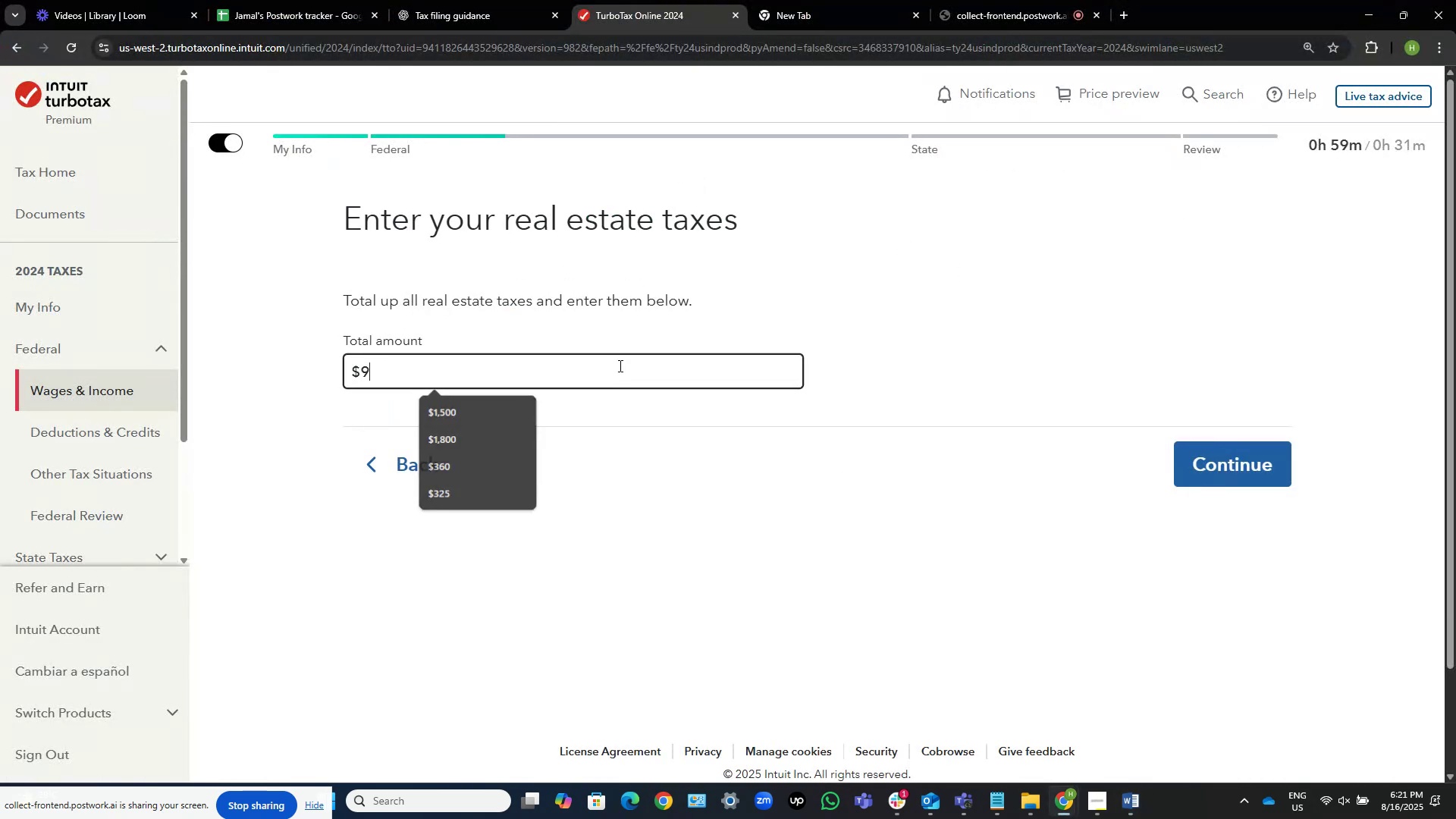 
key(Numpad5)
 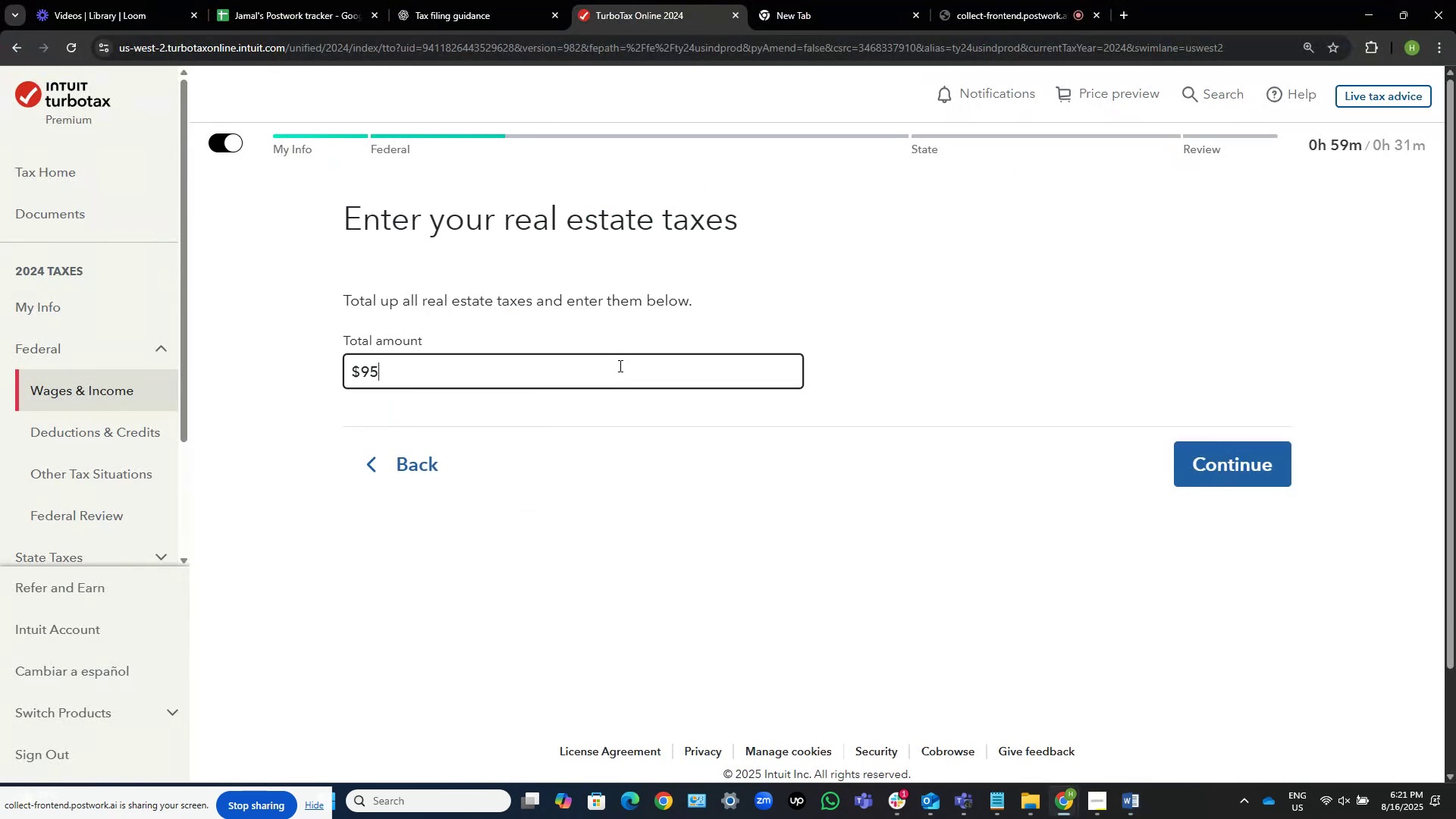 
key(Numpad0)
 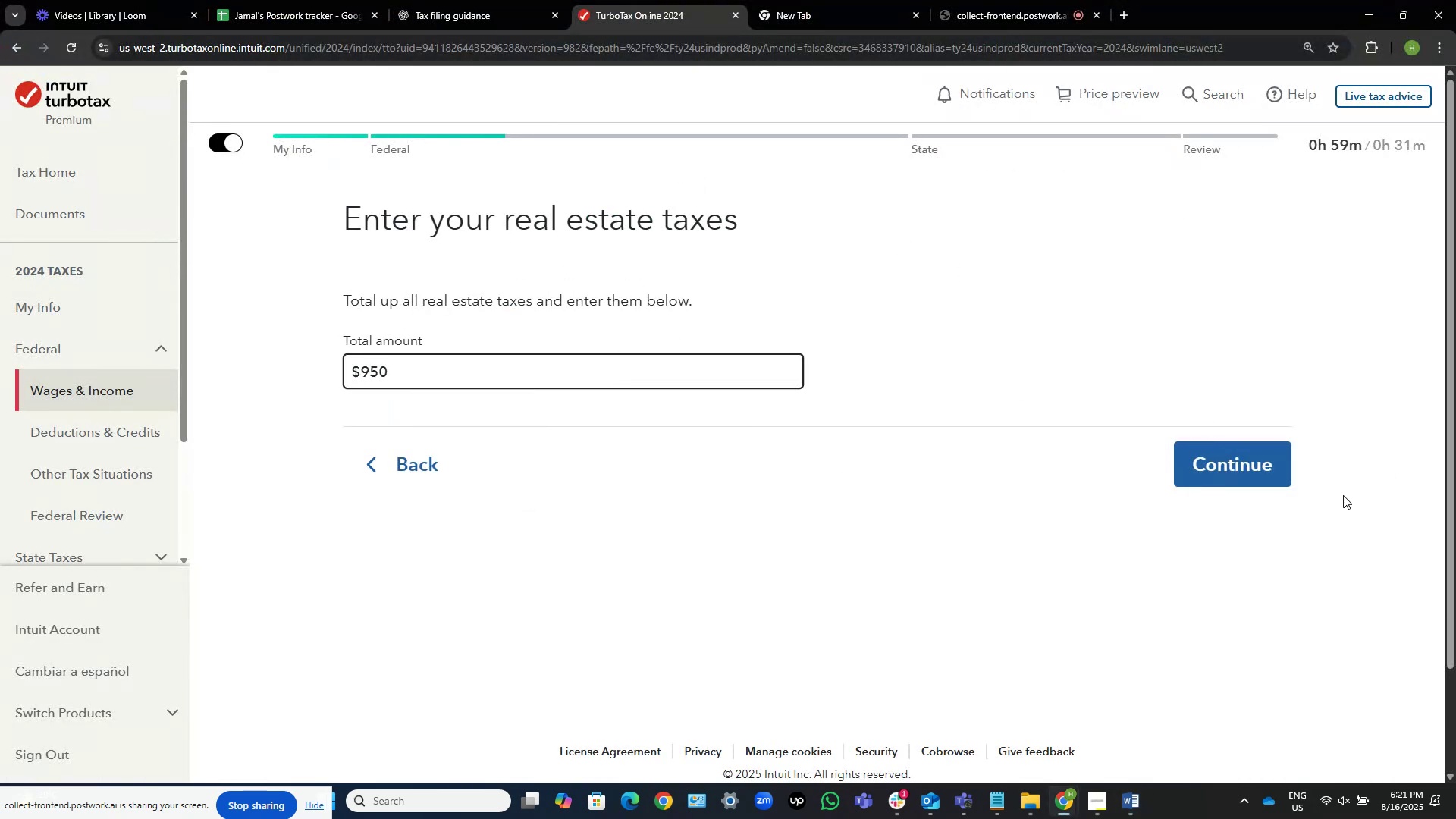 
left_click([1222, 461])
 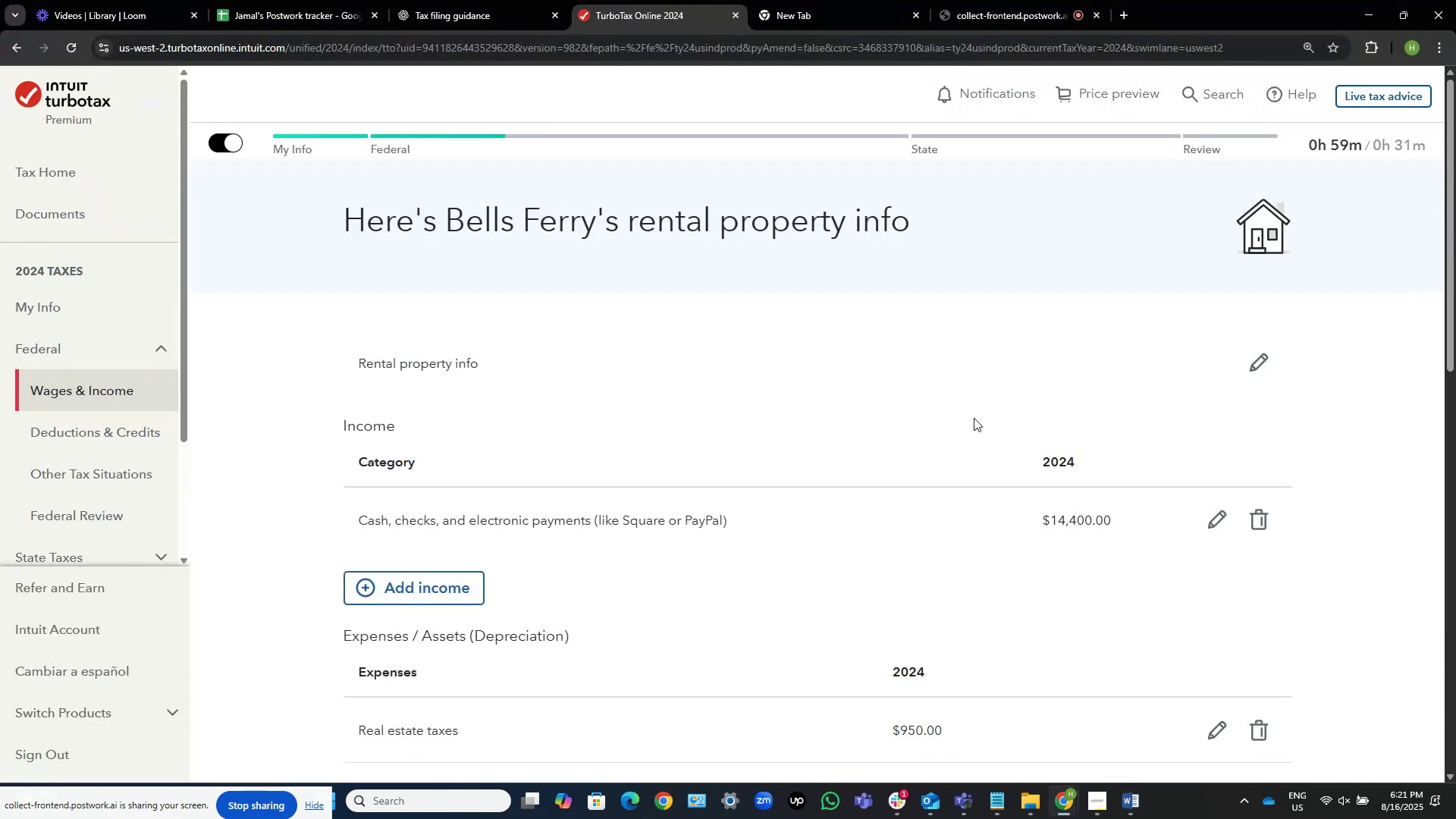 
scroll: coordinate [919, 428], scroll_direction: down, amount: 4.0
 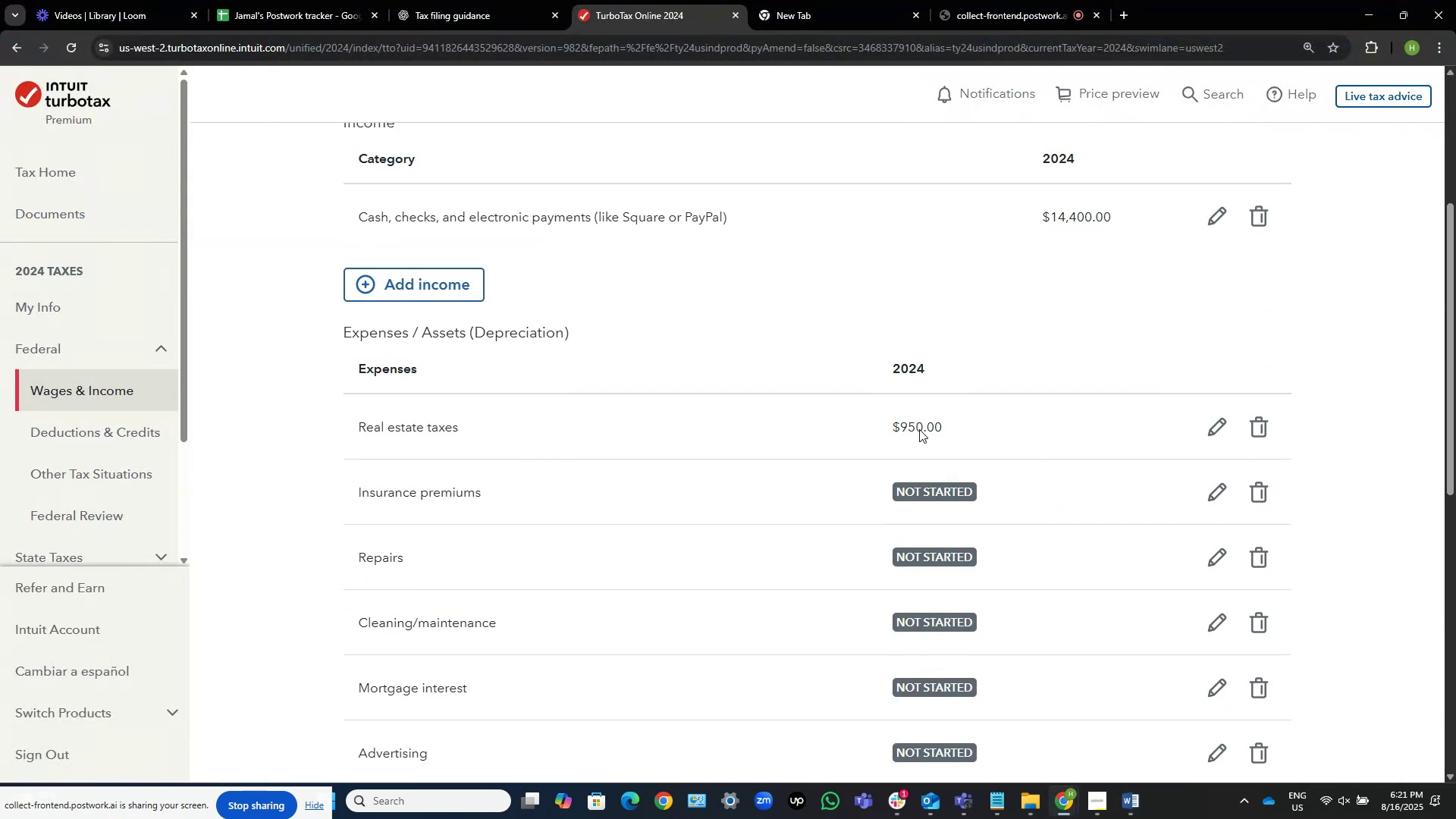 
key(Alt+AltLeft)
 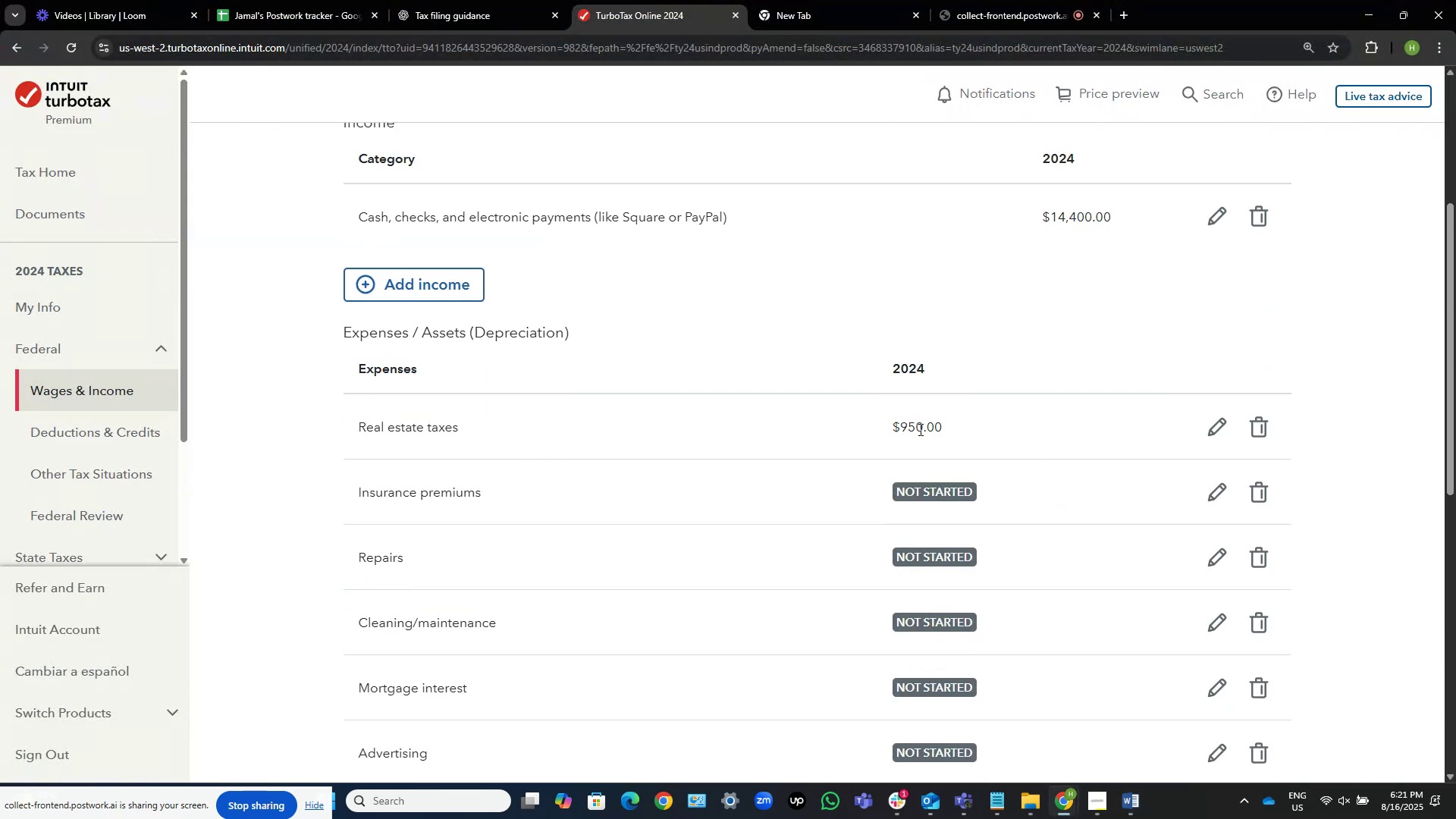 
key(Alt+Tab)
 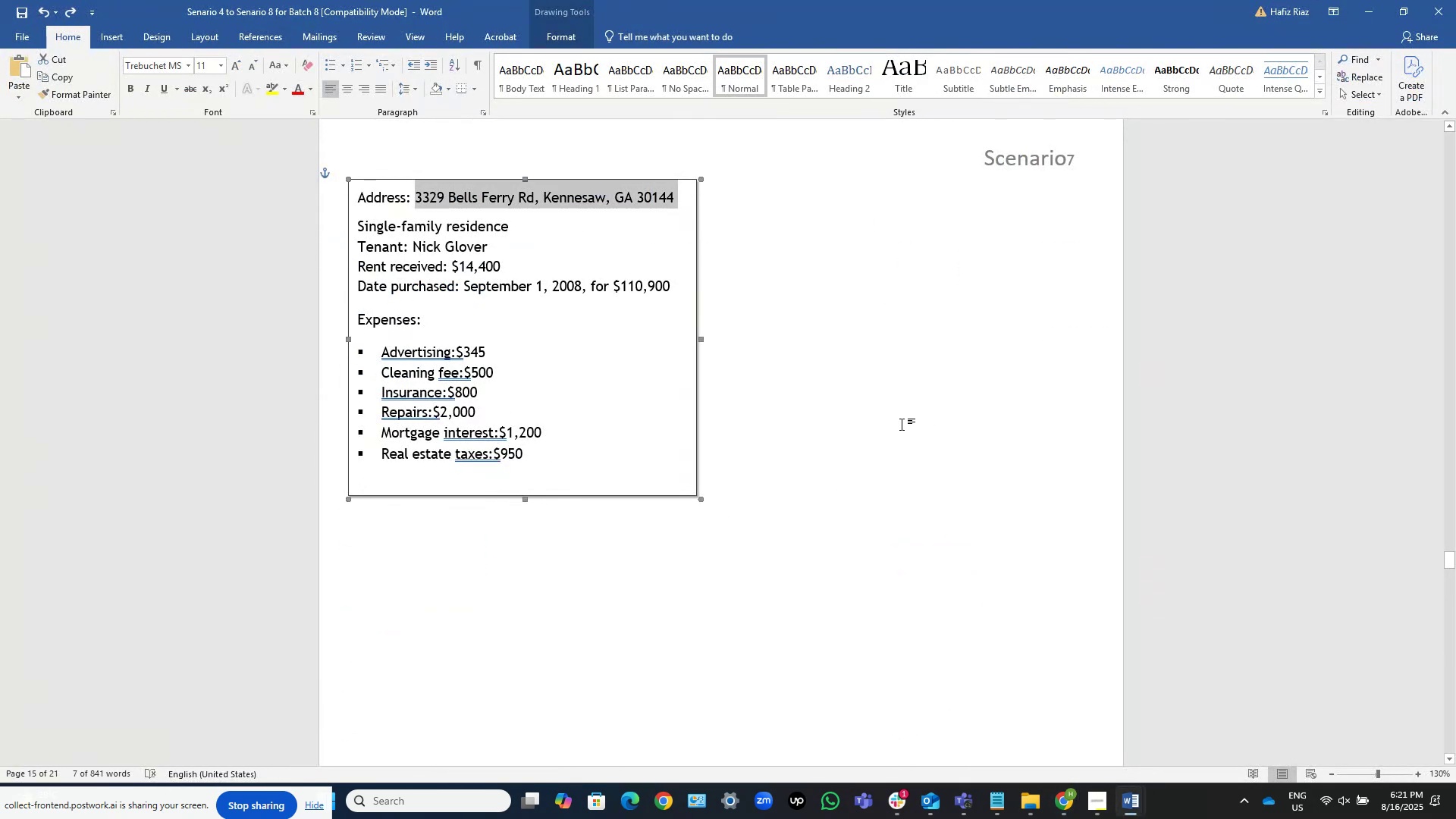 
key(Alt+AltLeft)
 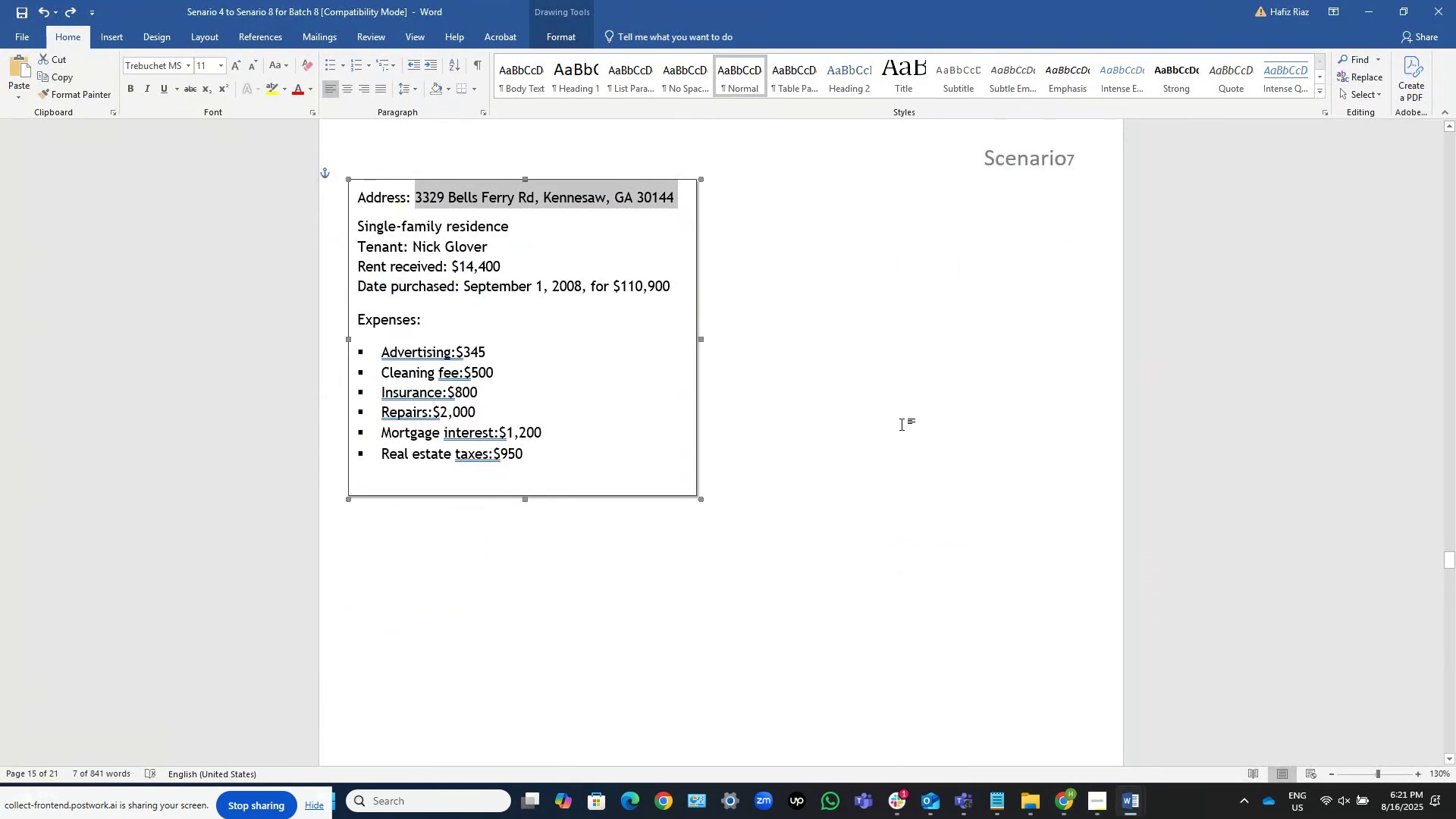 
key(Alt+Tab)
 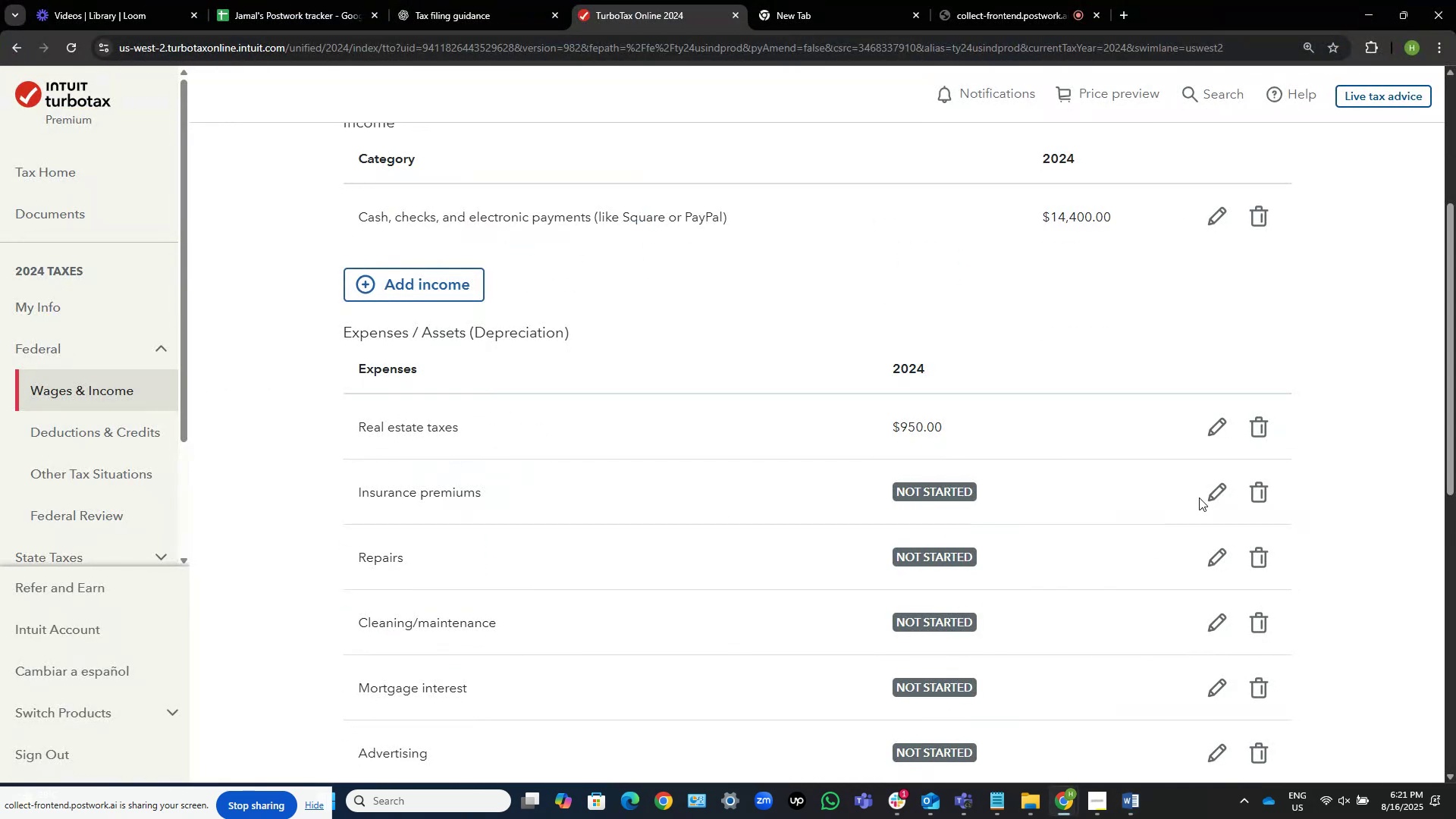 
left_click([1227, 494])
 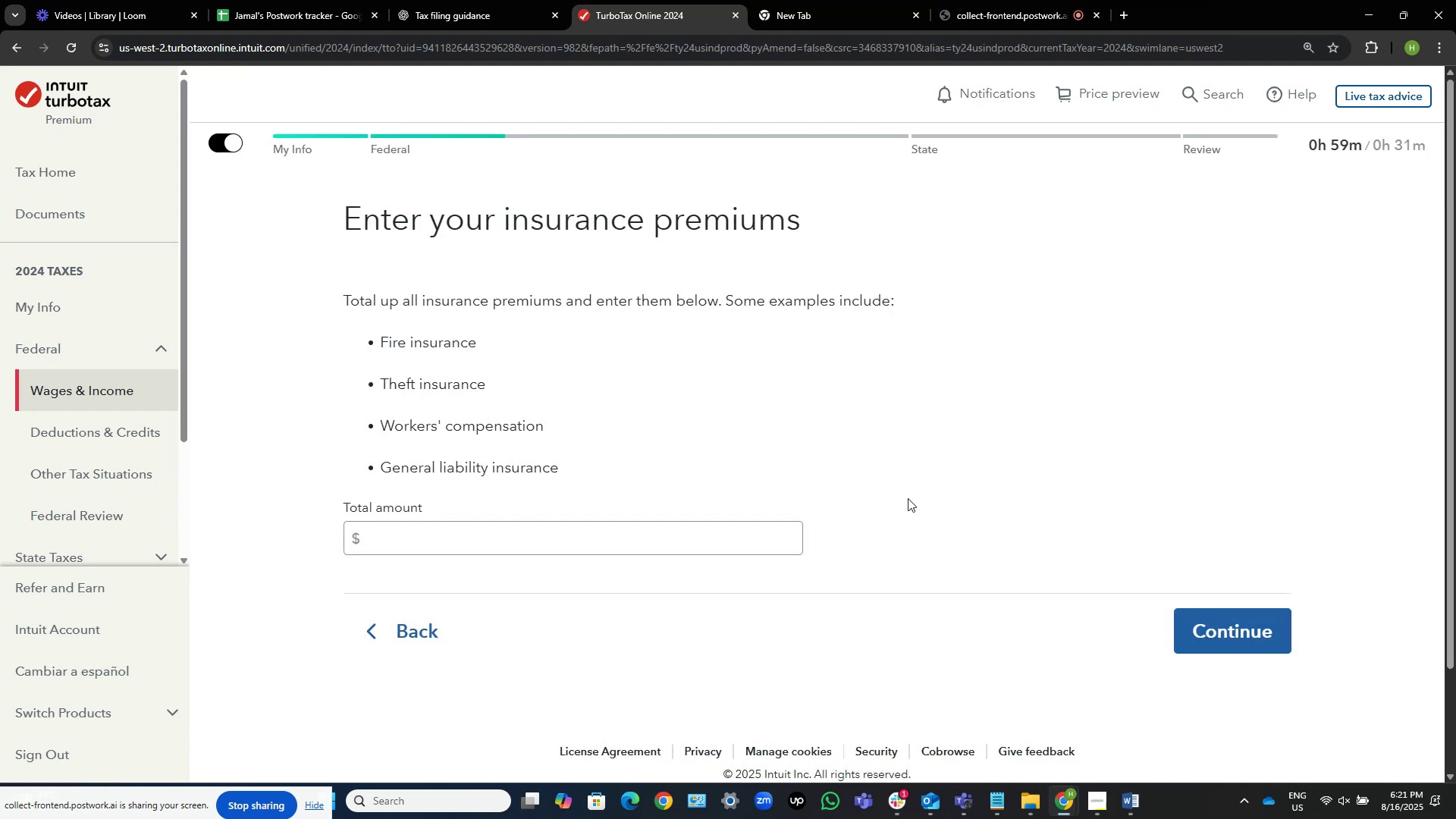 
left_click([554, 521])
 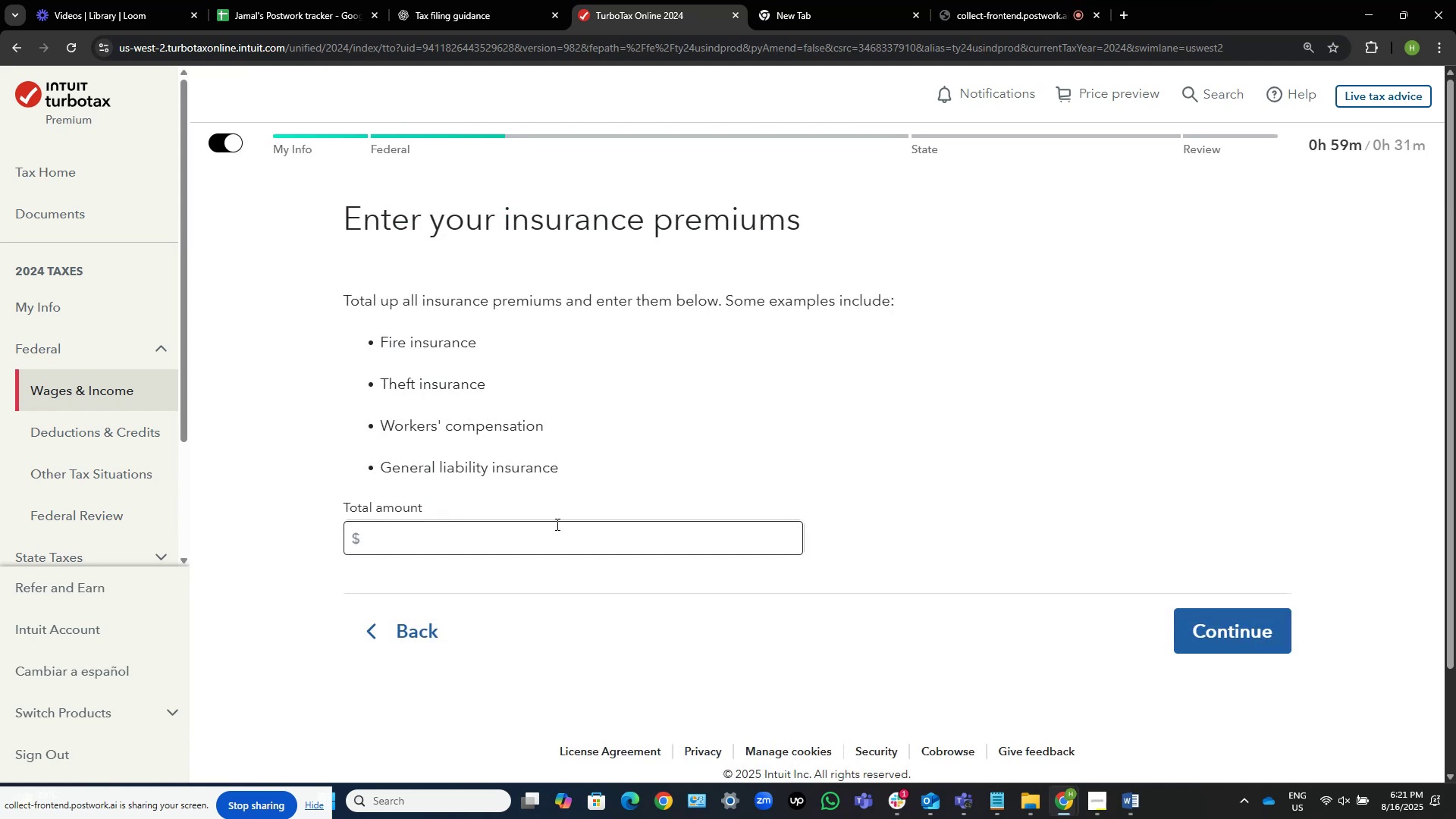 
left_click([578, 535])
 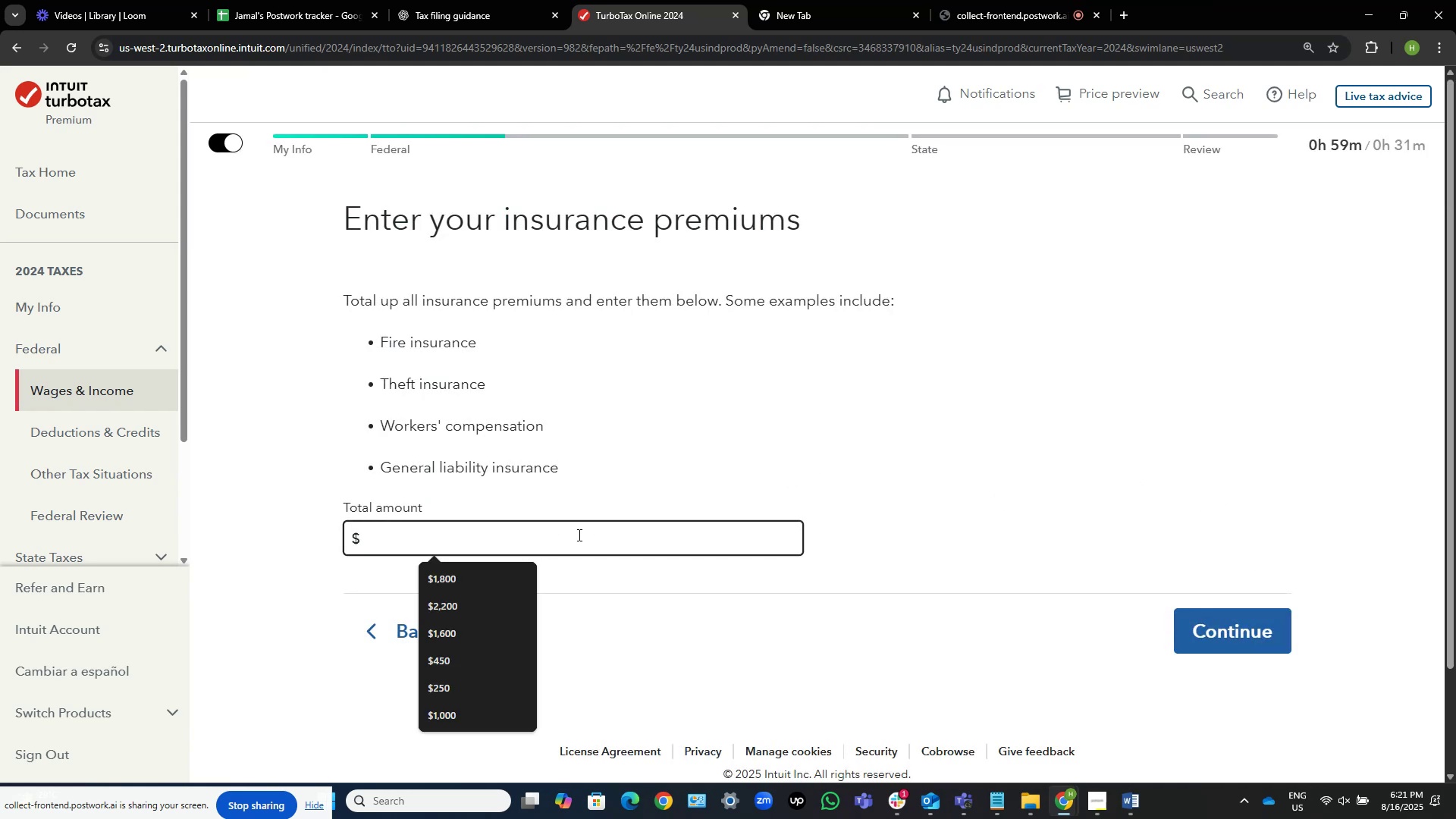 
key(Numpad8)
 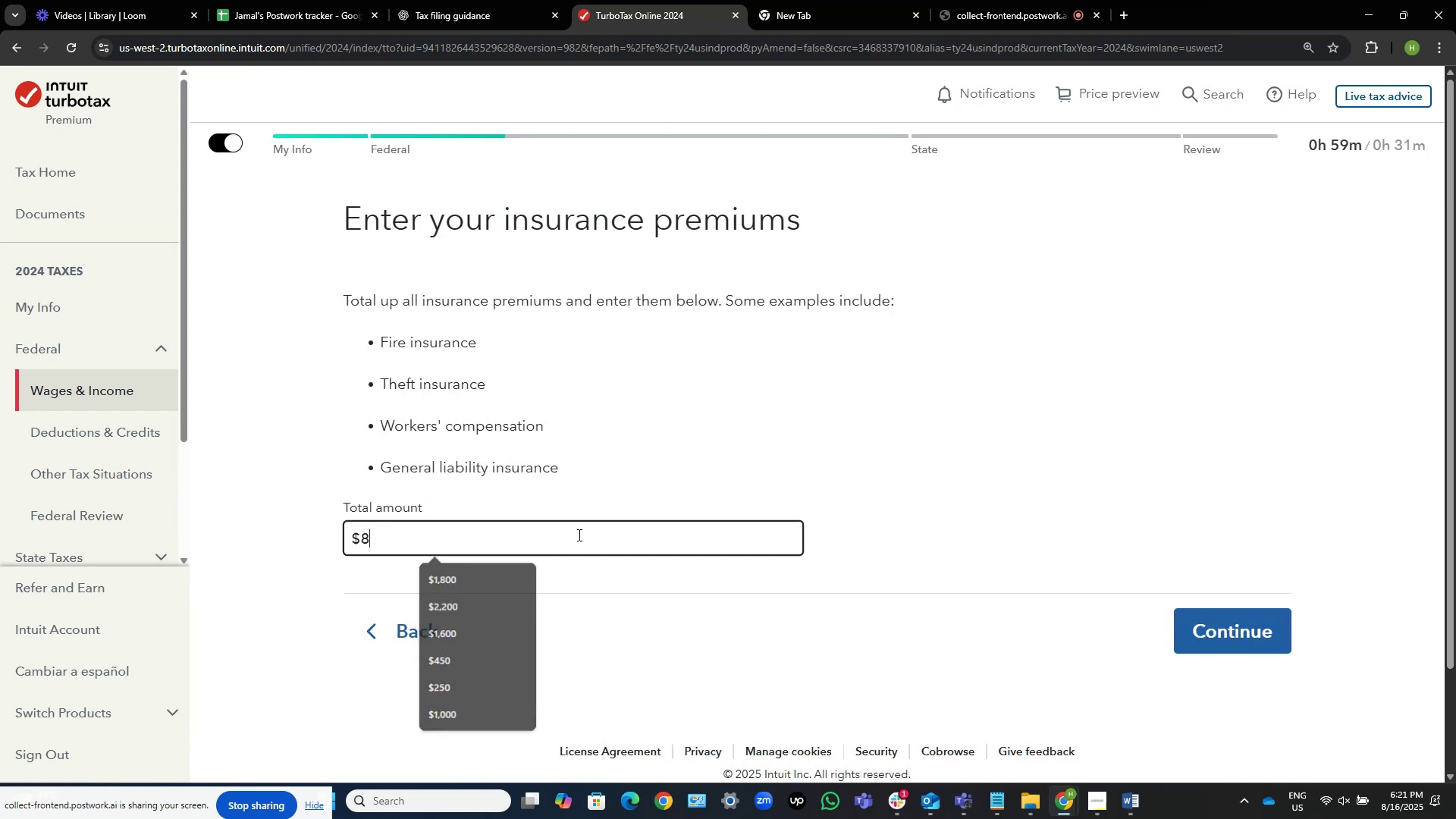 
key(Numpad0)
 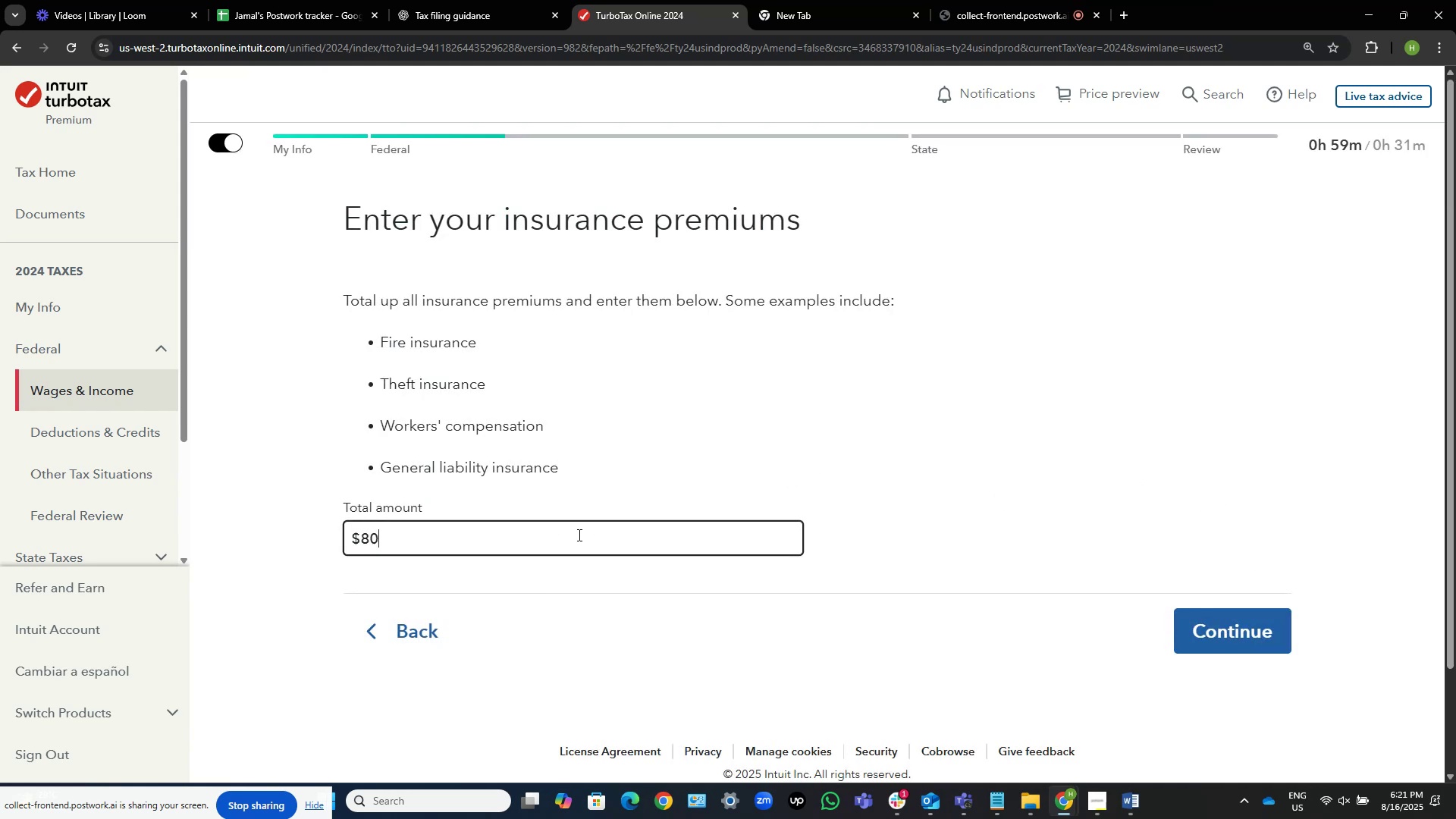 
key(Numpad0)
 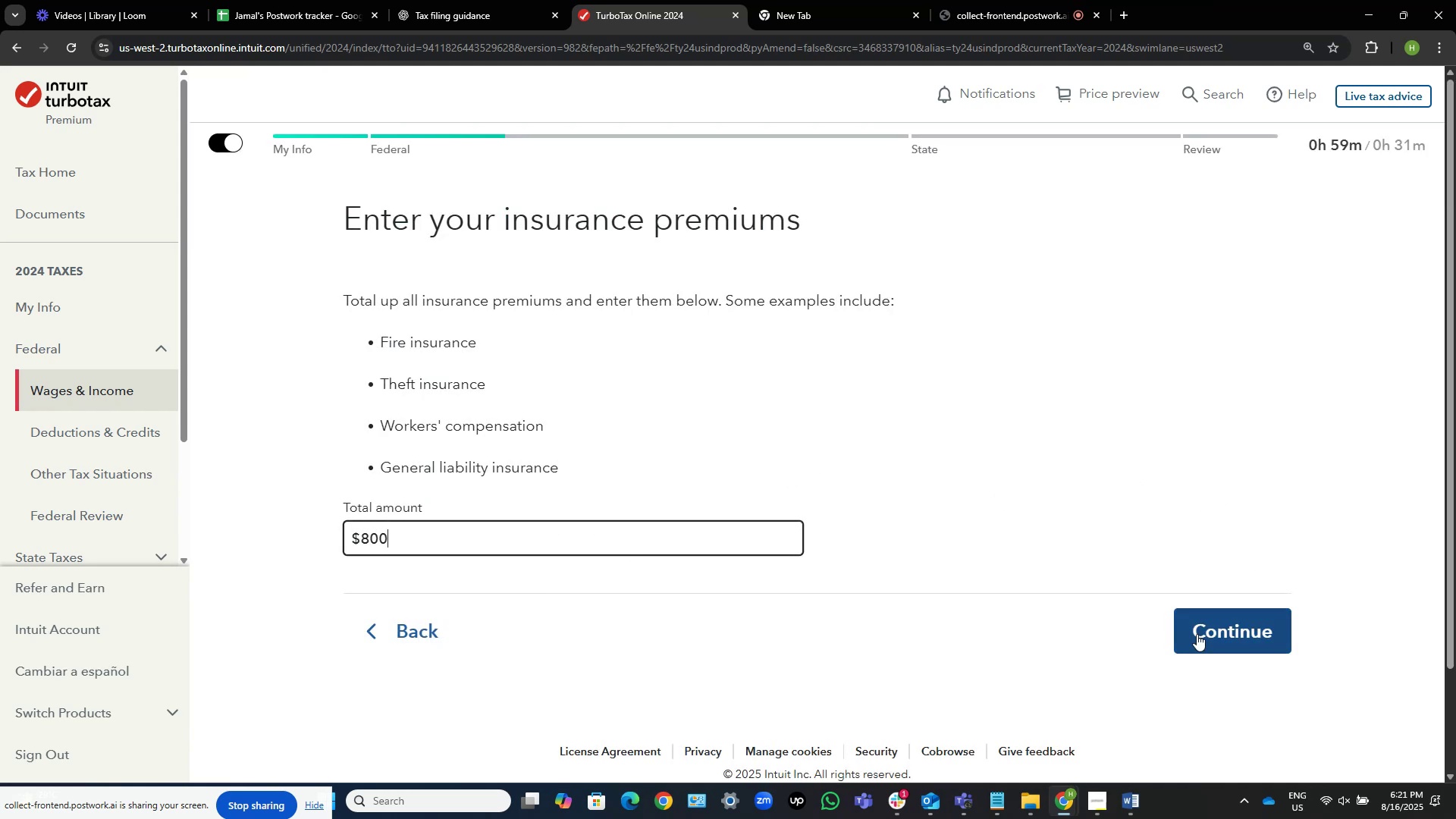 
key(Alt+AltLeft)
 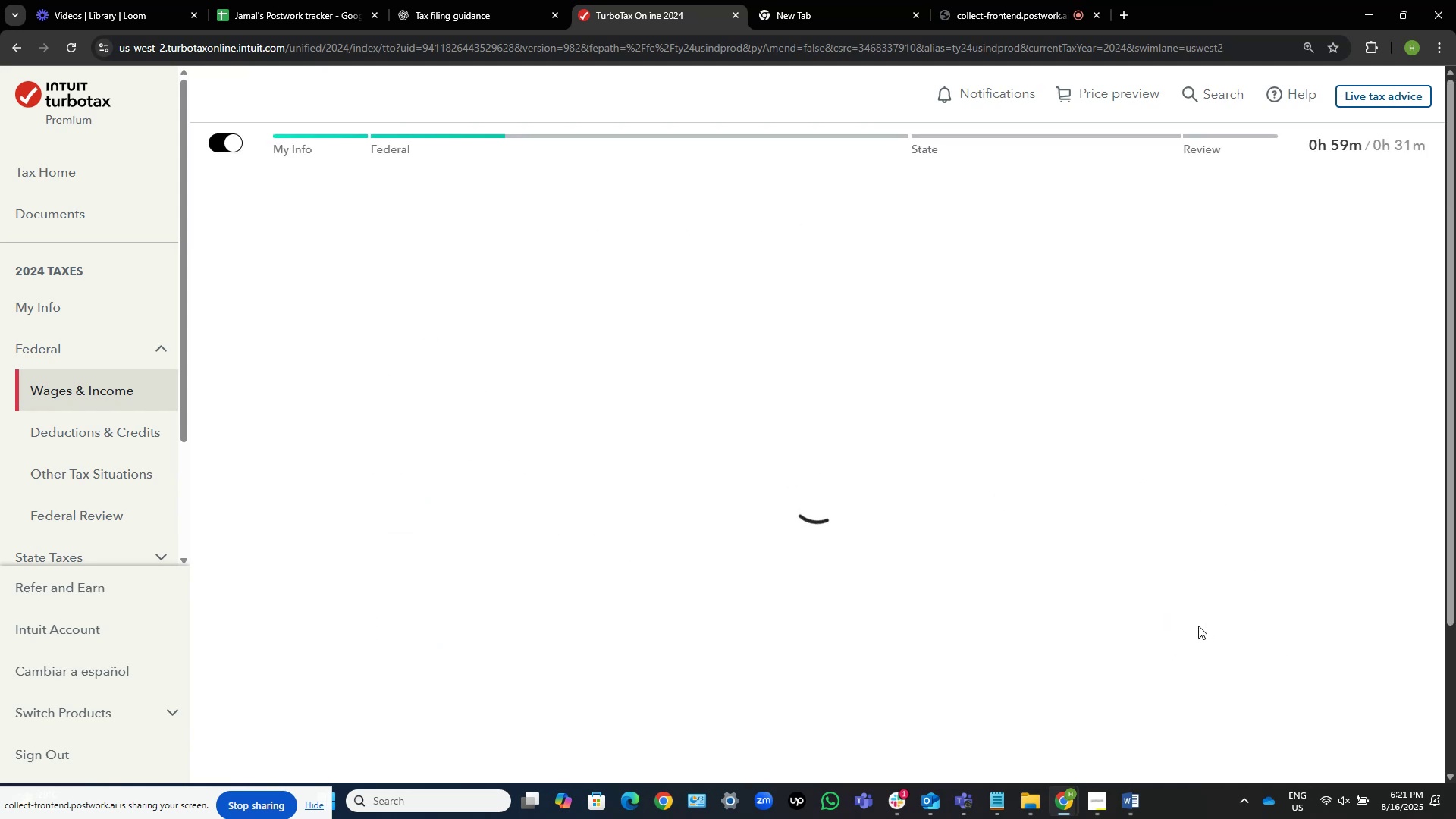 
key(Alt+Tab)
 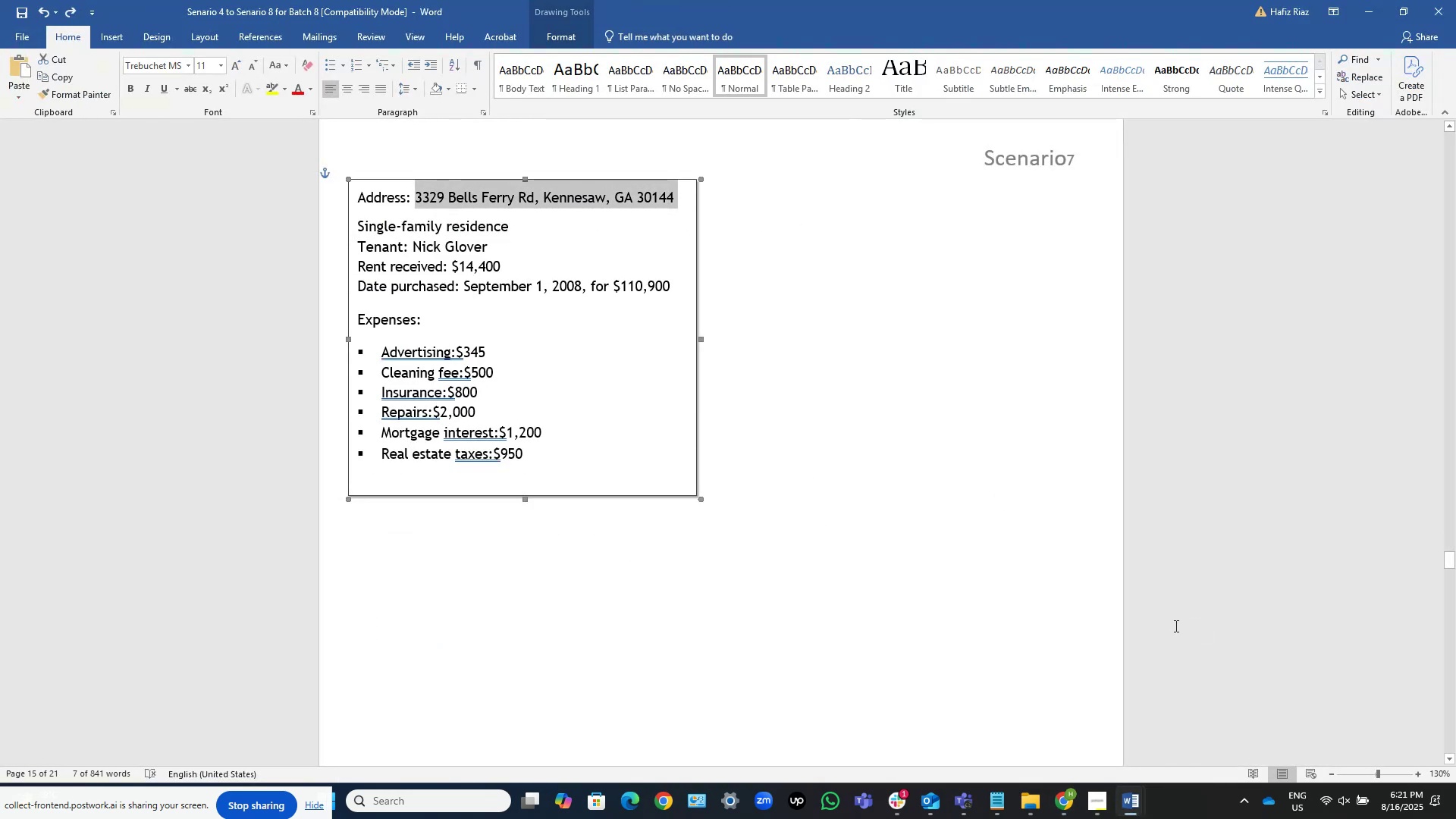 
key(Alt+AltLeft)
 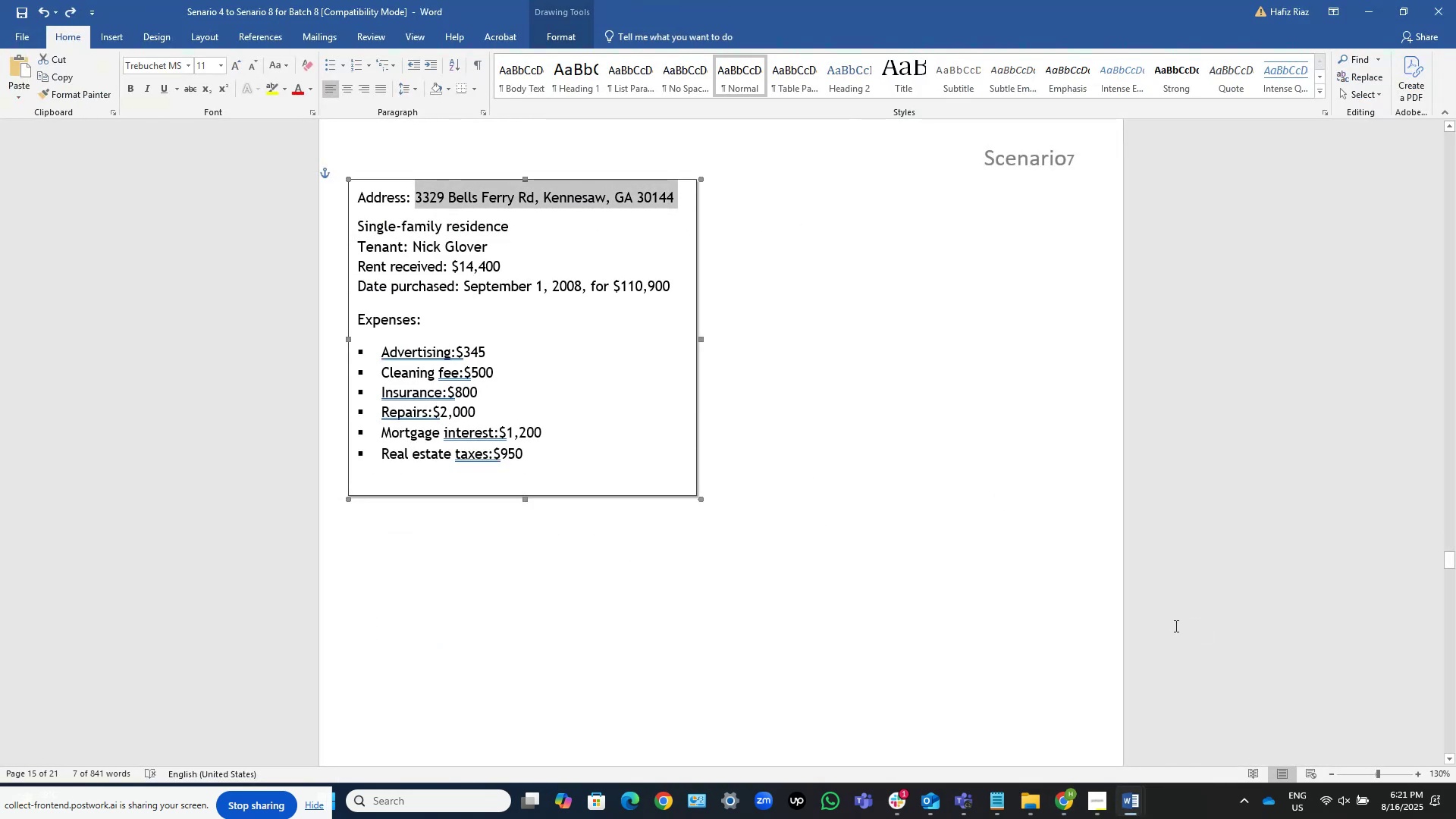 
key(Alt+Tab)
 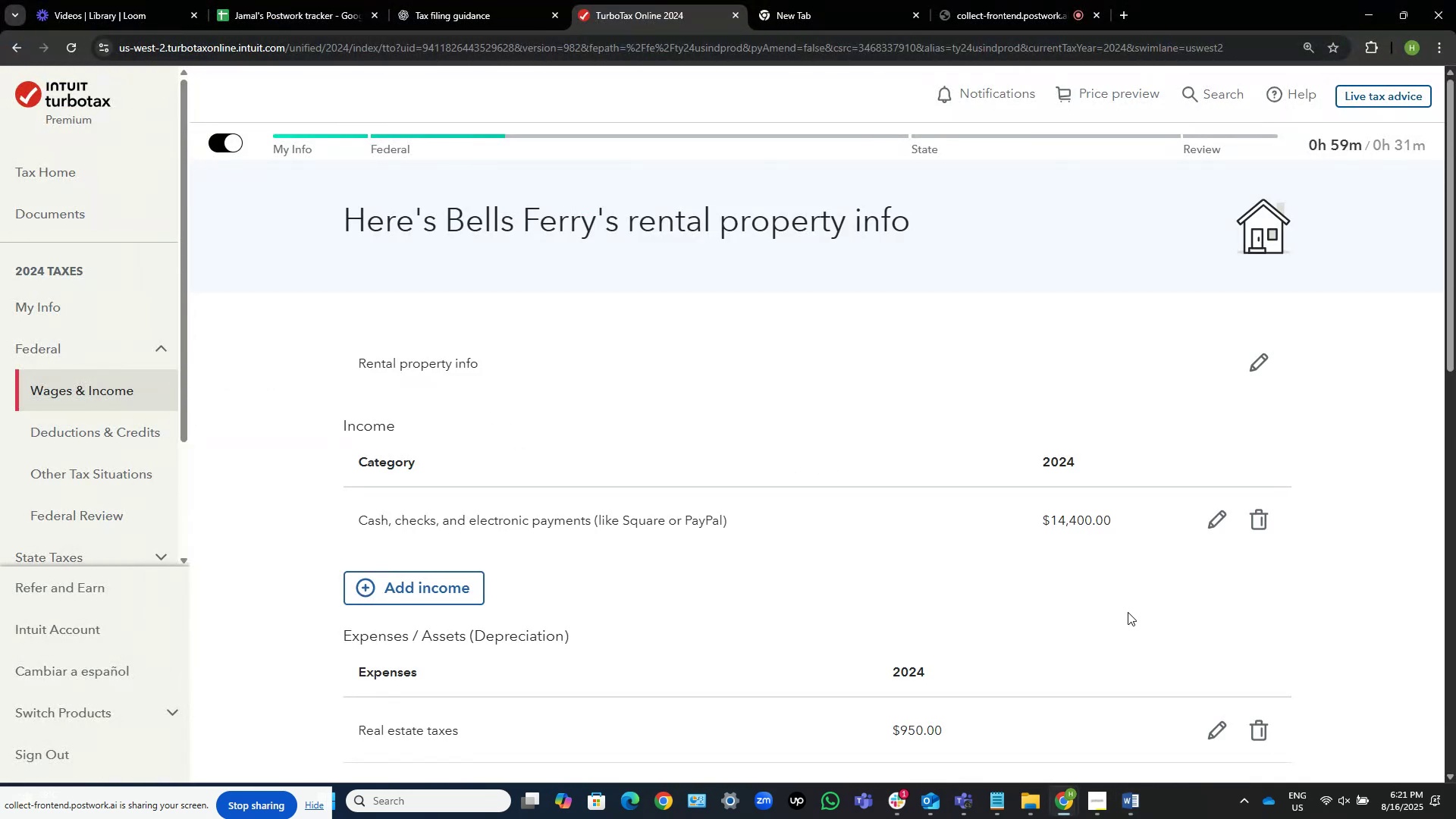 
scroll: coordinate [996, 639], scroll_direction: down, amount: 6.0
 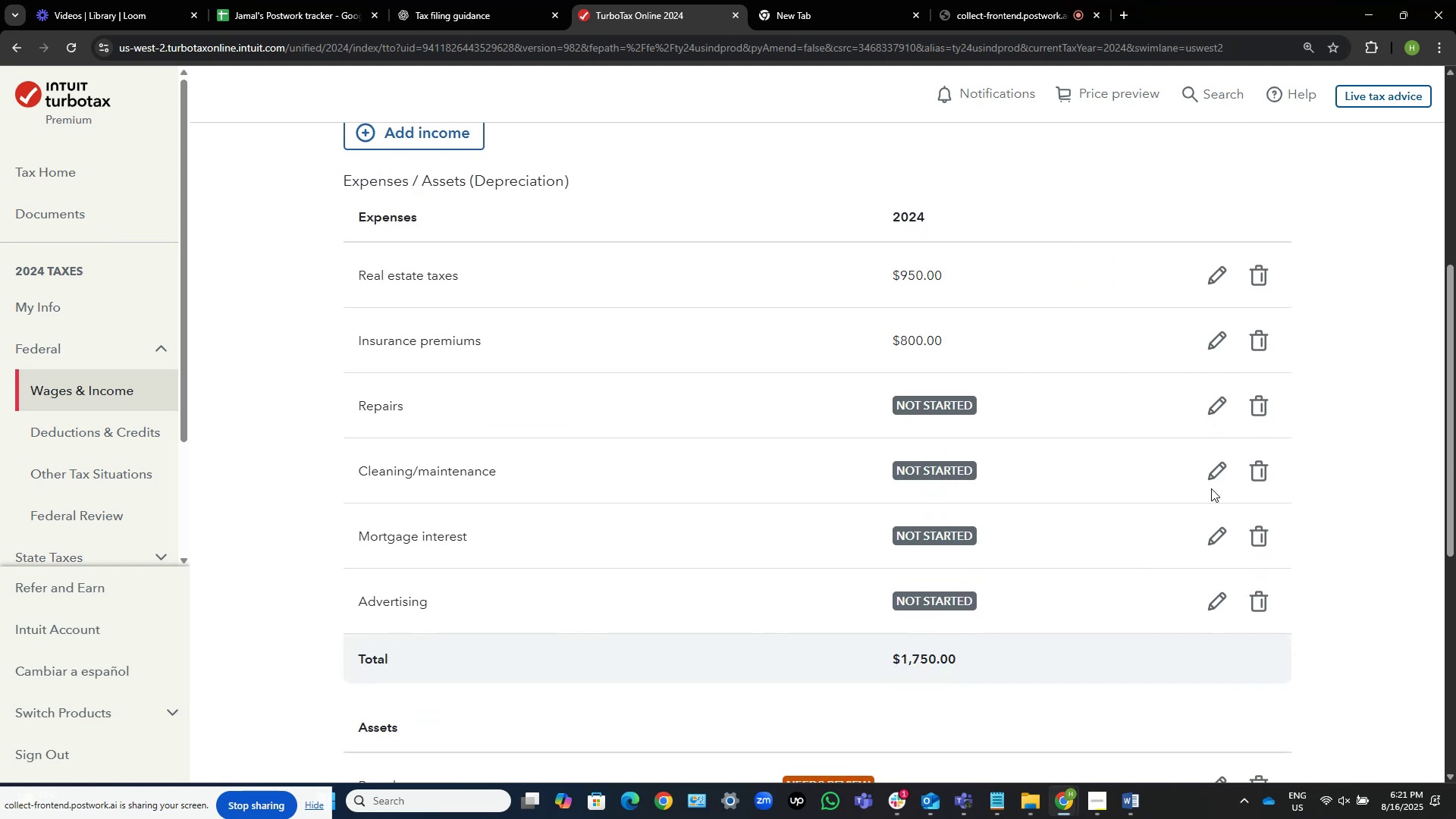 
left_click([1219, 480])
 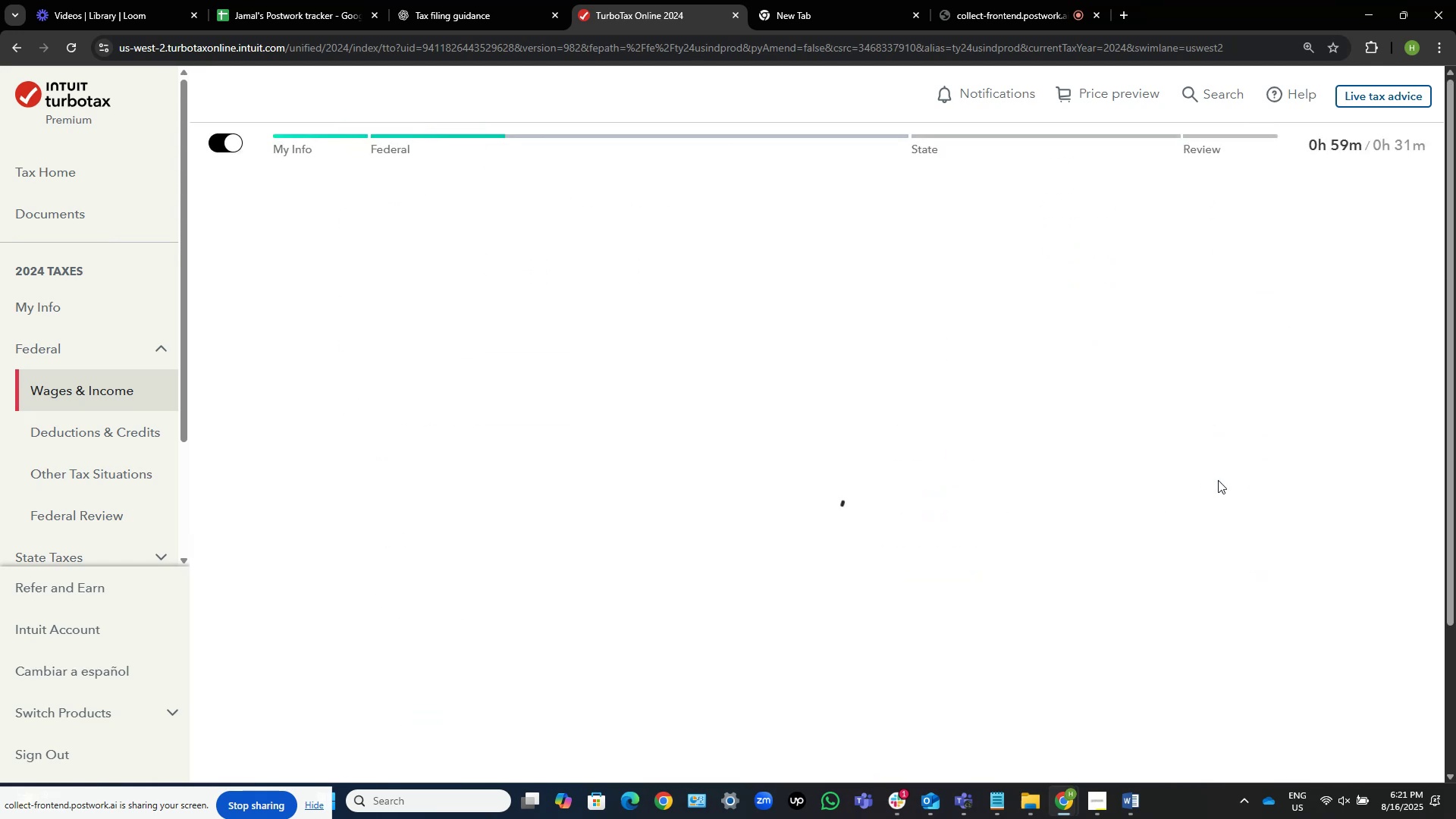 
key(Alt+AltLeft)
 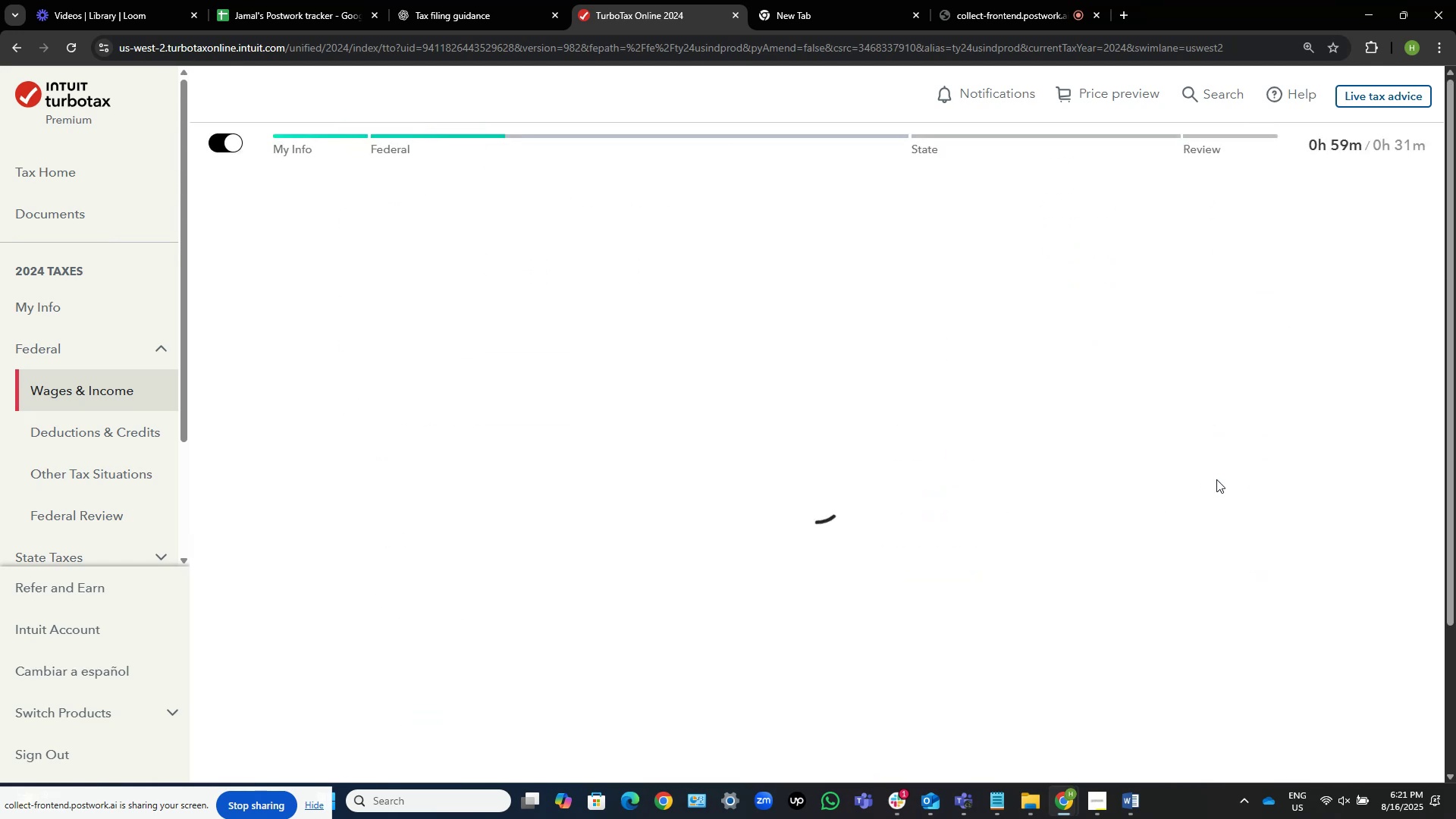 
key(Alt+Tab)
 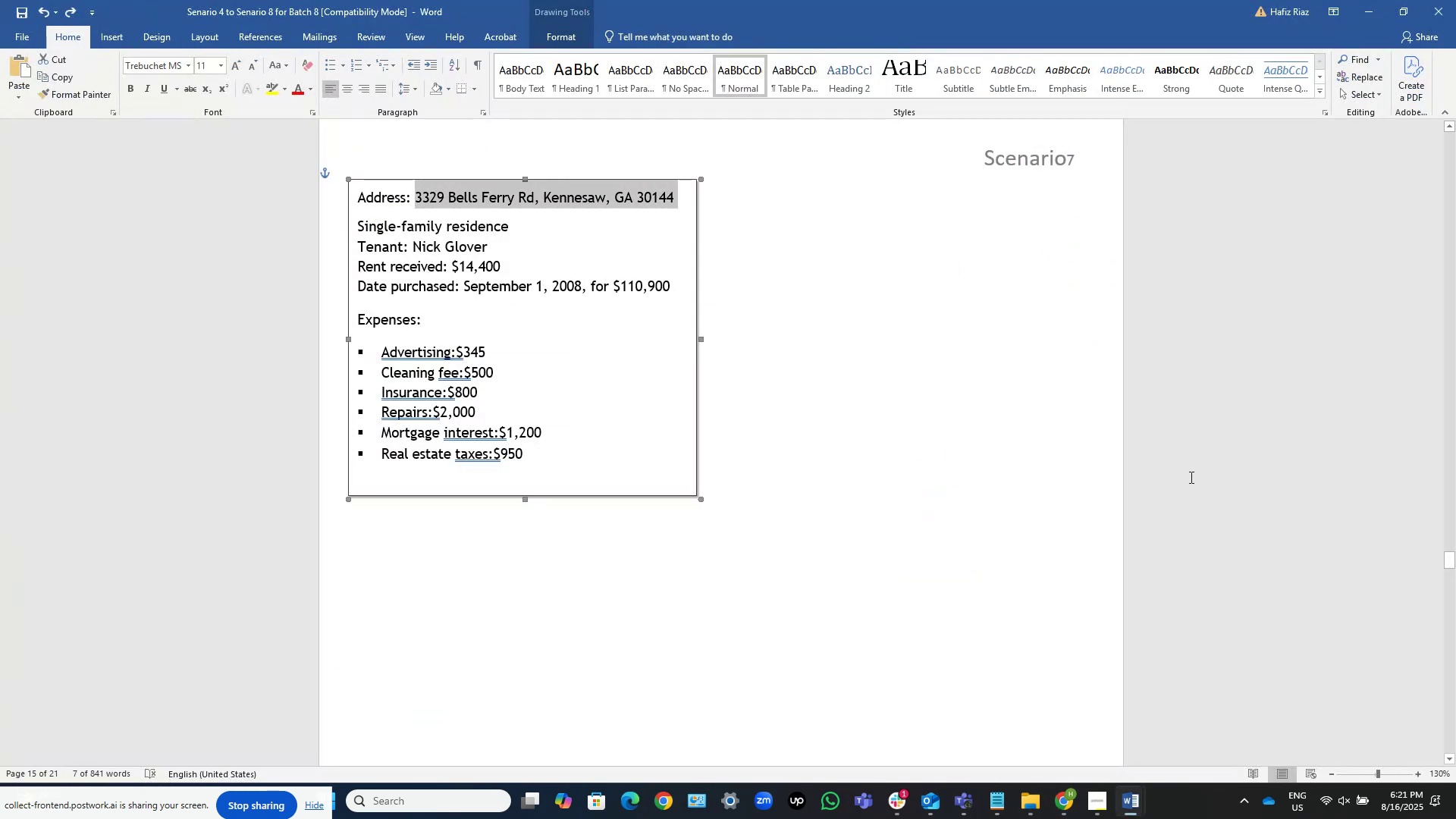 
key(Alt+AltLeft)
 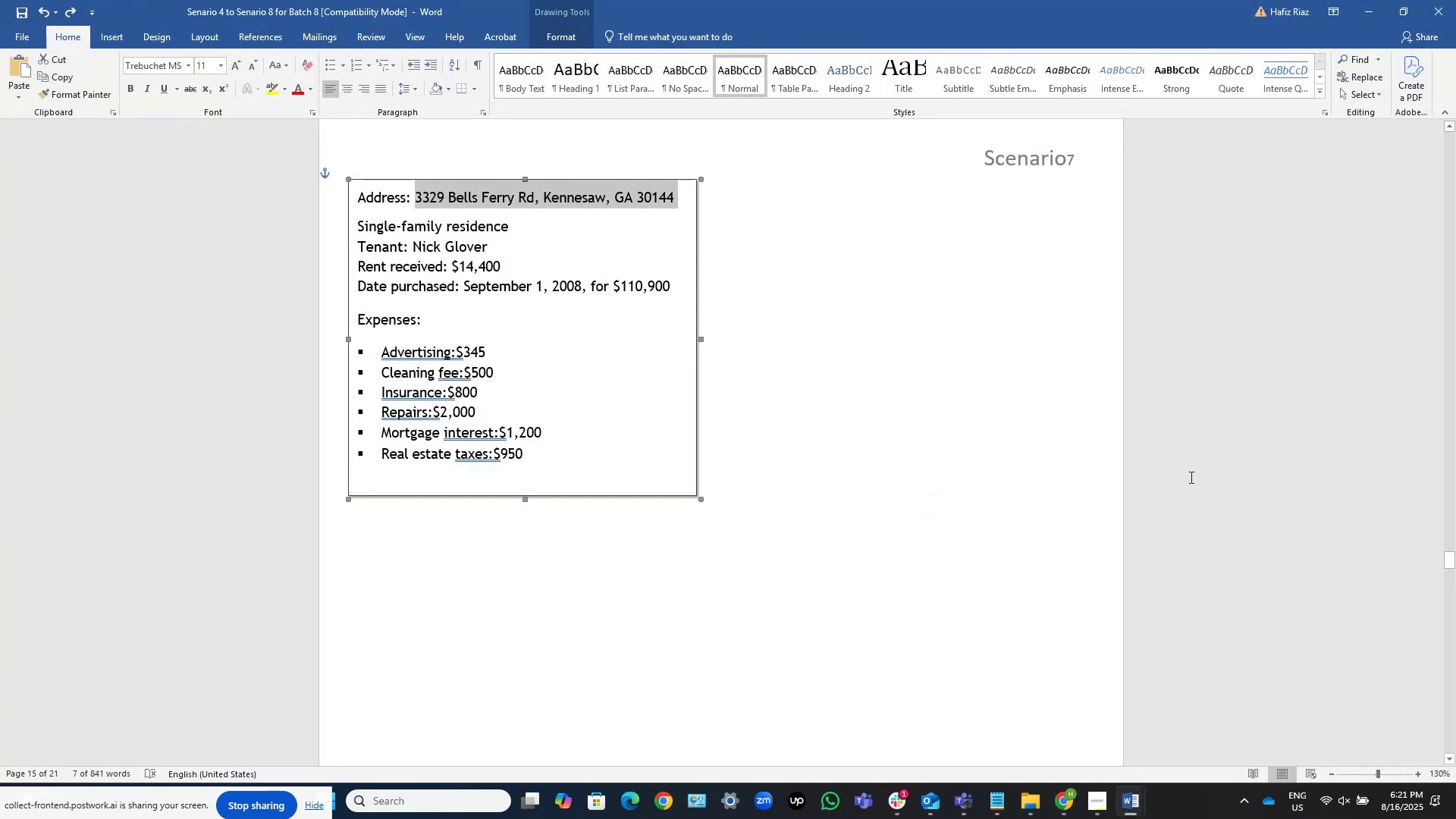 
key(Alt+Tab)
 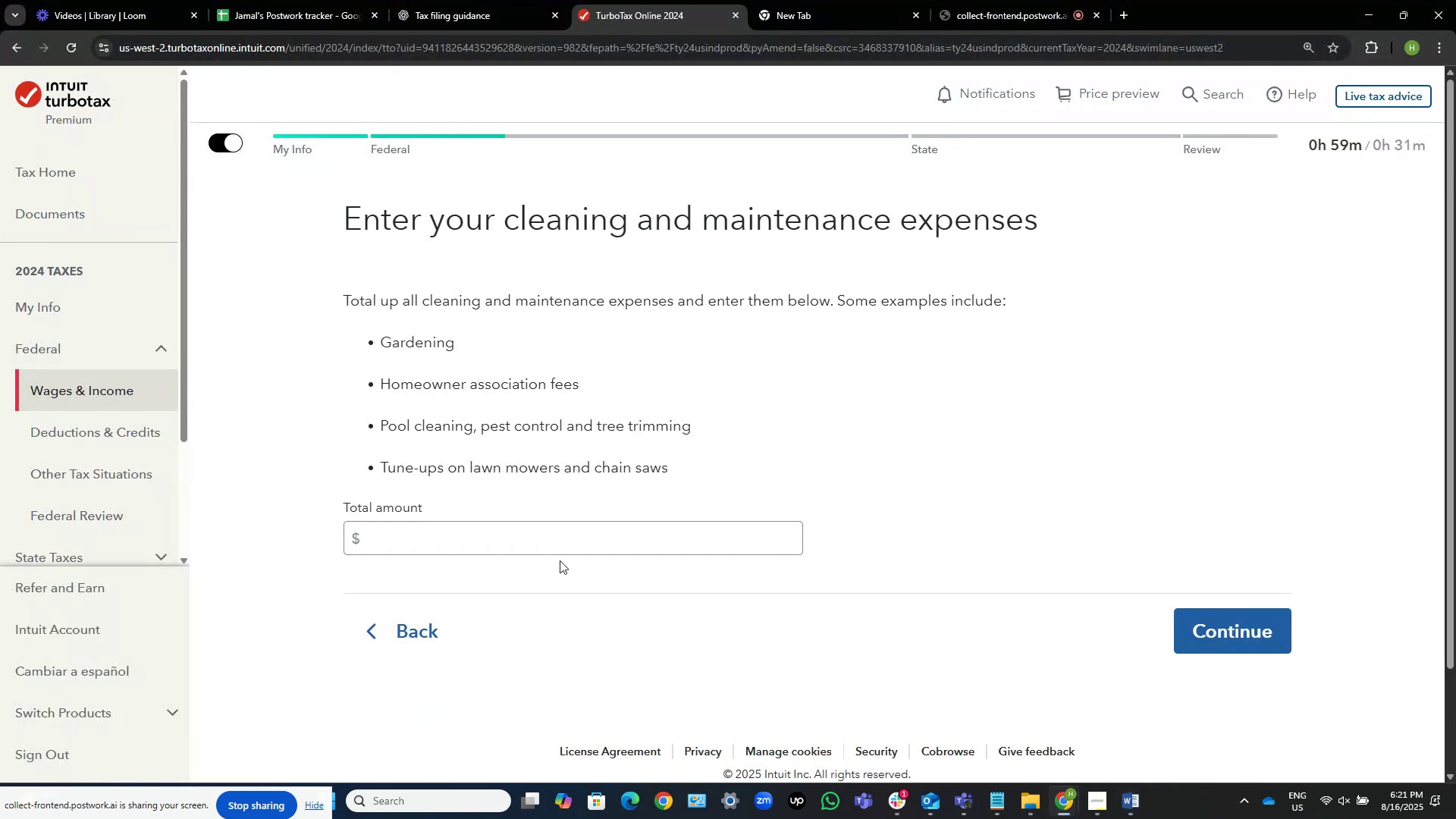 
left_click([571, 548])
 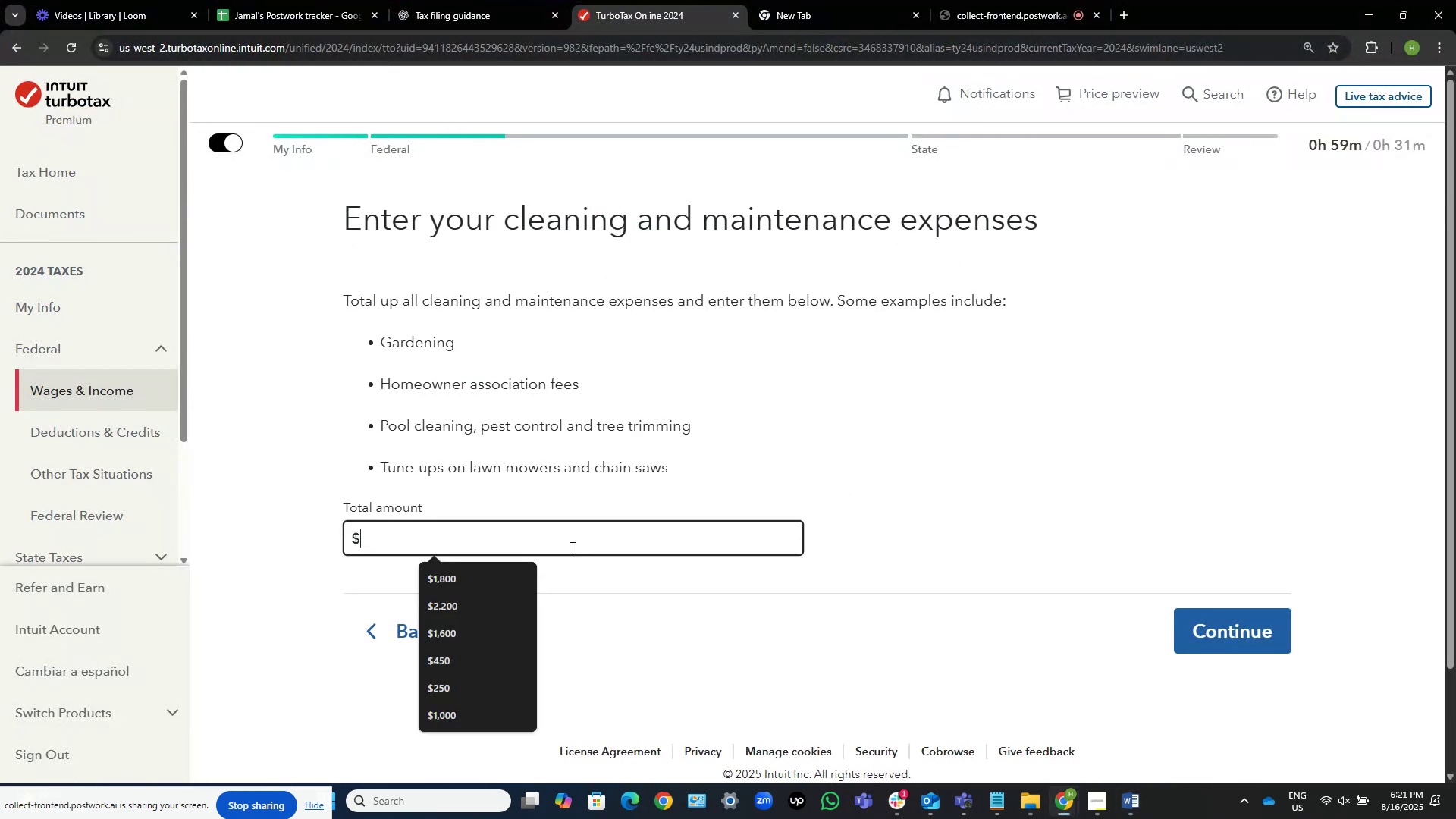 
key(Numpad5)
 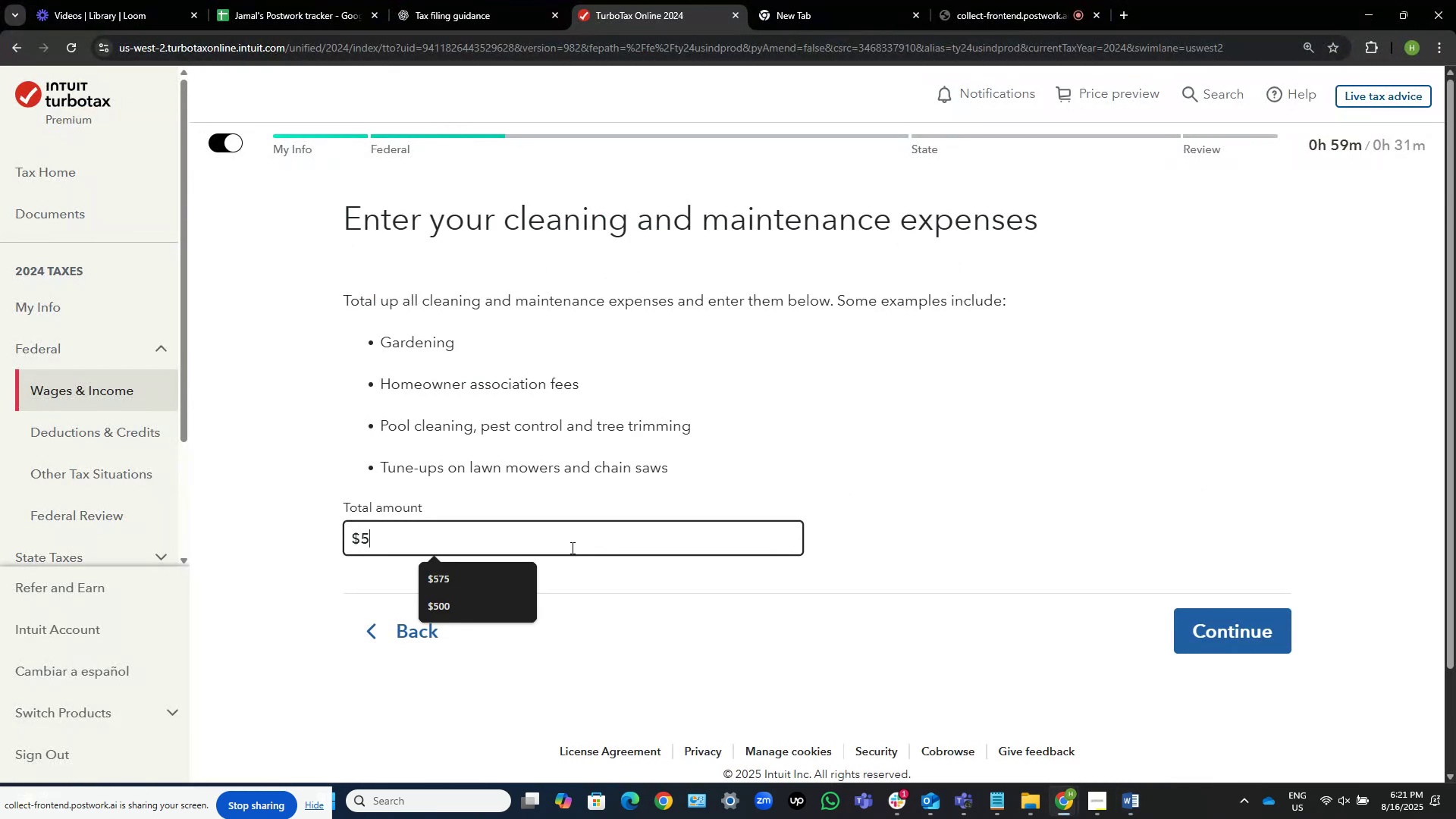 
key(Numpad0)
 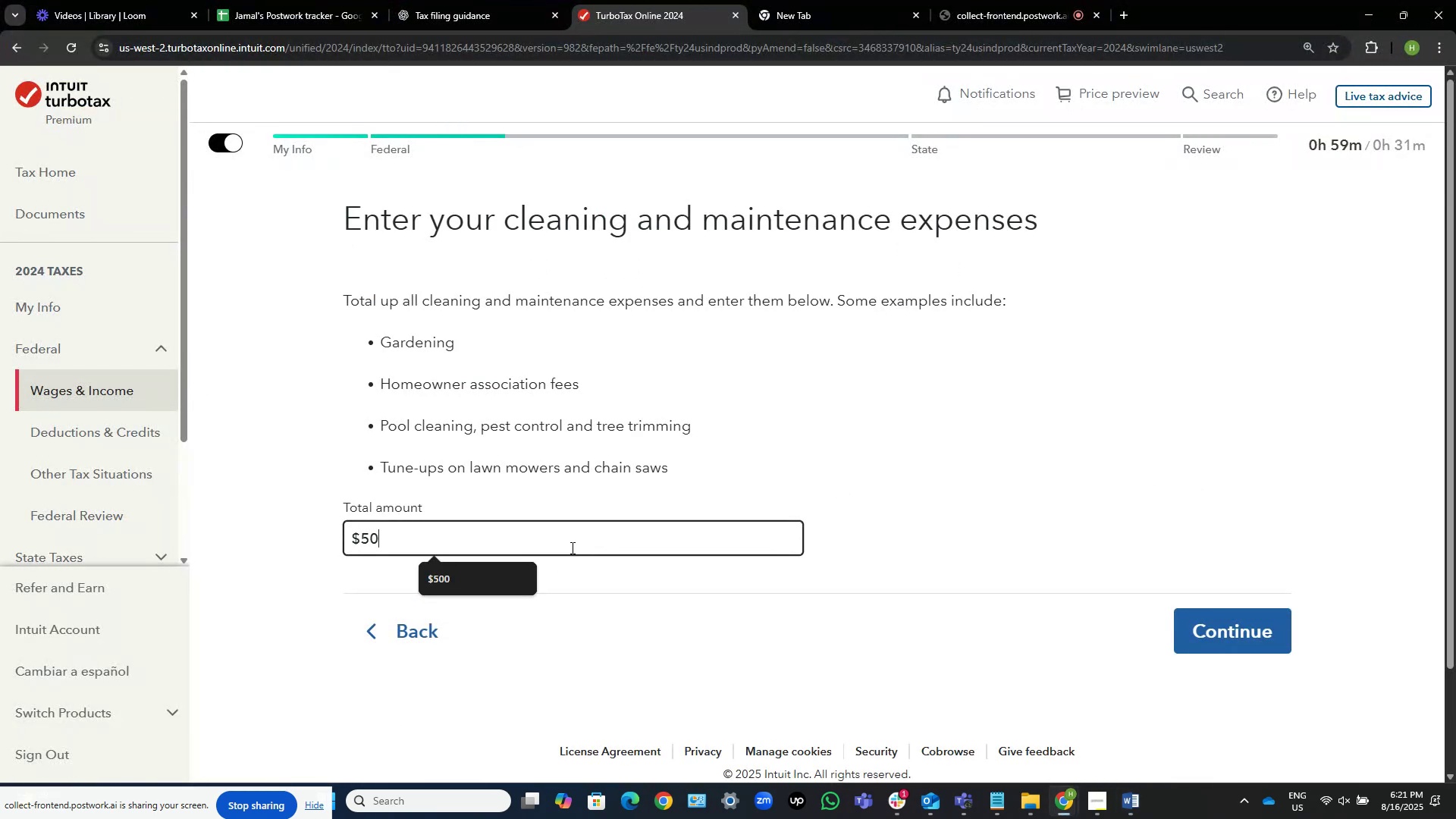 
key(Numpad0)
 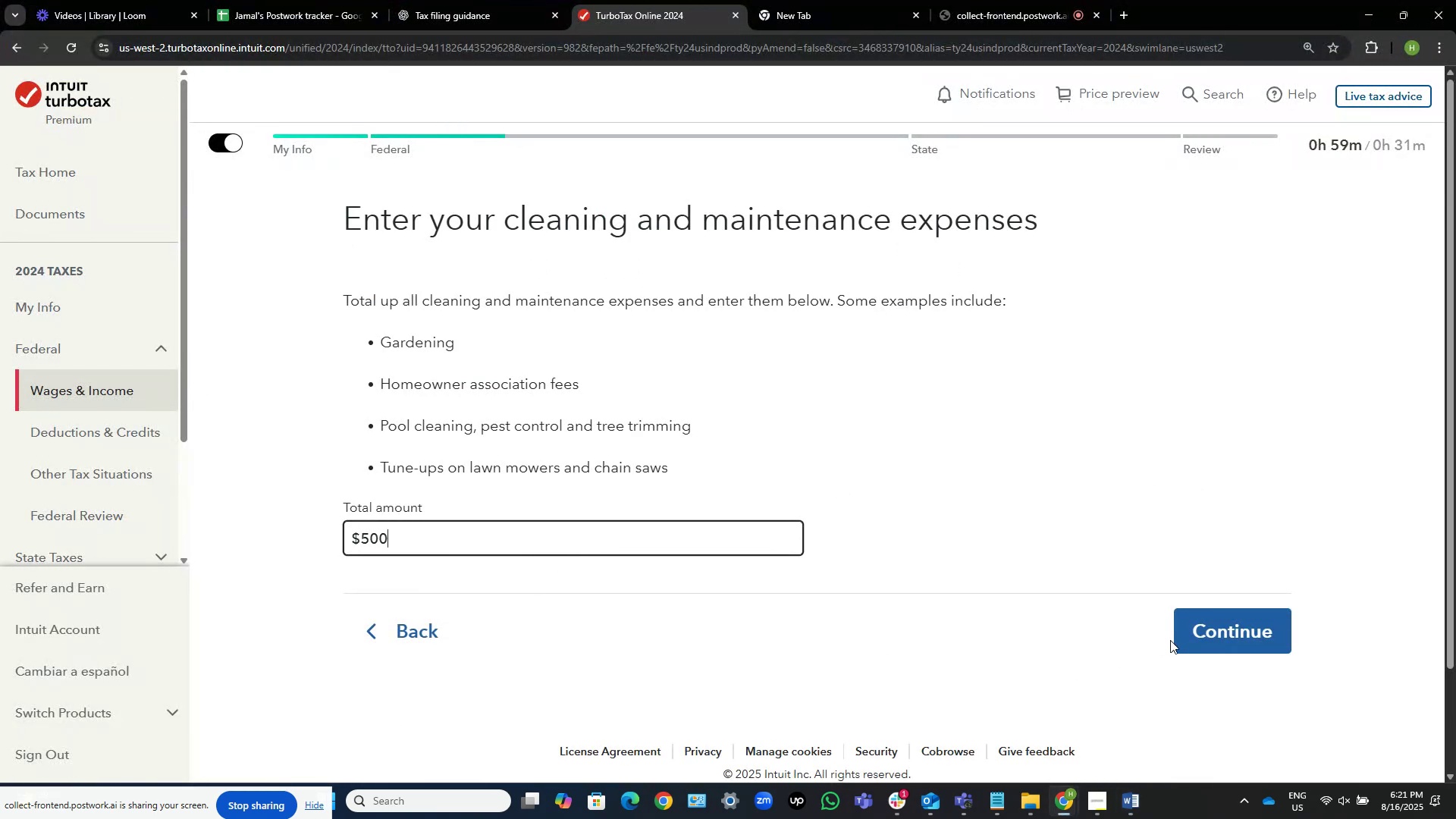 
double_click([1214, 635])
 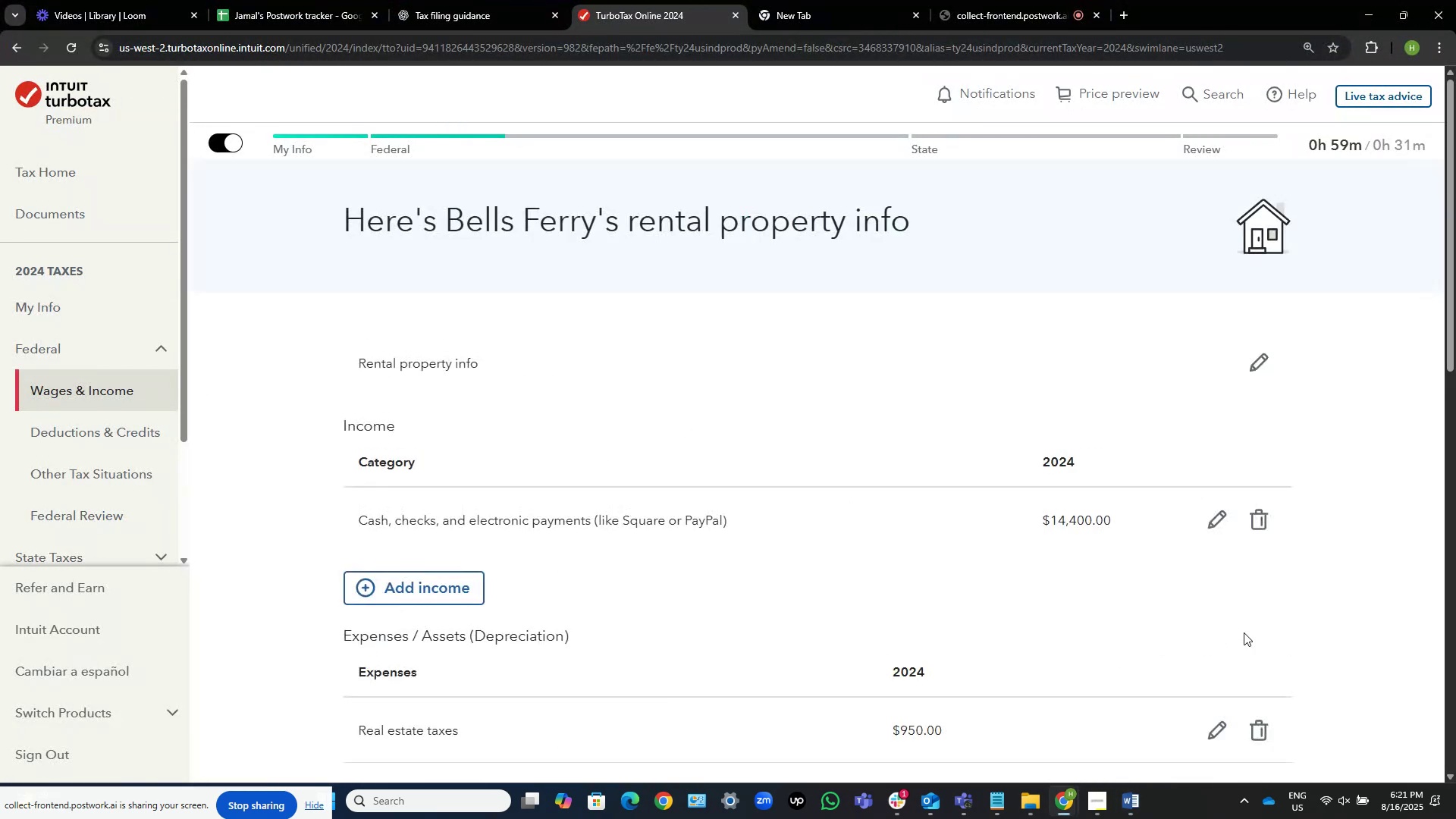 
scroll: coordinate [1232, 639], scroll_direction: down, amount: 4.0
 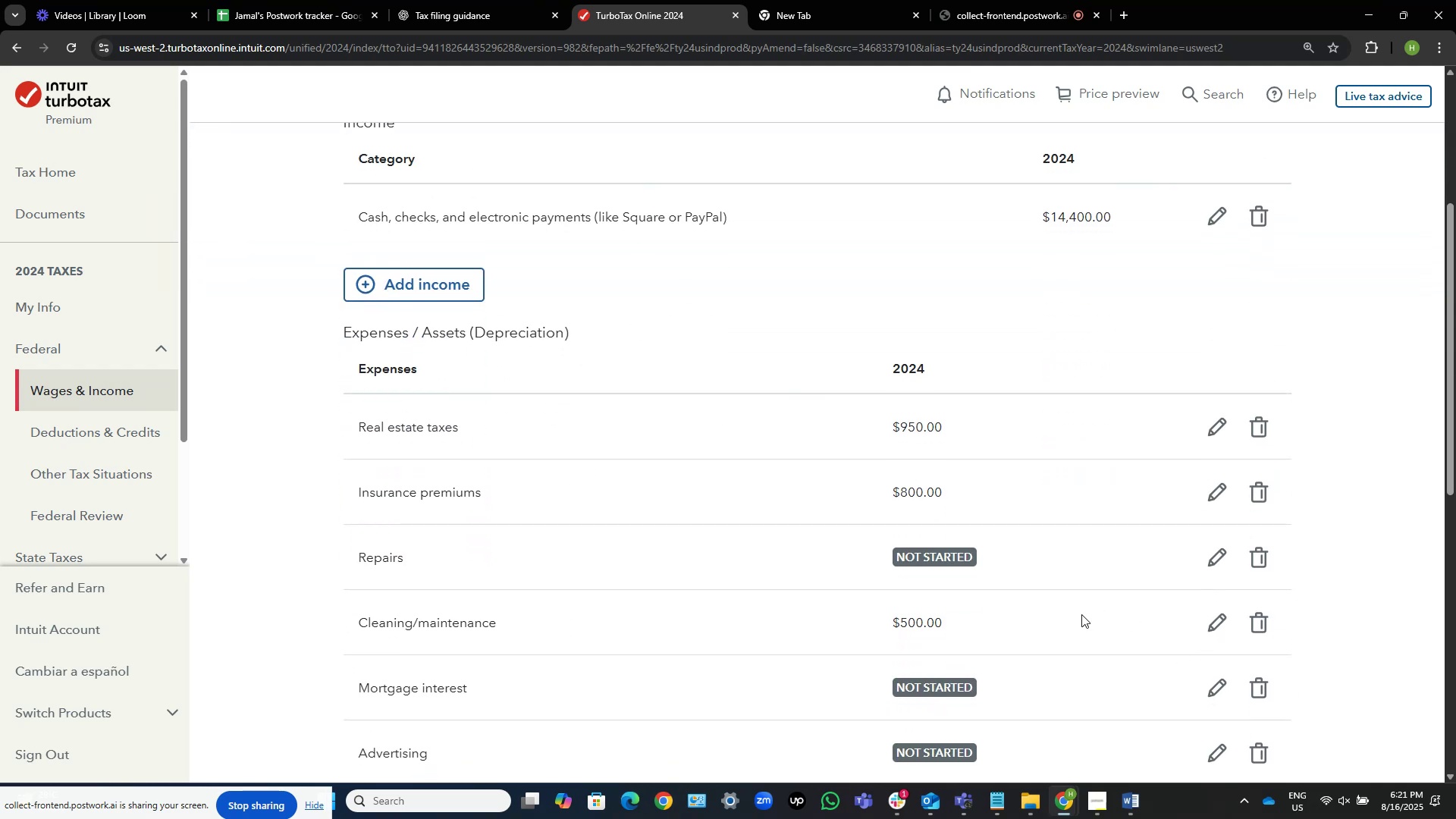 
key(Alt+AltLeft)
 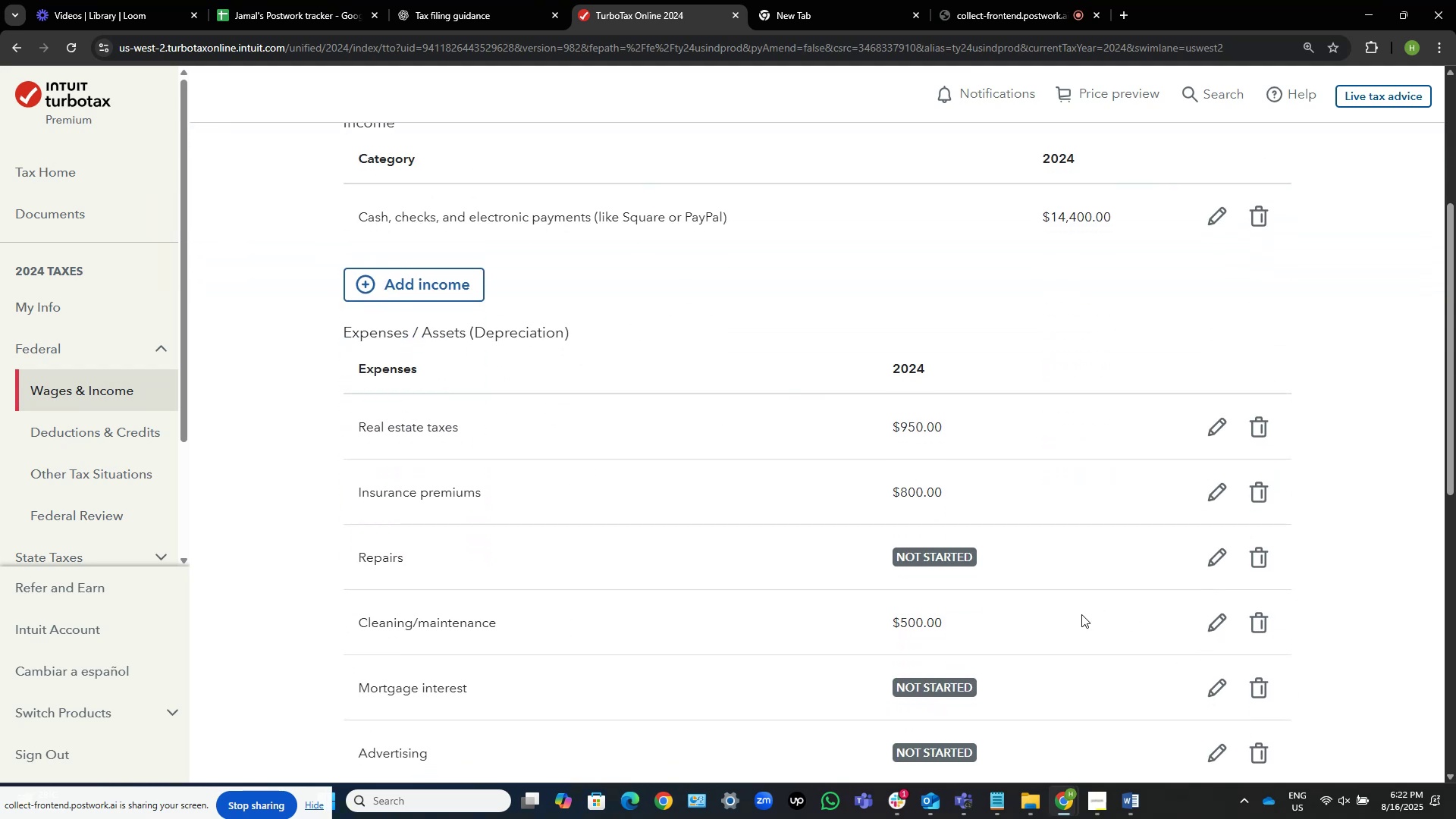 
key(Alt+Tab)
 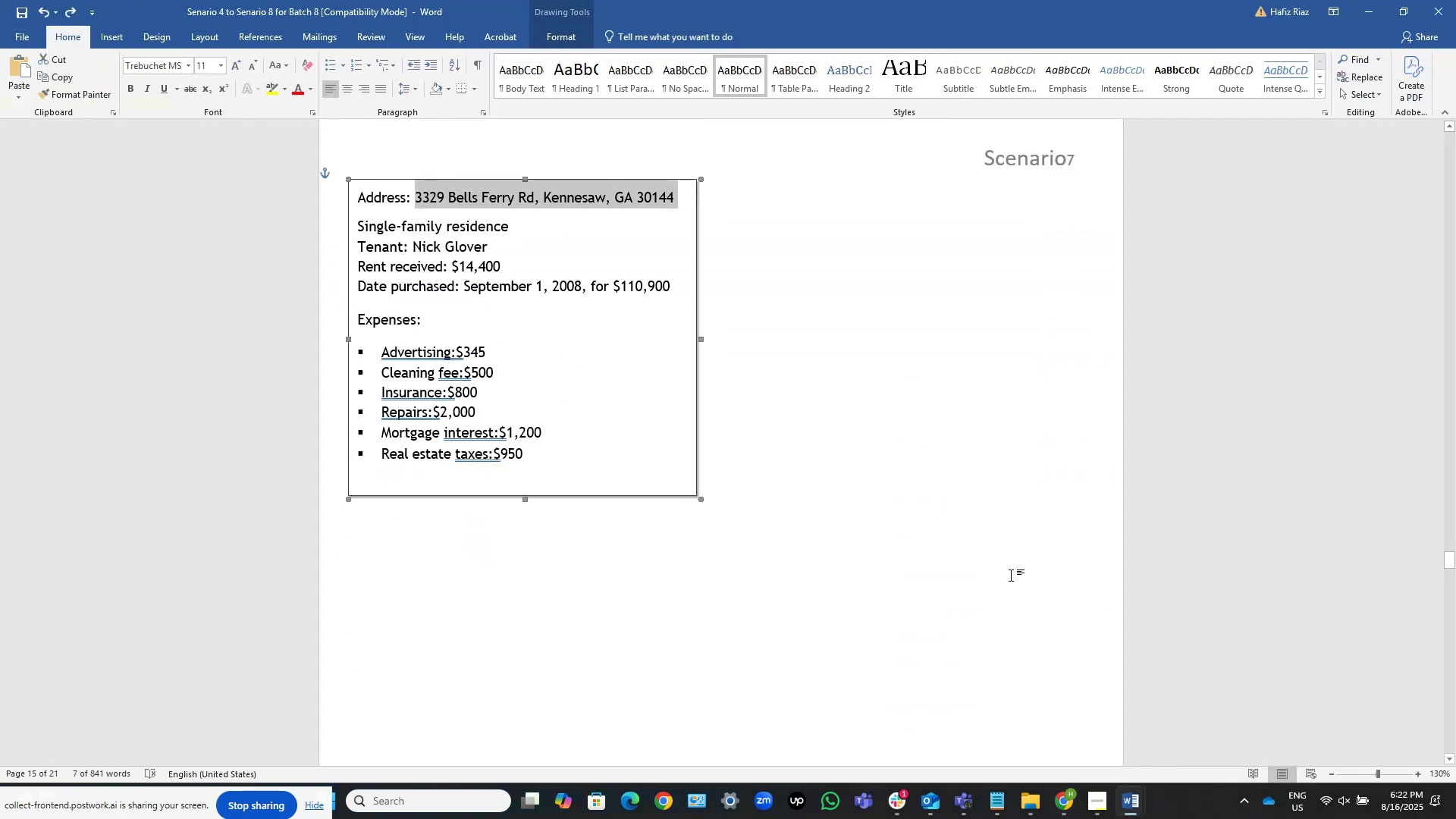 
key(Alt+AltLeft)
 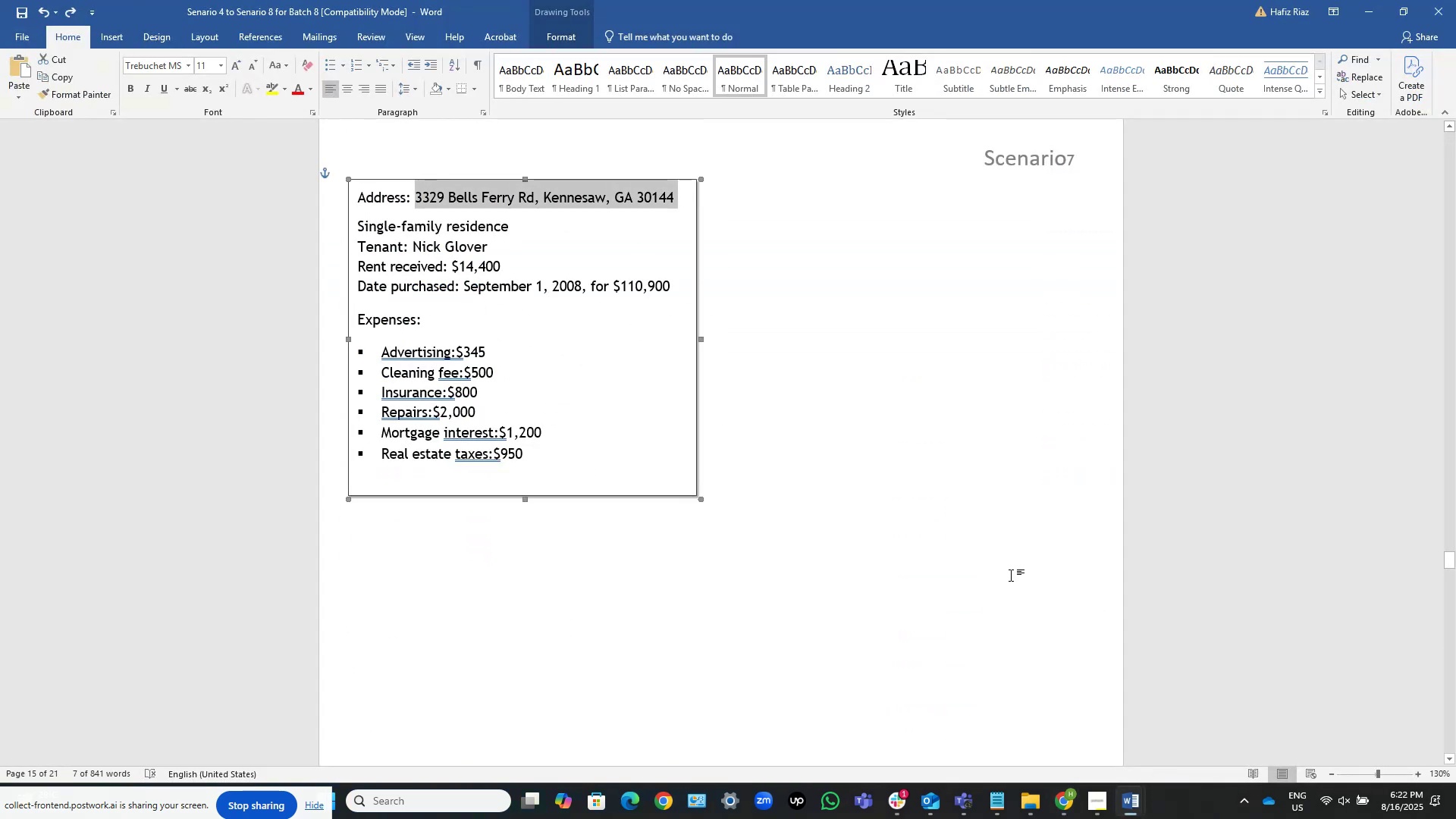 
key(Alt+Tab)
 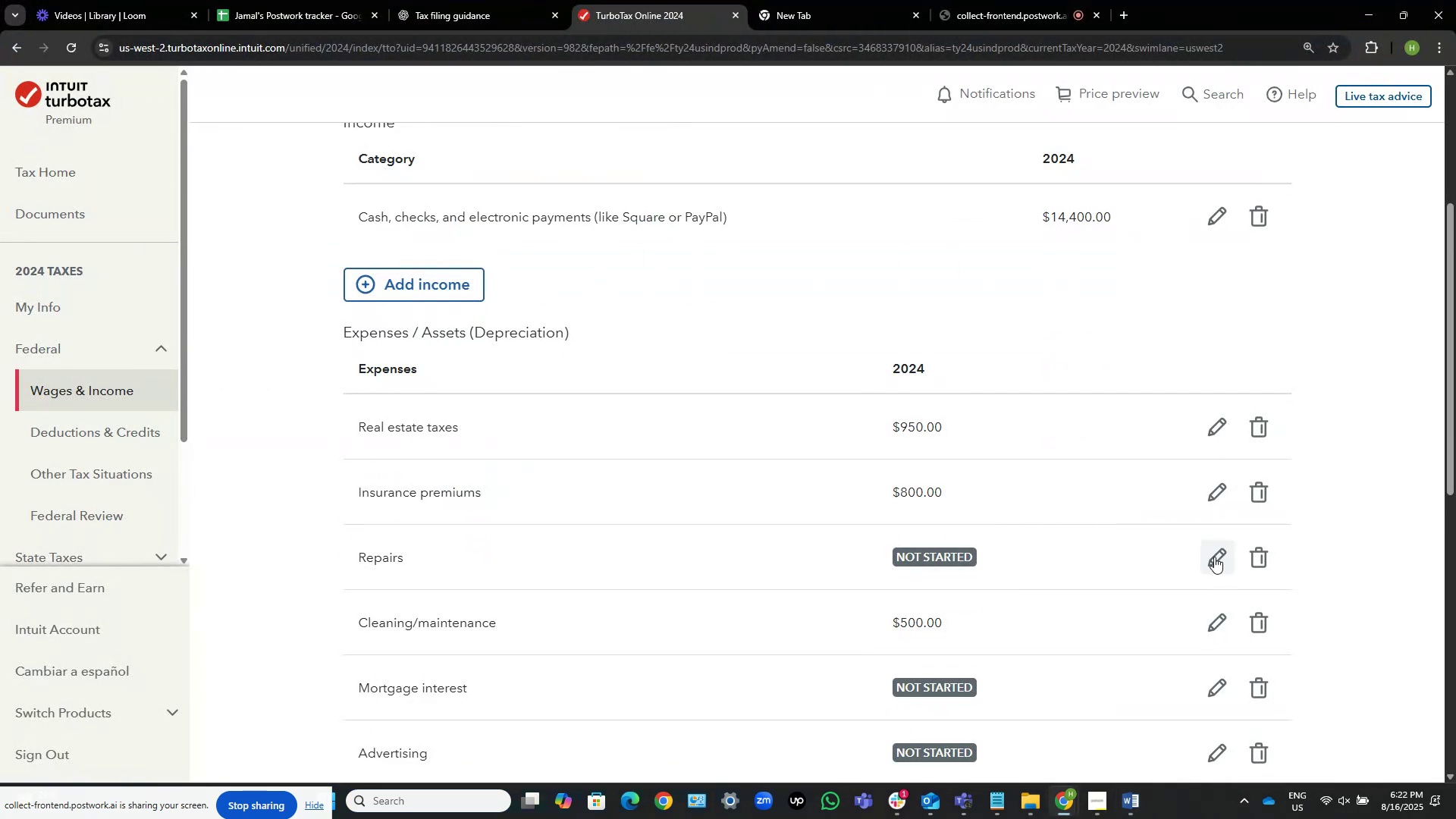 
left_click([1214, 557])
 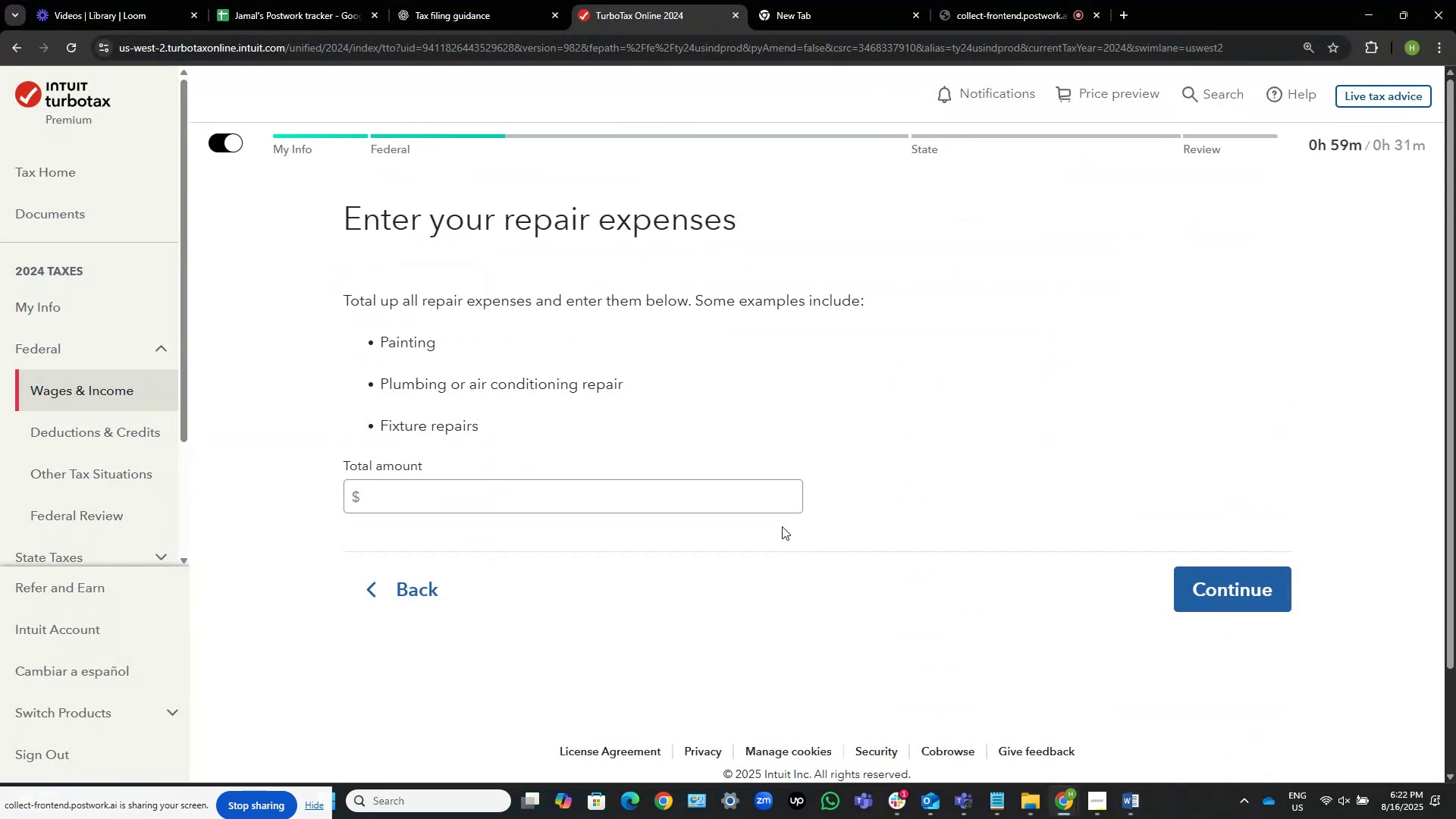 
left_click([576, 482])
 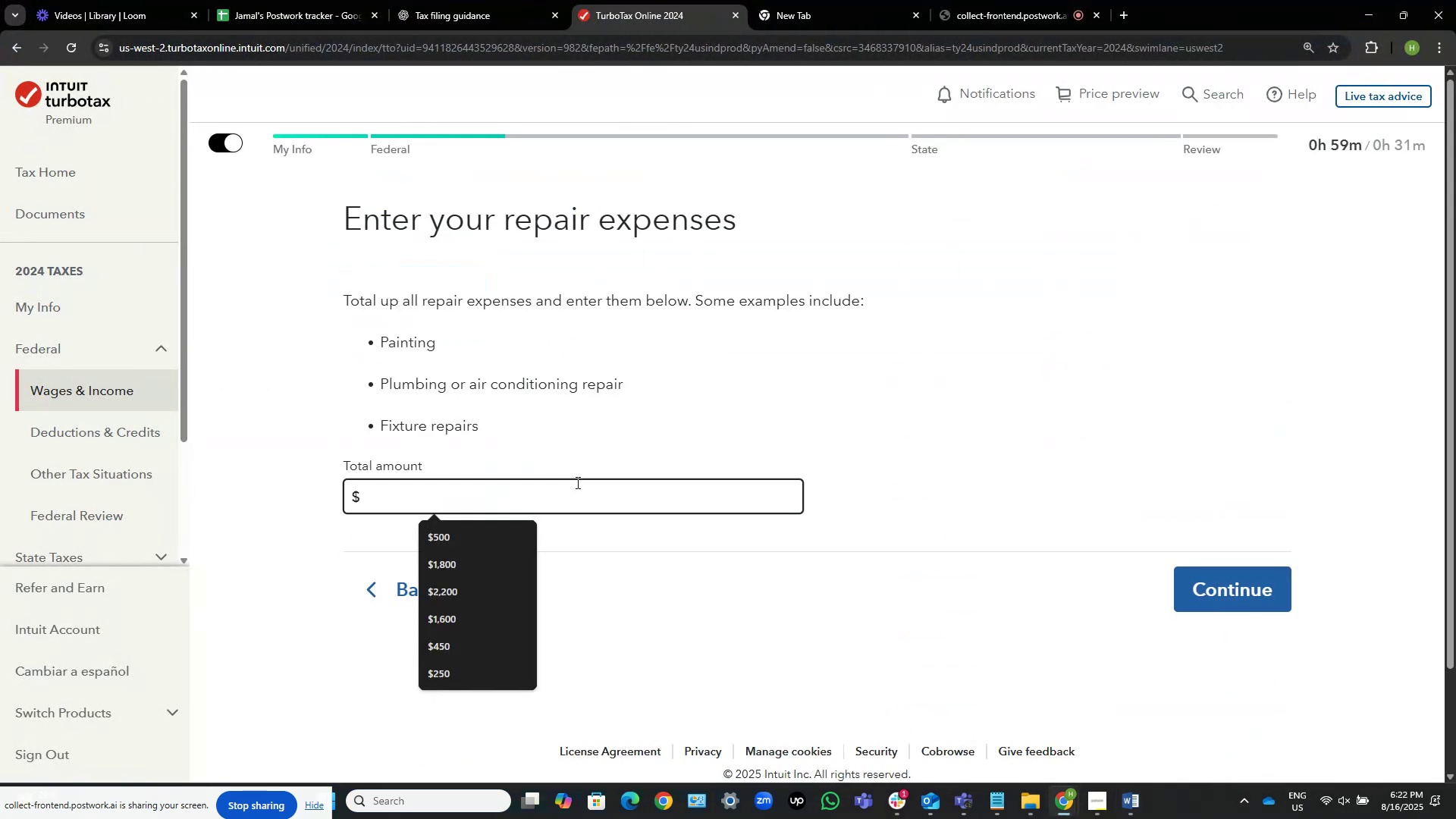 
key(Numpad2)
 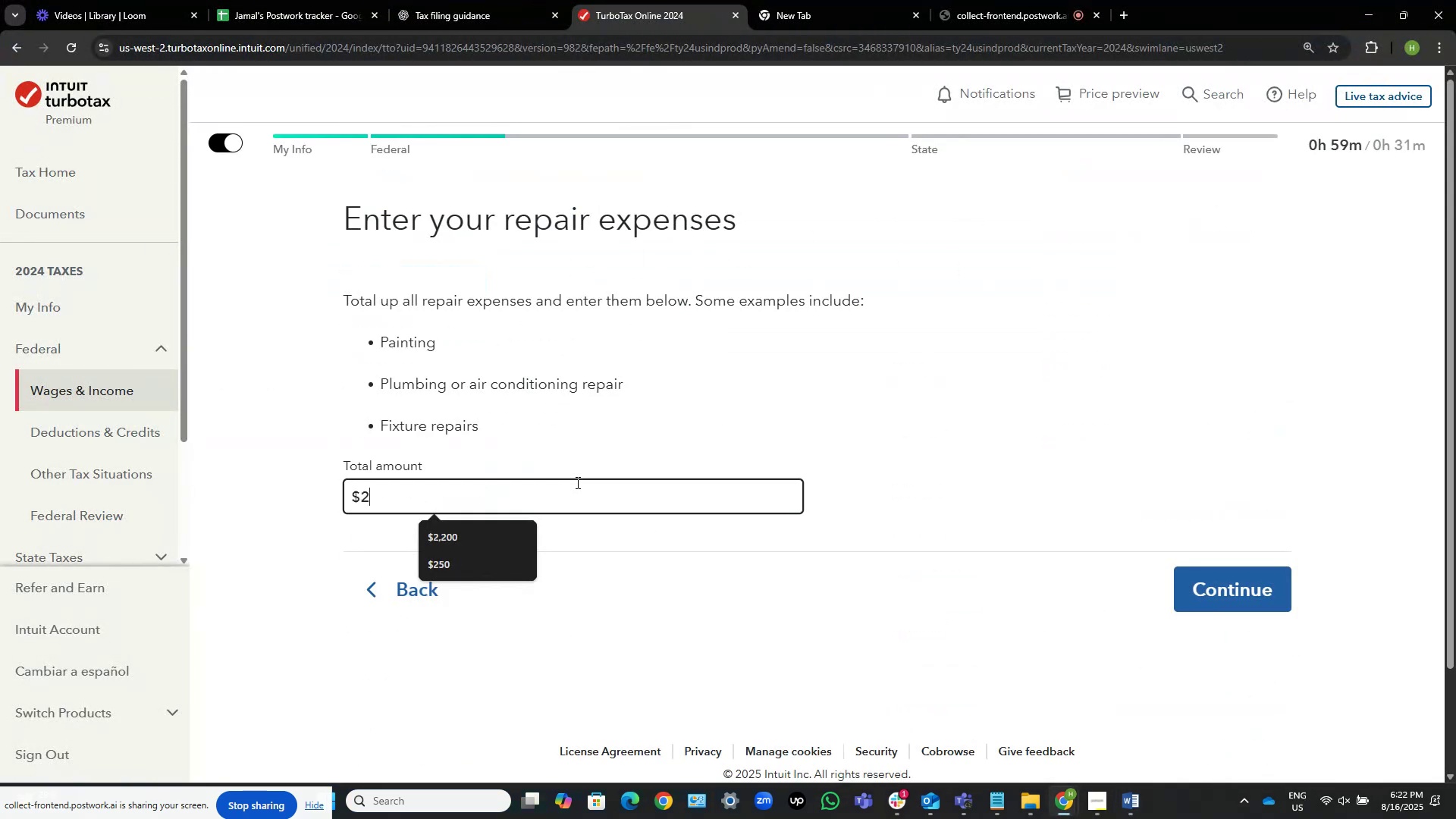 
key(Numpad0)
 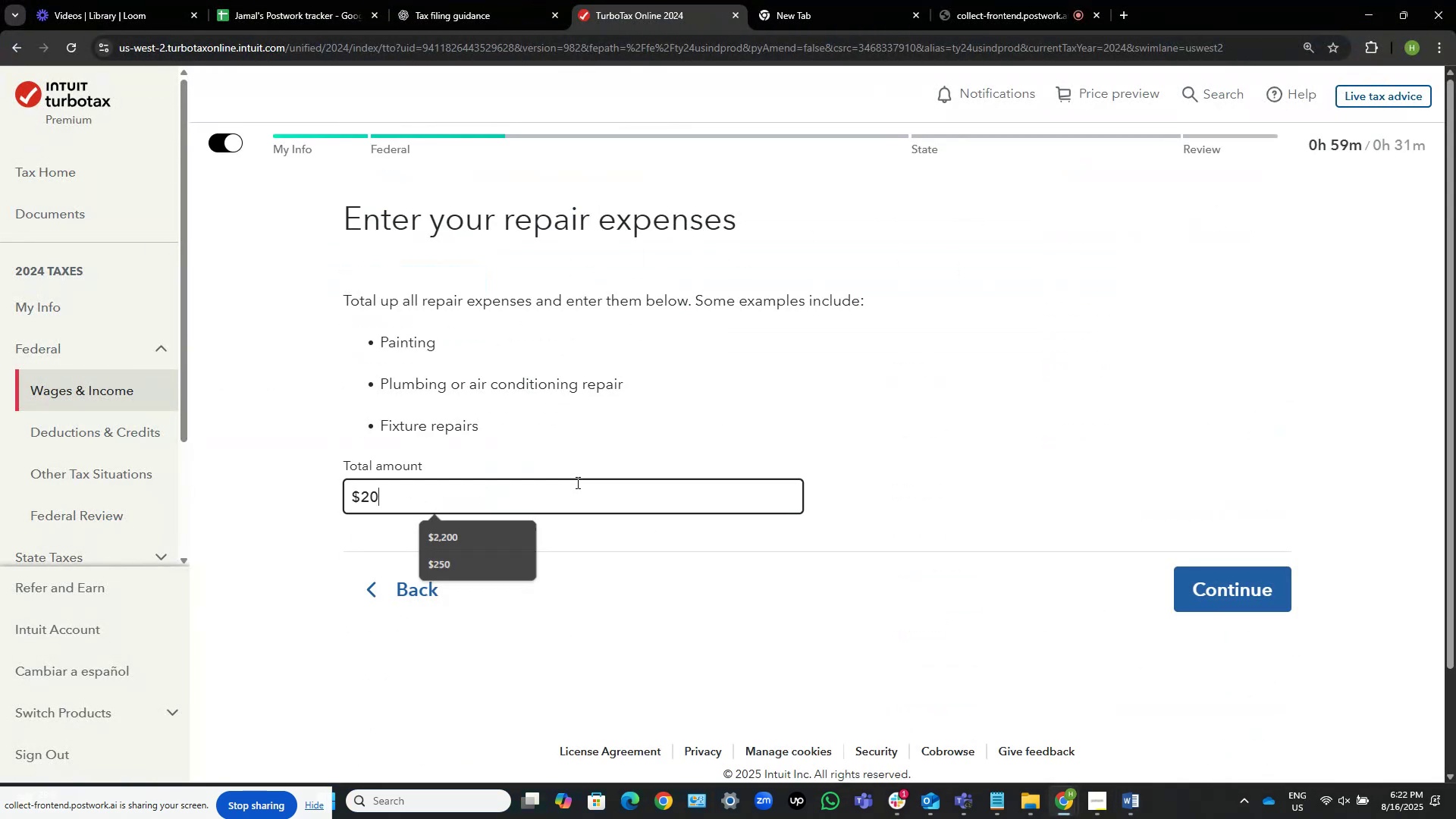 
key(Numpad0)
 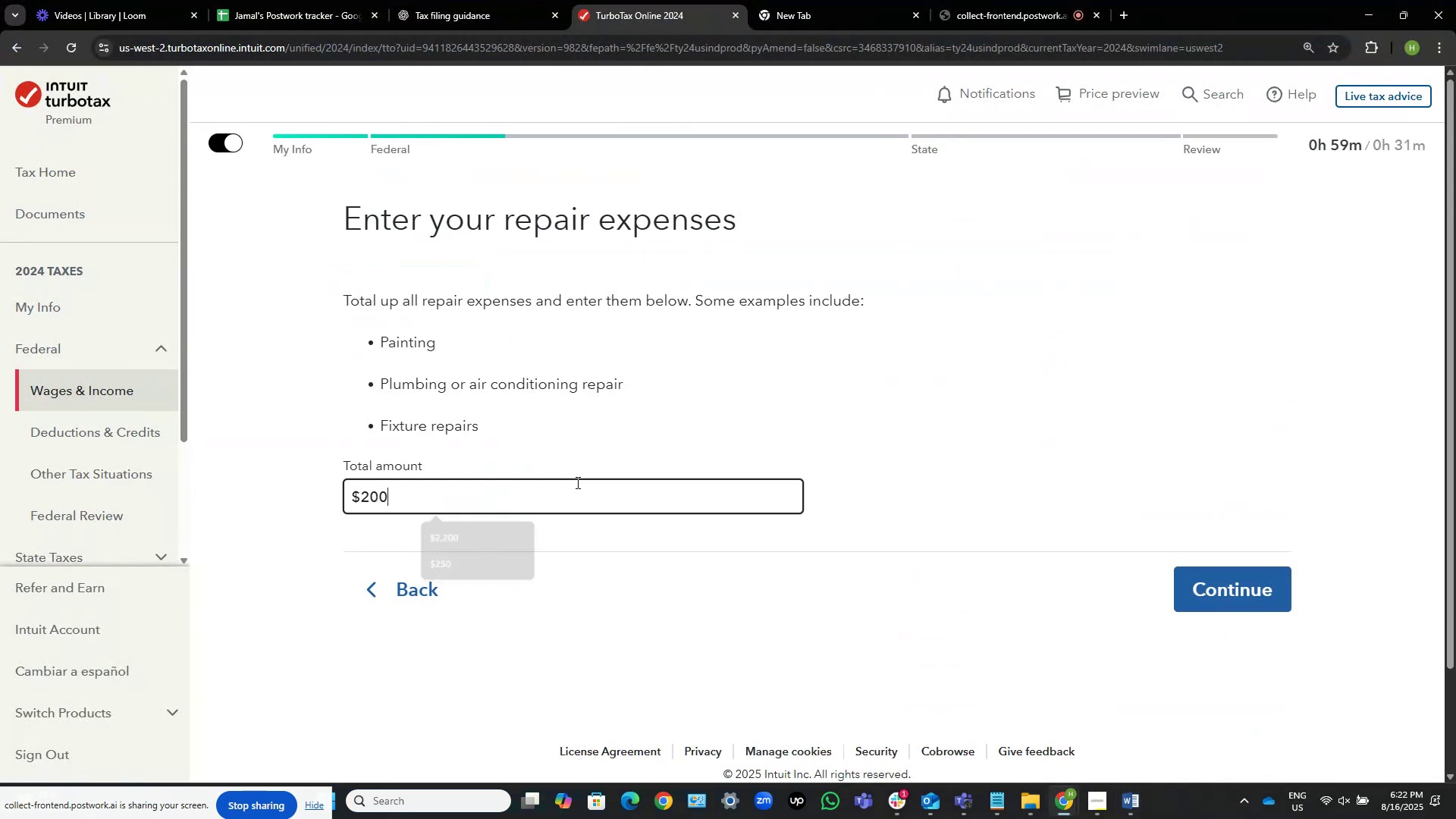 
key(Numpad0)
 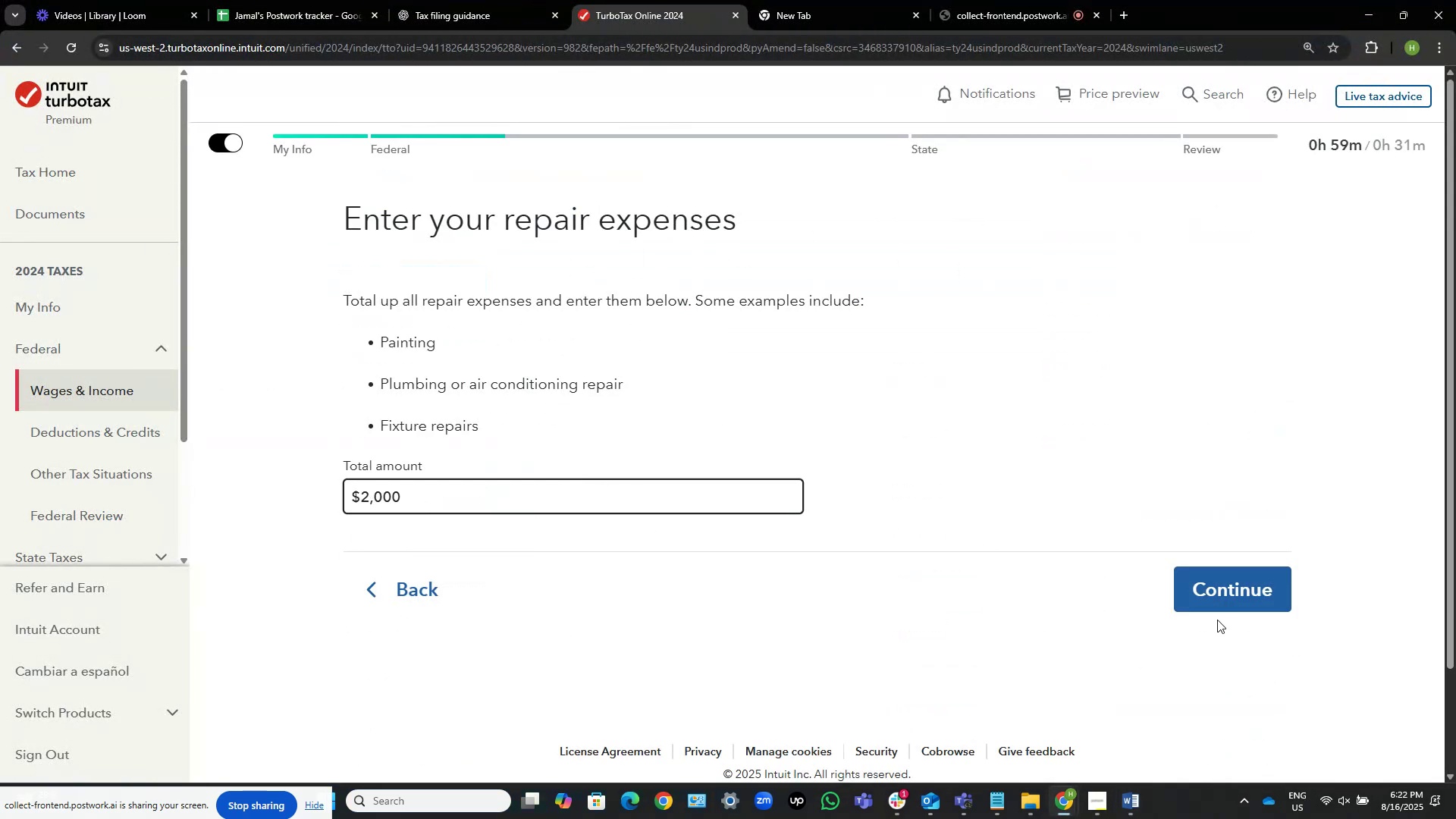 
left_click([1222, 592])
 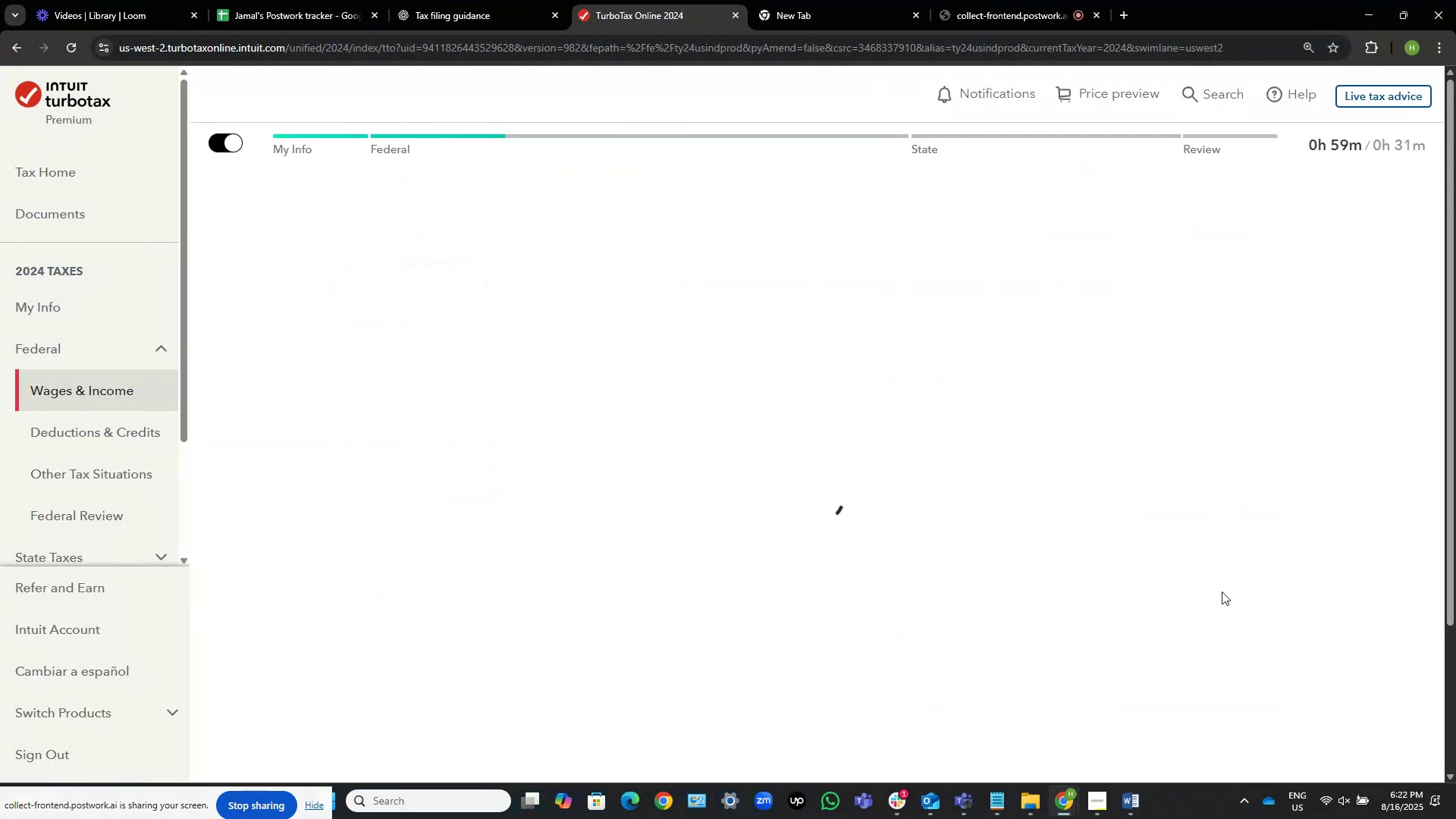 
key(Alt+AltLeft)
 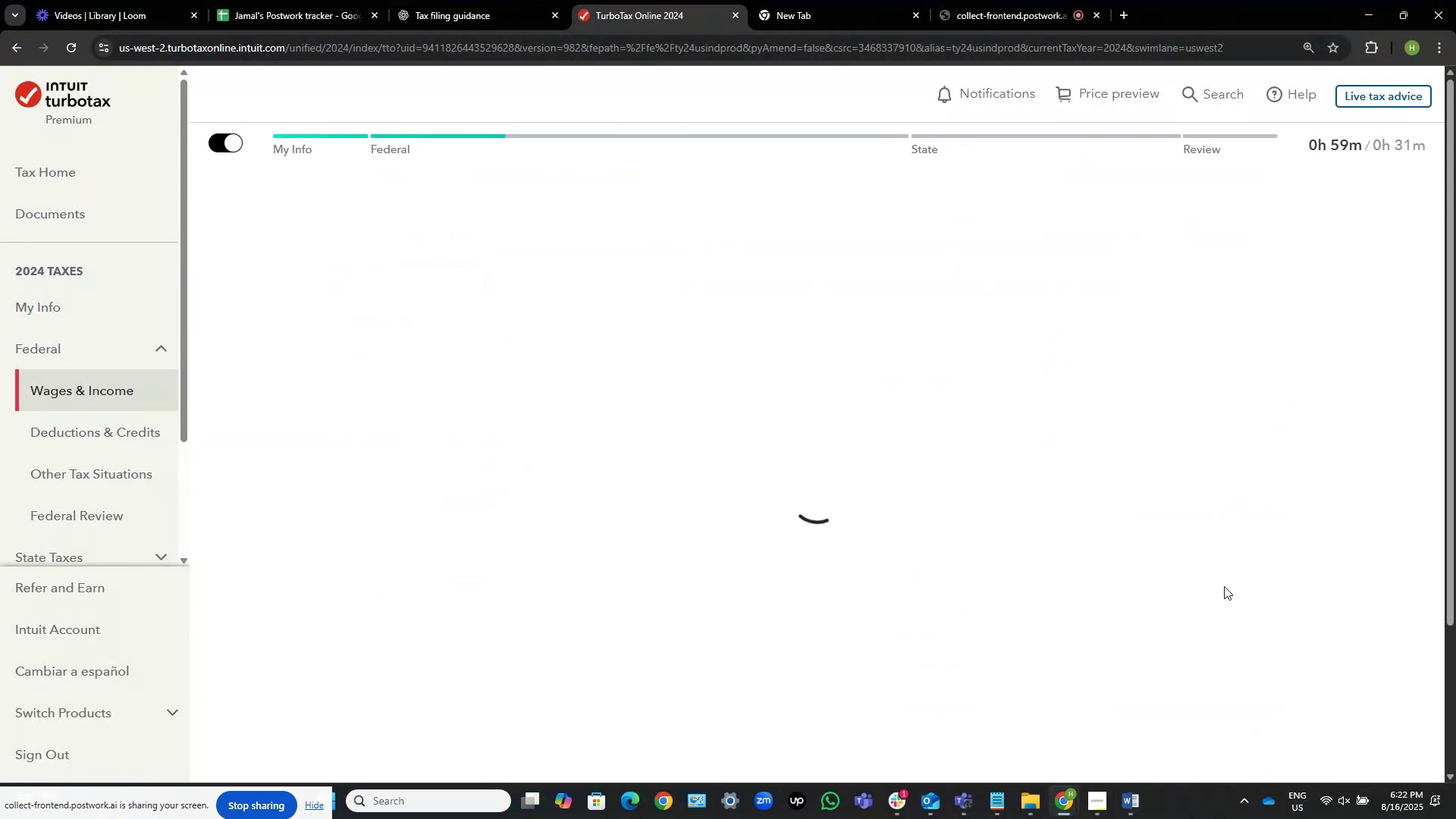 
key(Alt+Tab)
 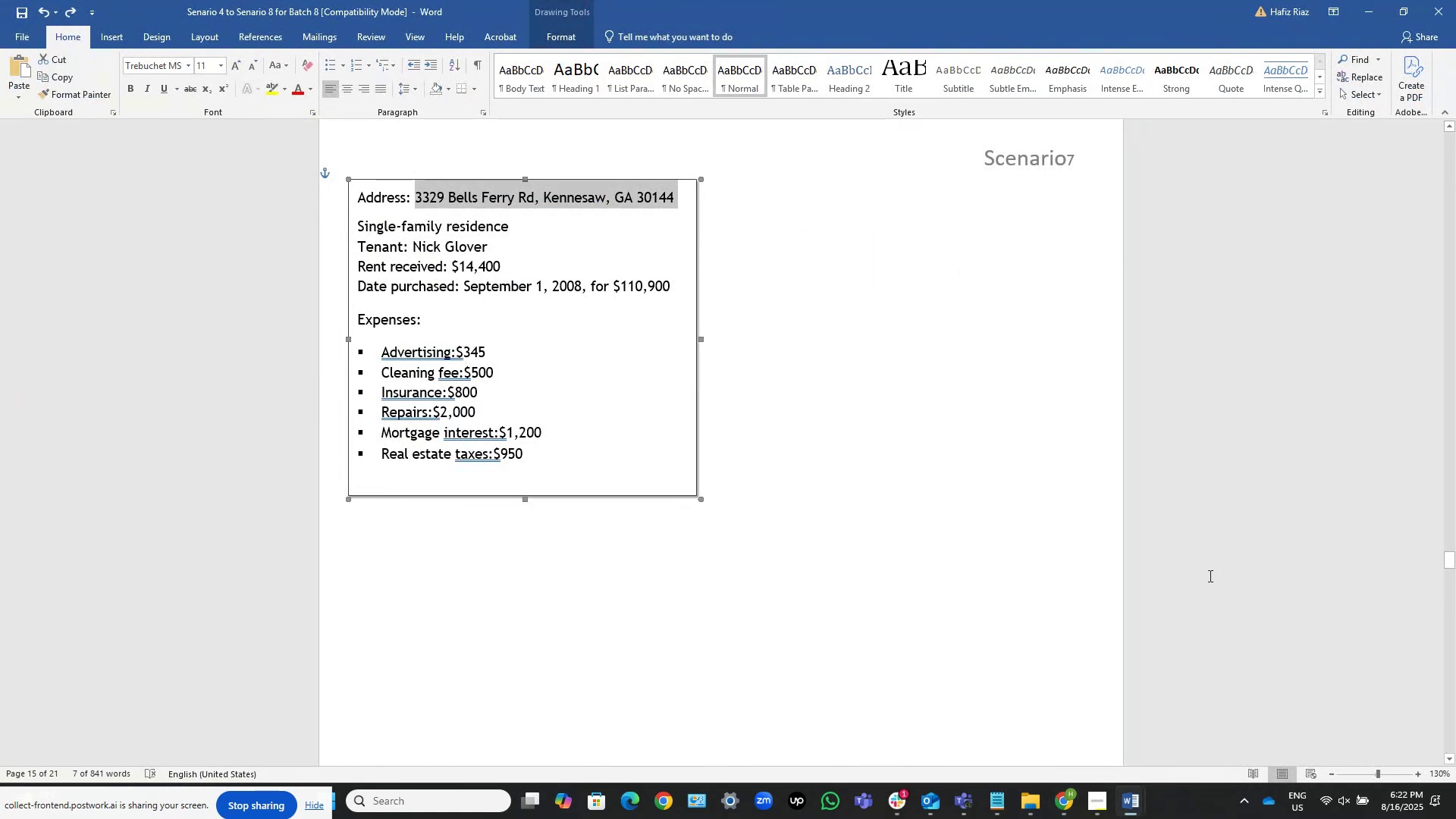 
key(Alt+AltLeft)
 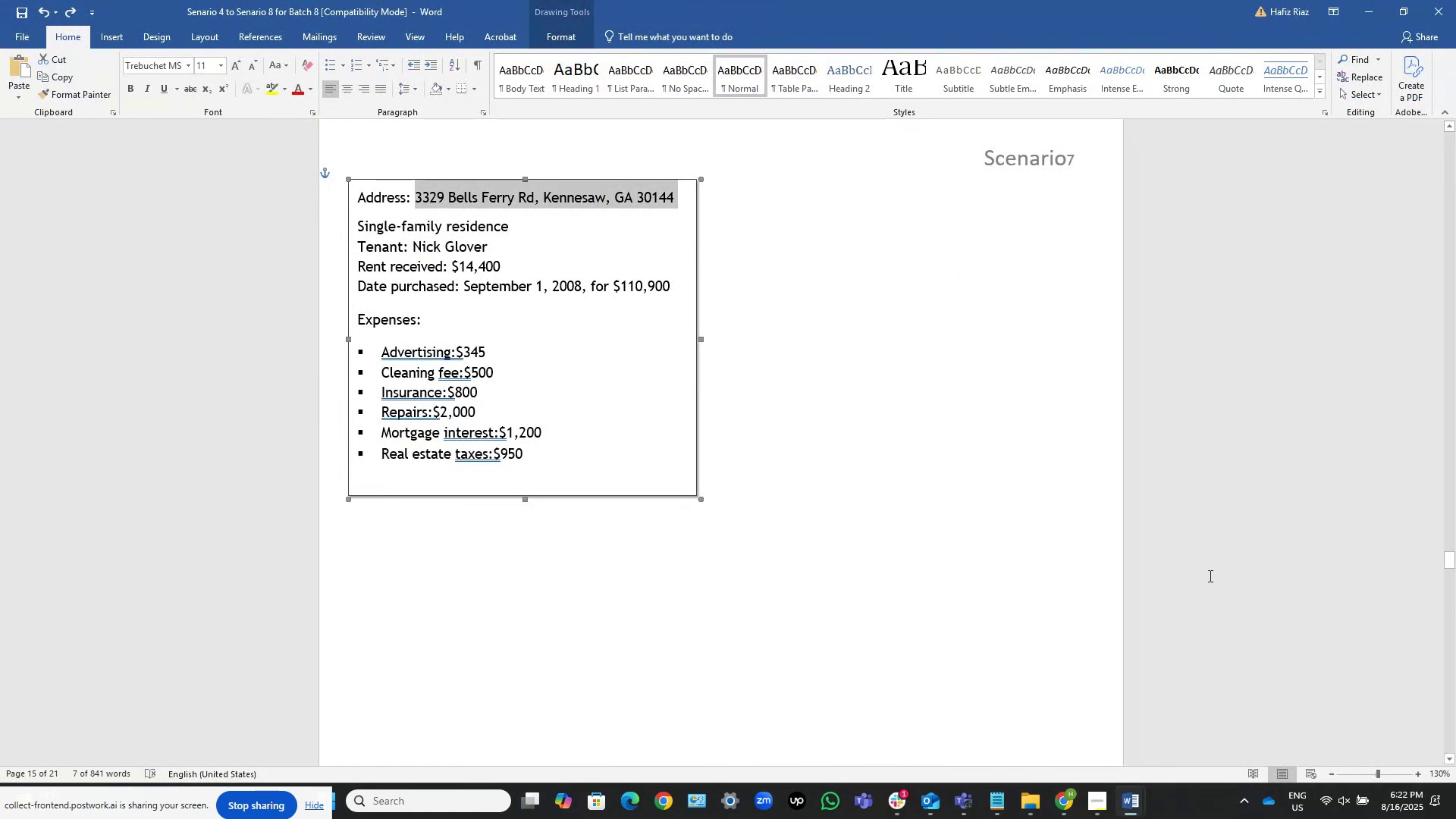 
key(Alt+Tab)
 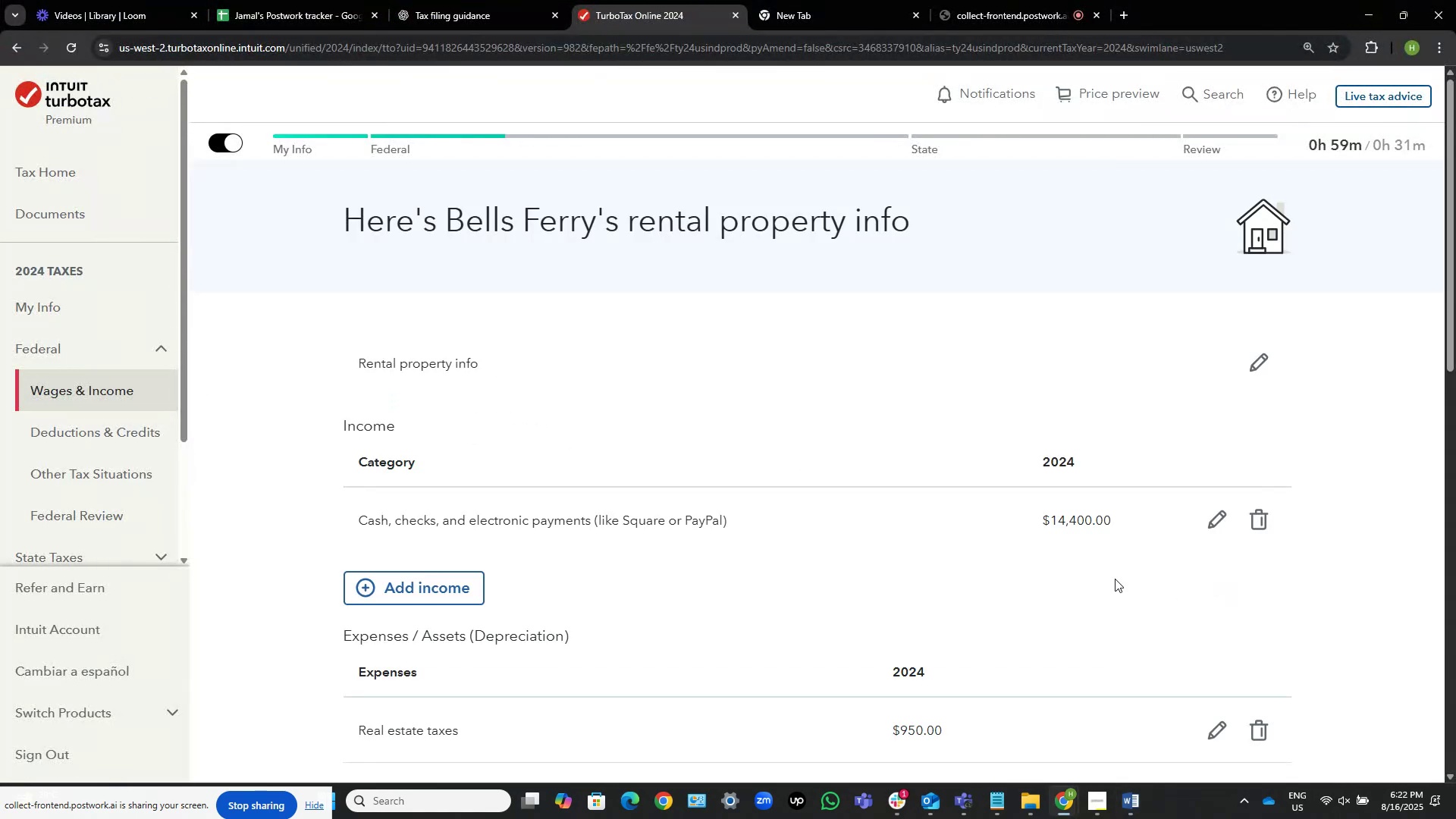 
scroll: coordinate [1116, 585], scroll_direction: down, amount: 7.0
 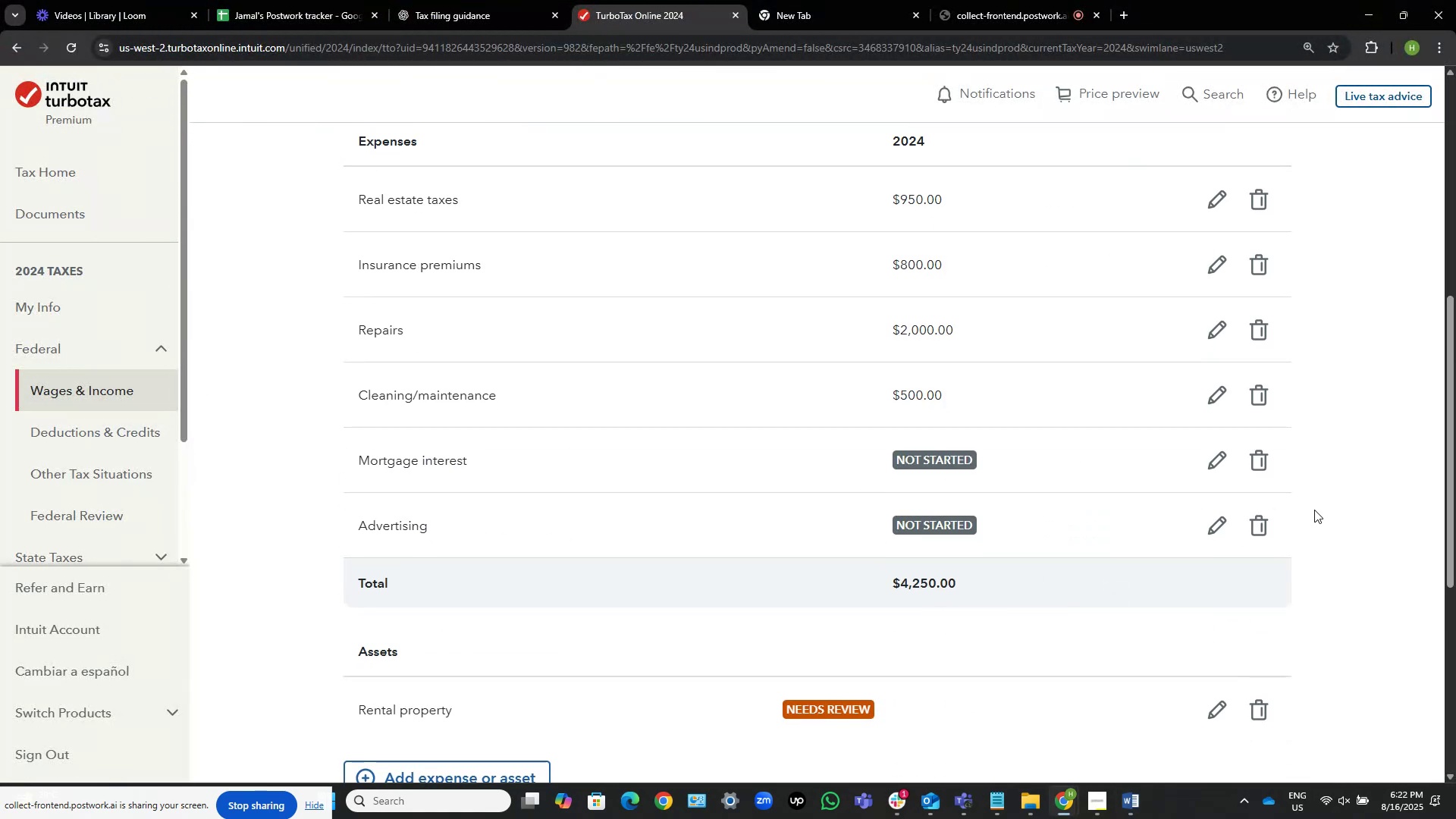 
left_click([1222, 461])
 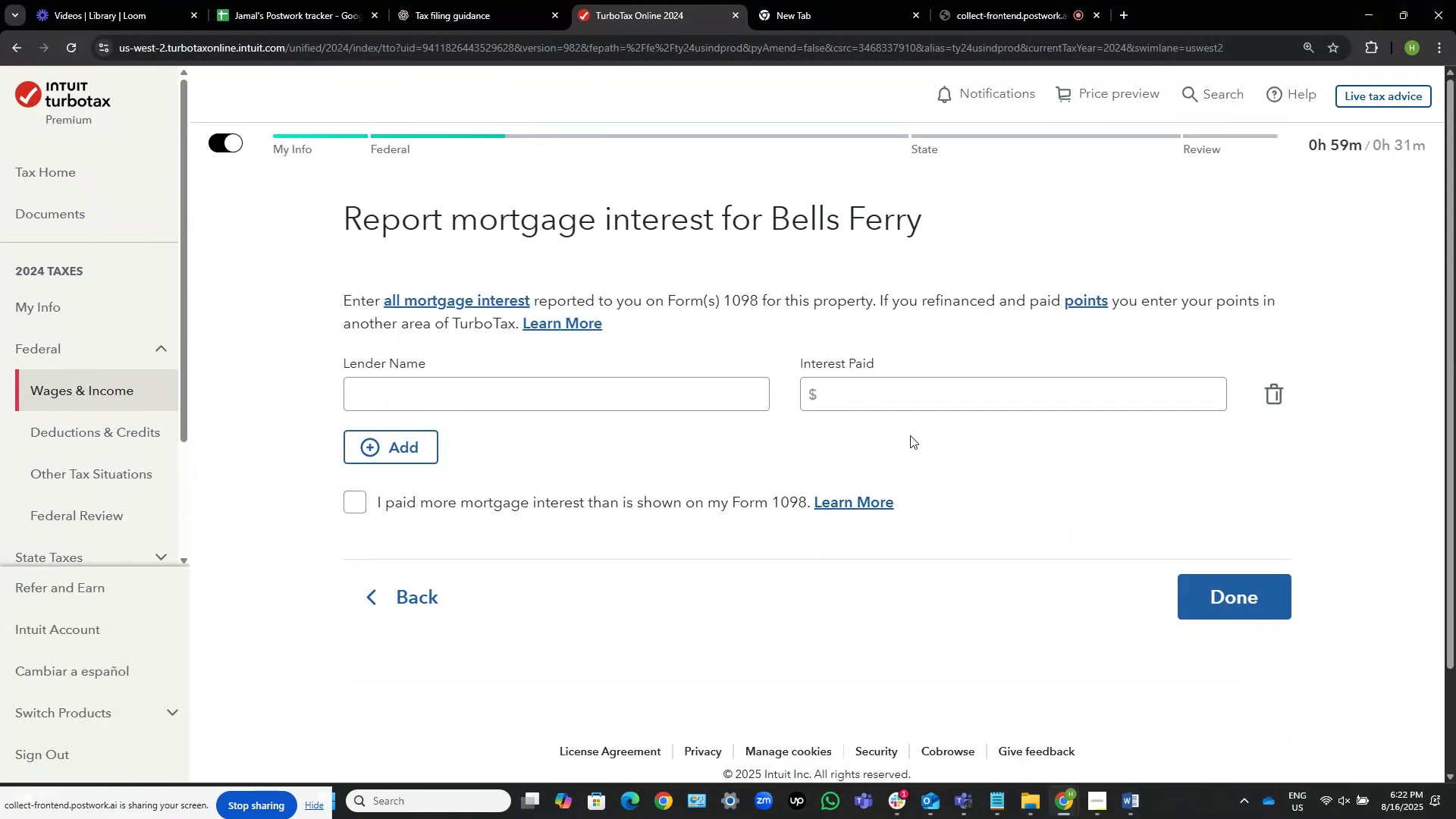 
left_click([921, 403])
 